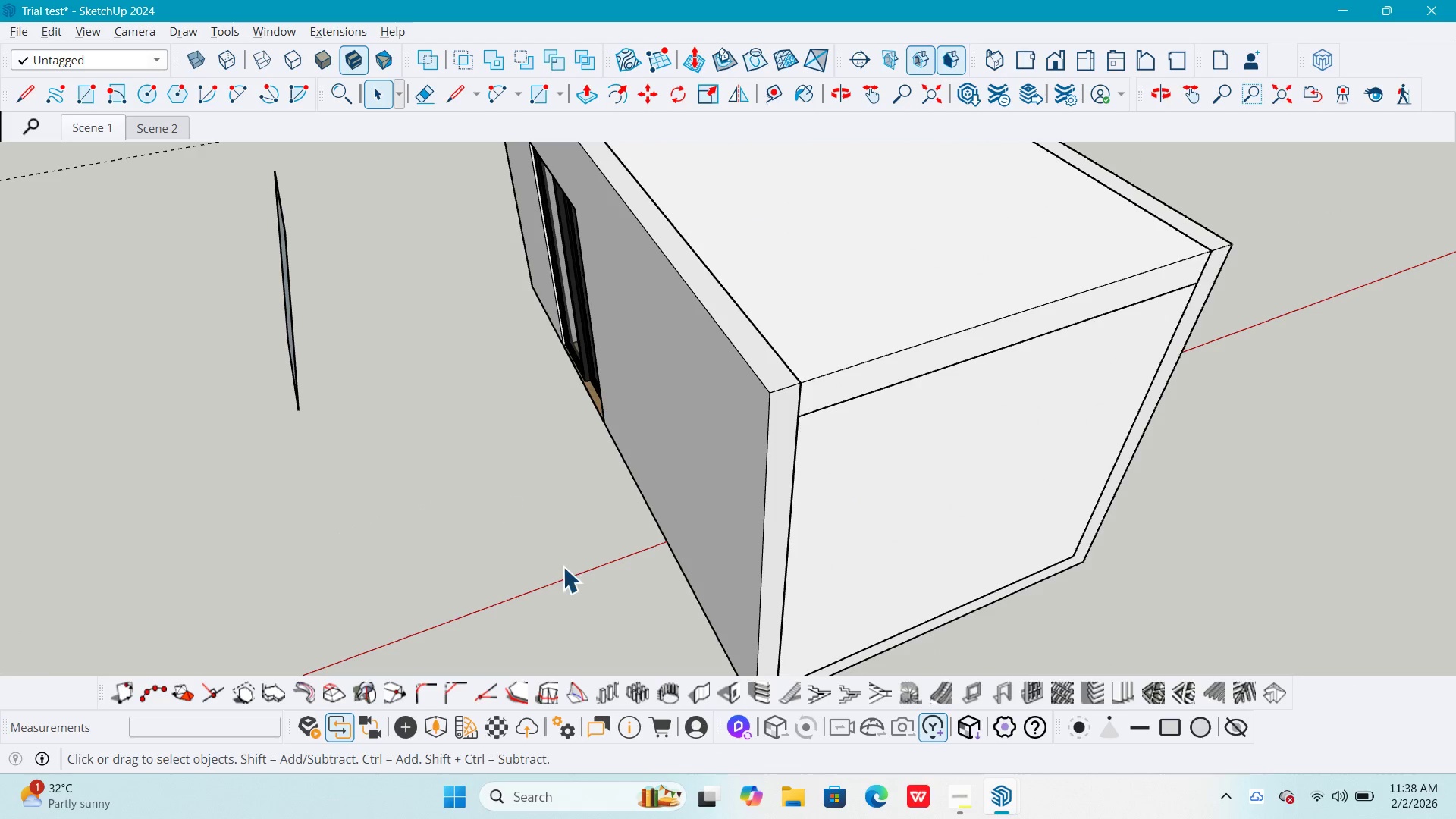 
key(Alt+Tab)
 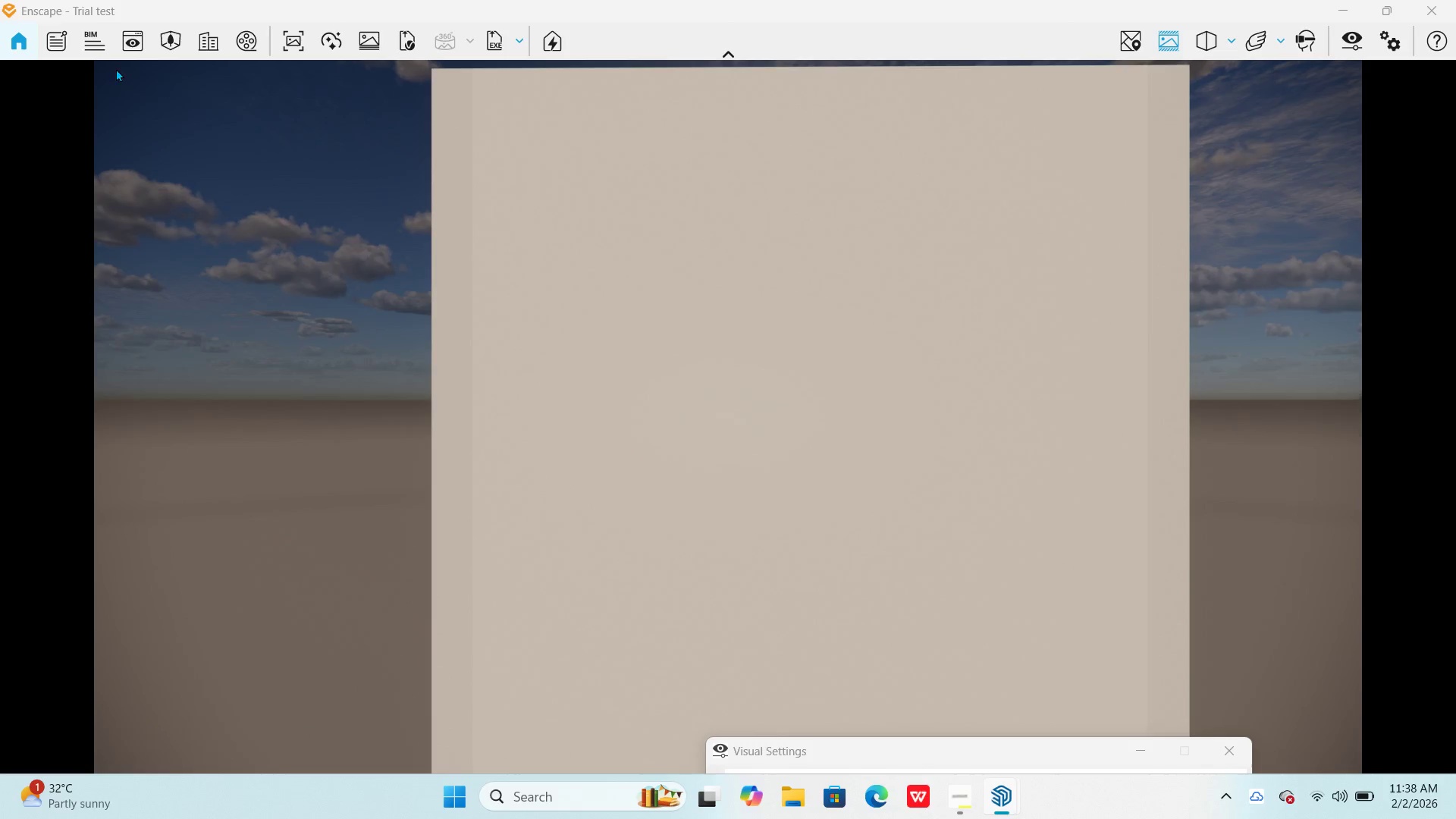 
key(Alt+AltLeft)
 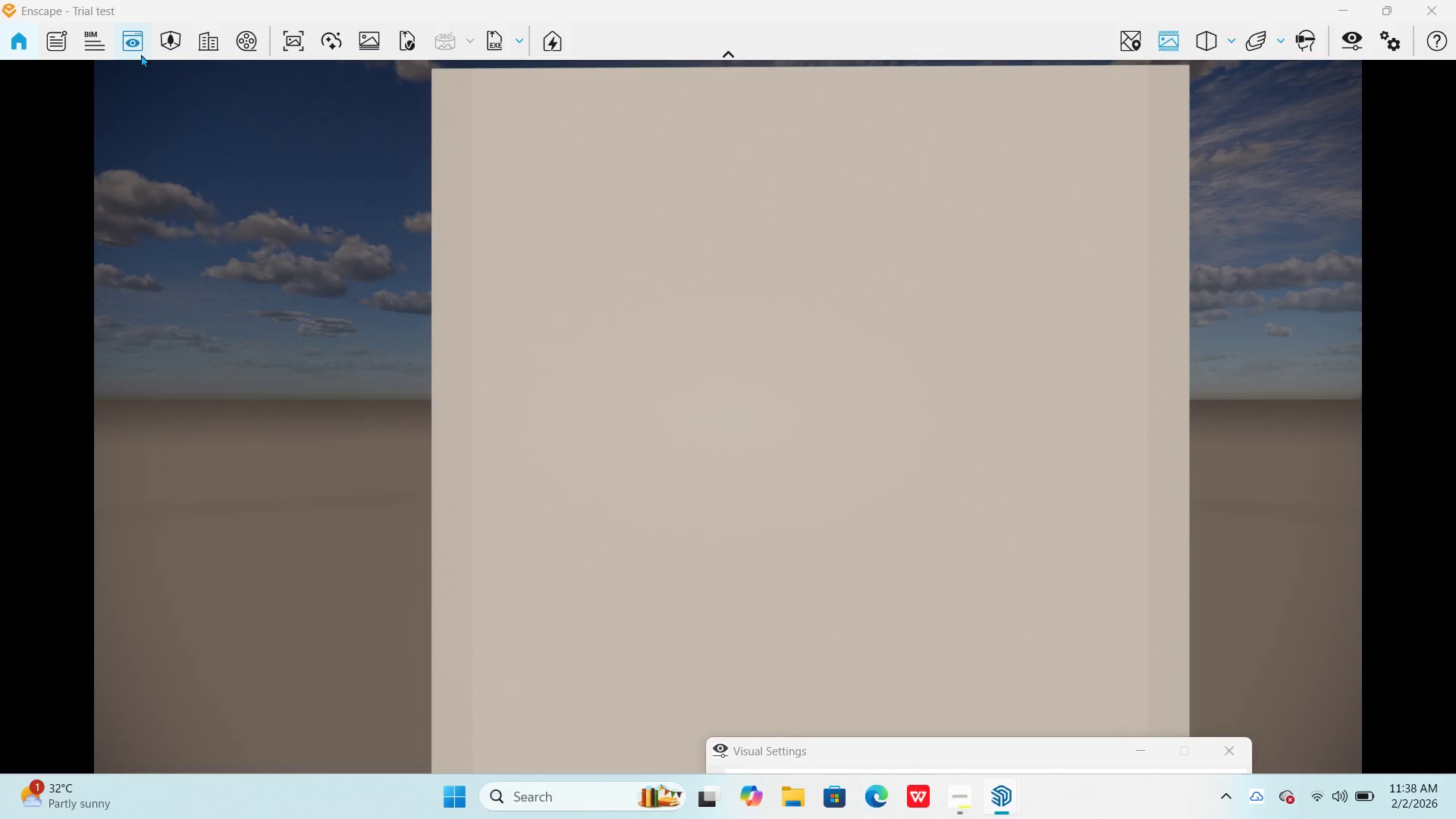 
key(Alt+Tab)
 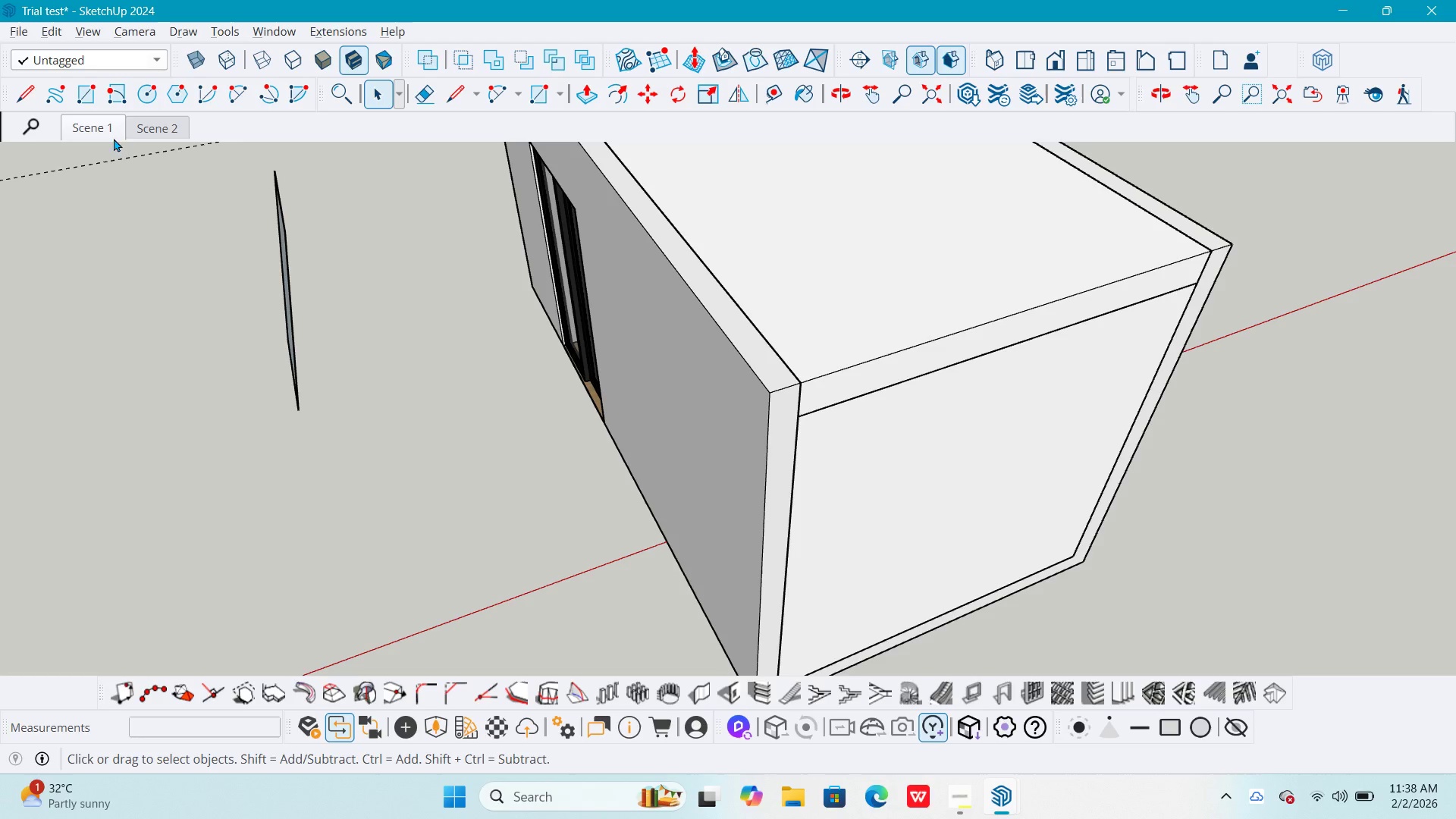 
left_click([152, 130])
 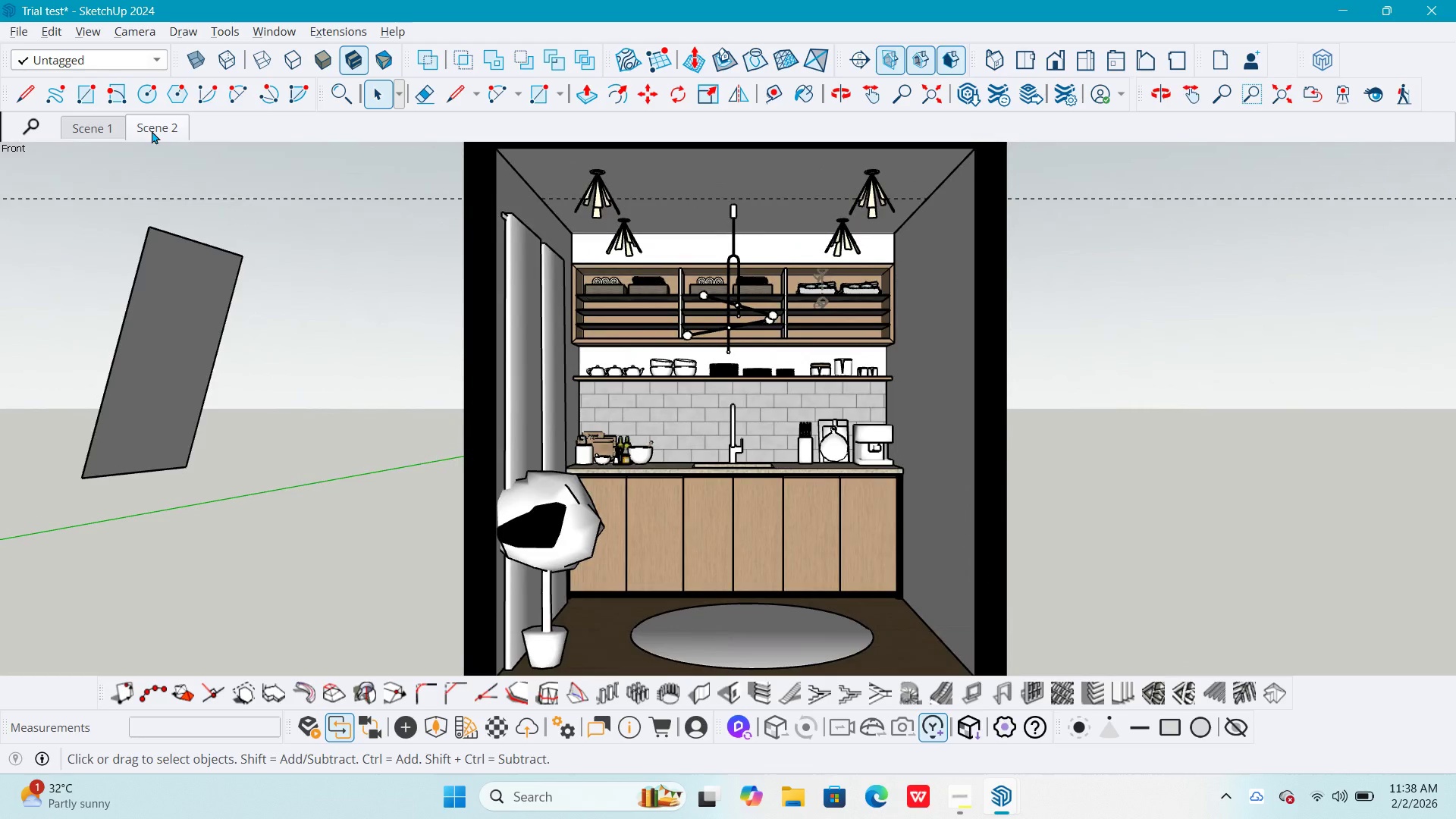 
key(Alt+AltLeft)
 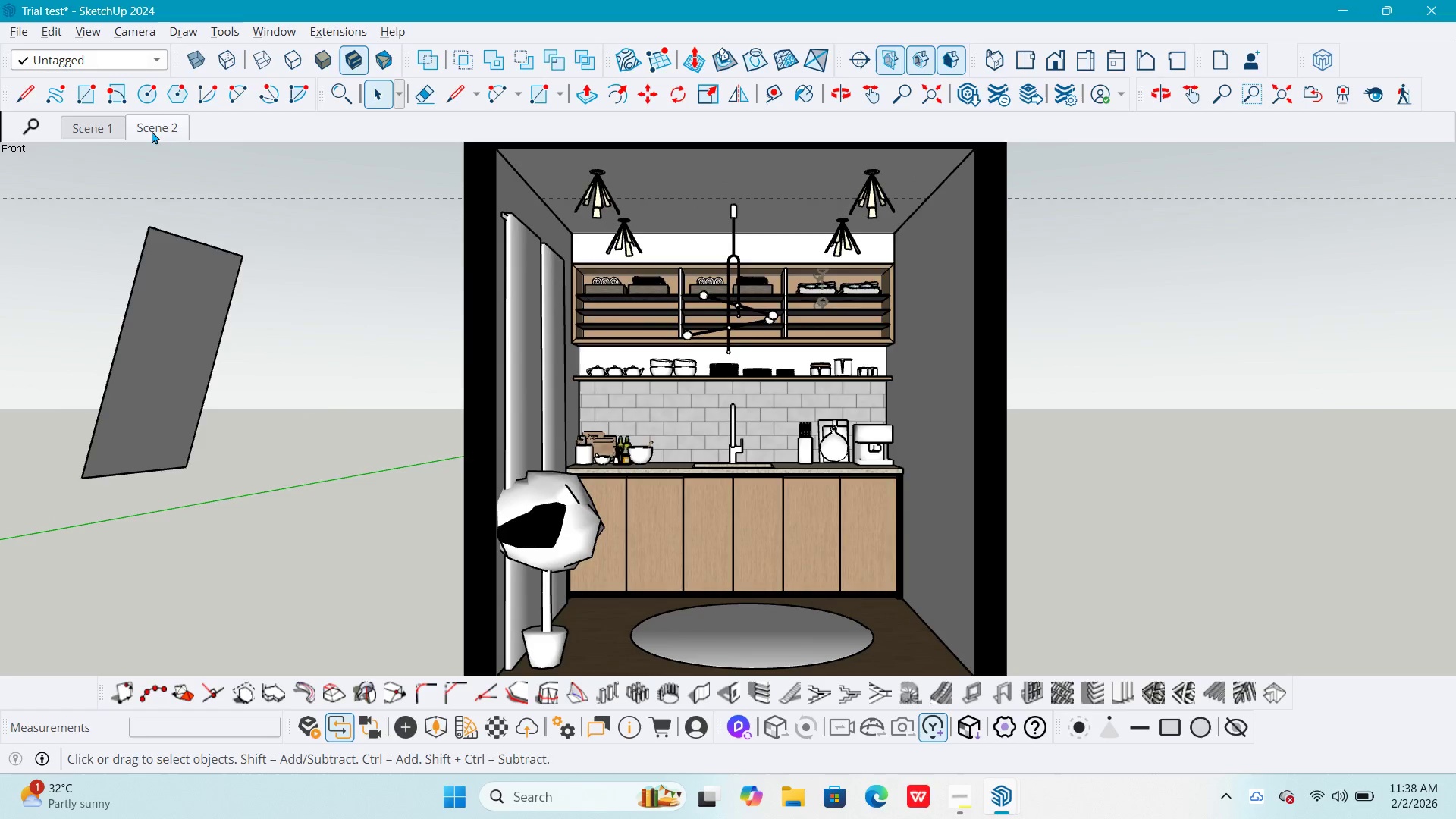 
key(Alt+Tab)
 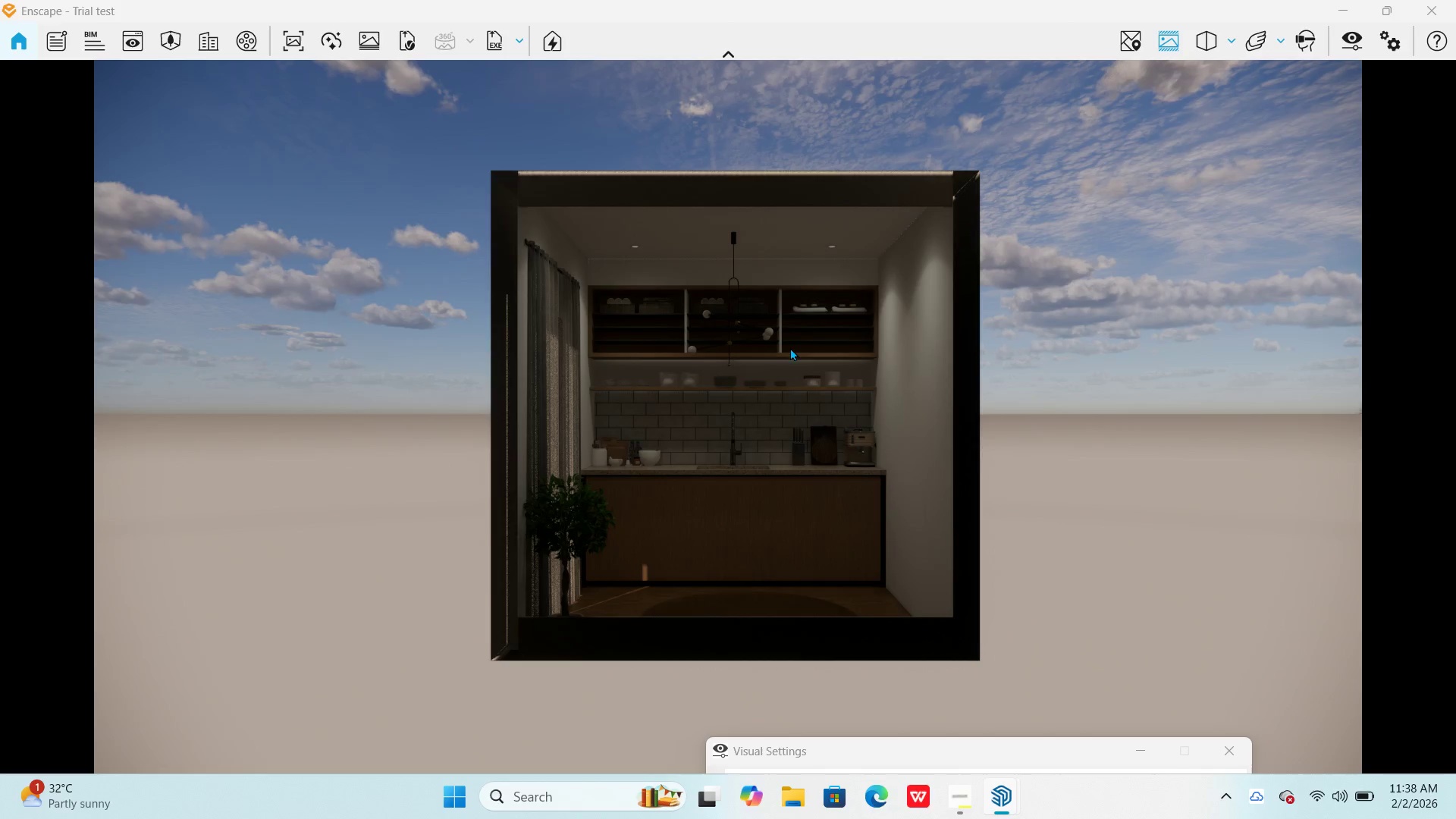 
left_click_drag(start_coordinate=[728, 366], to_coordinate=[728, 416])
 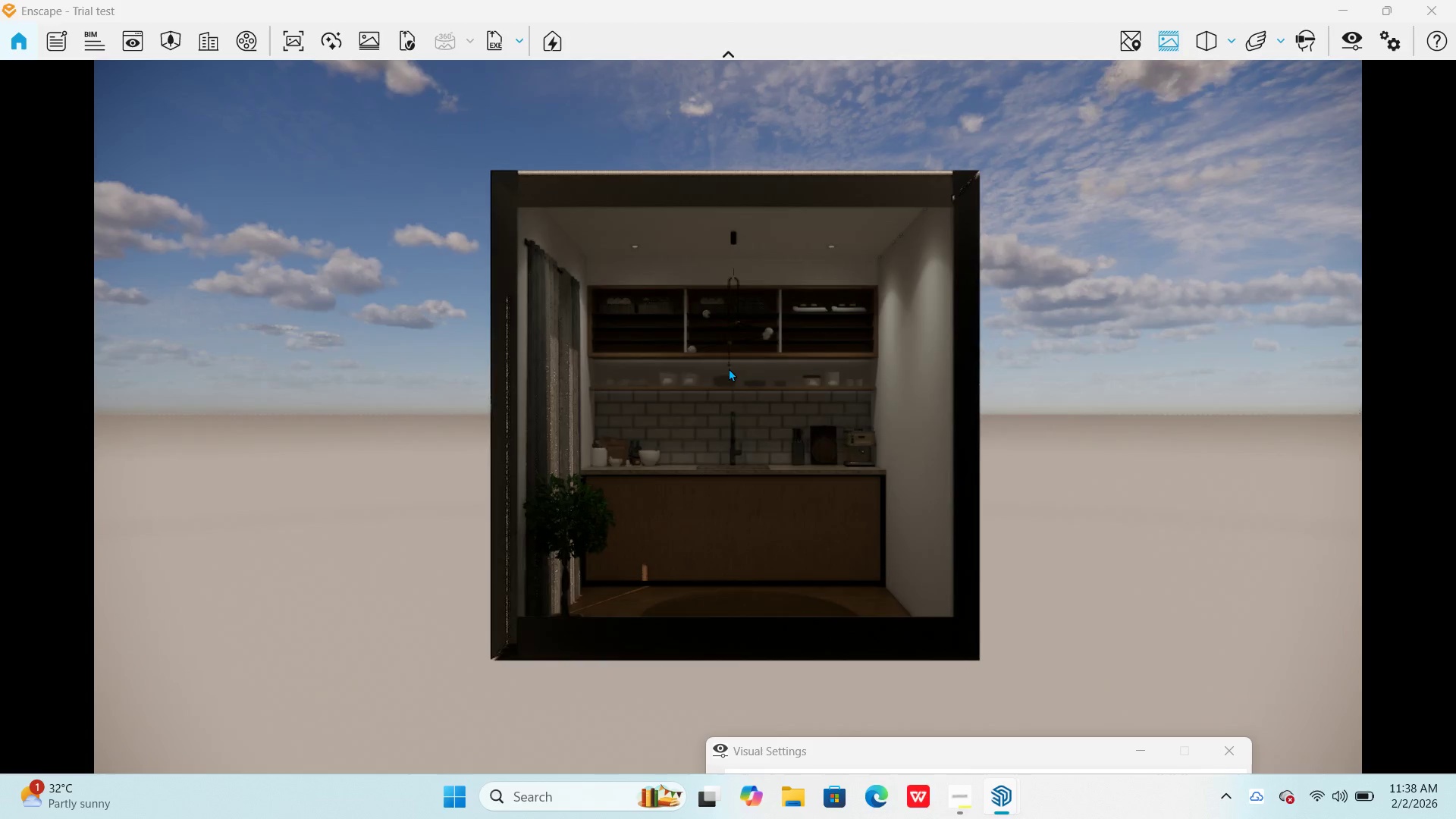 
type(www)
 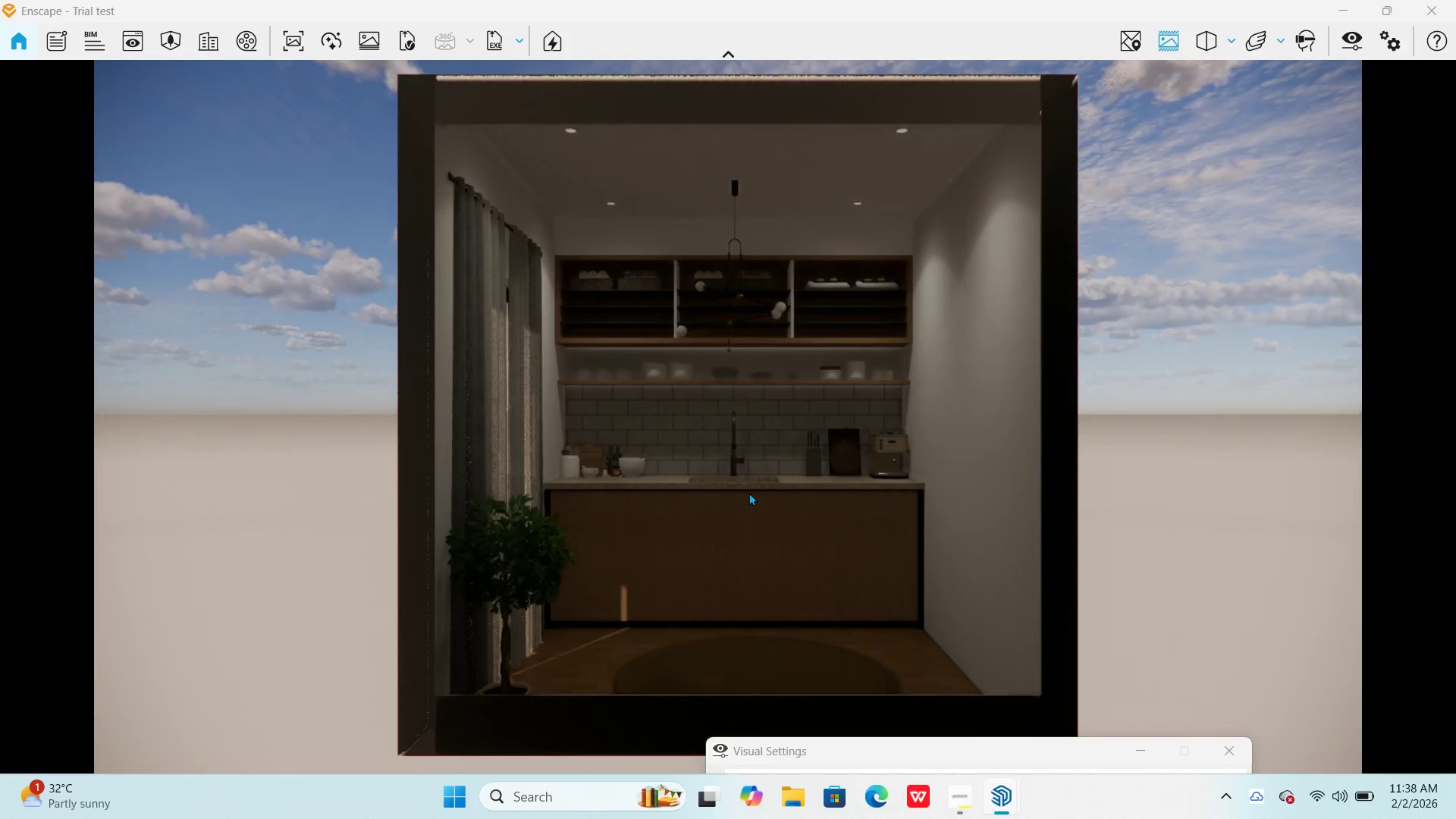 
key(Alt+AltLeft)
 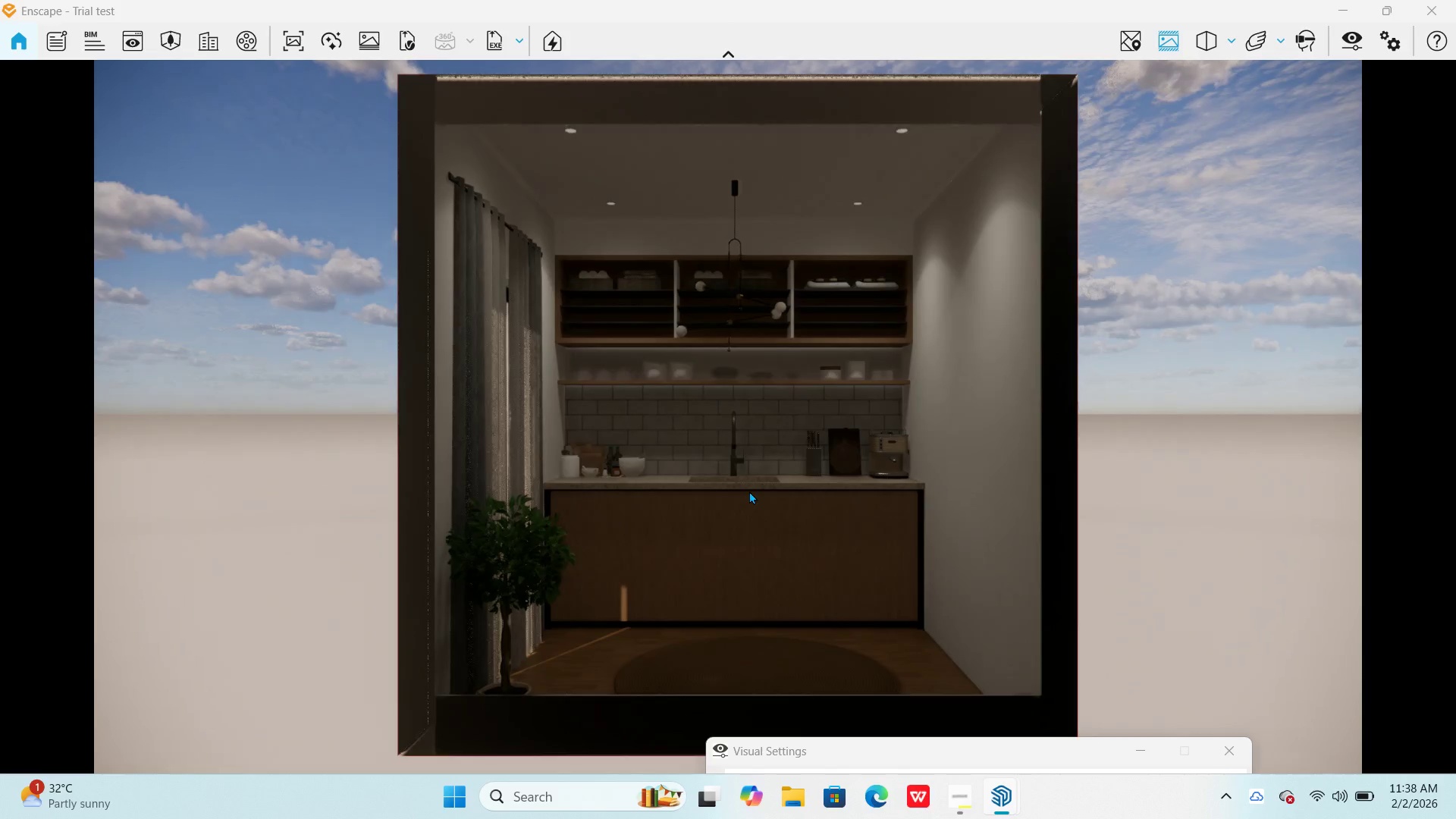 
key(Alt+Tab)
 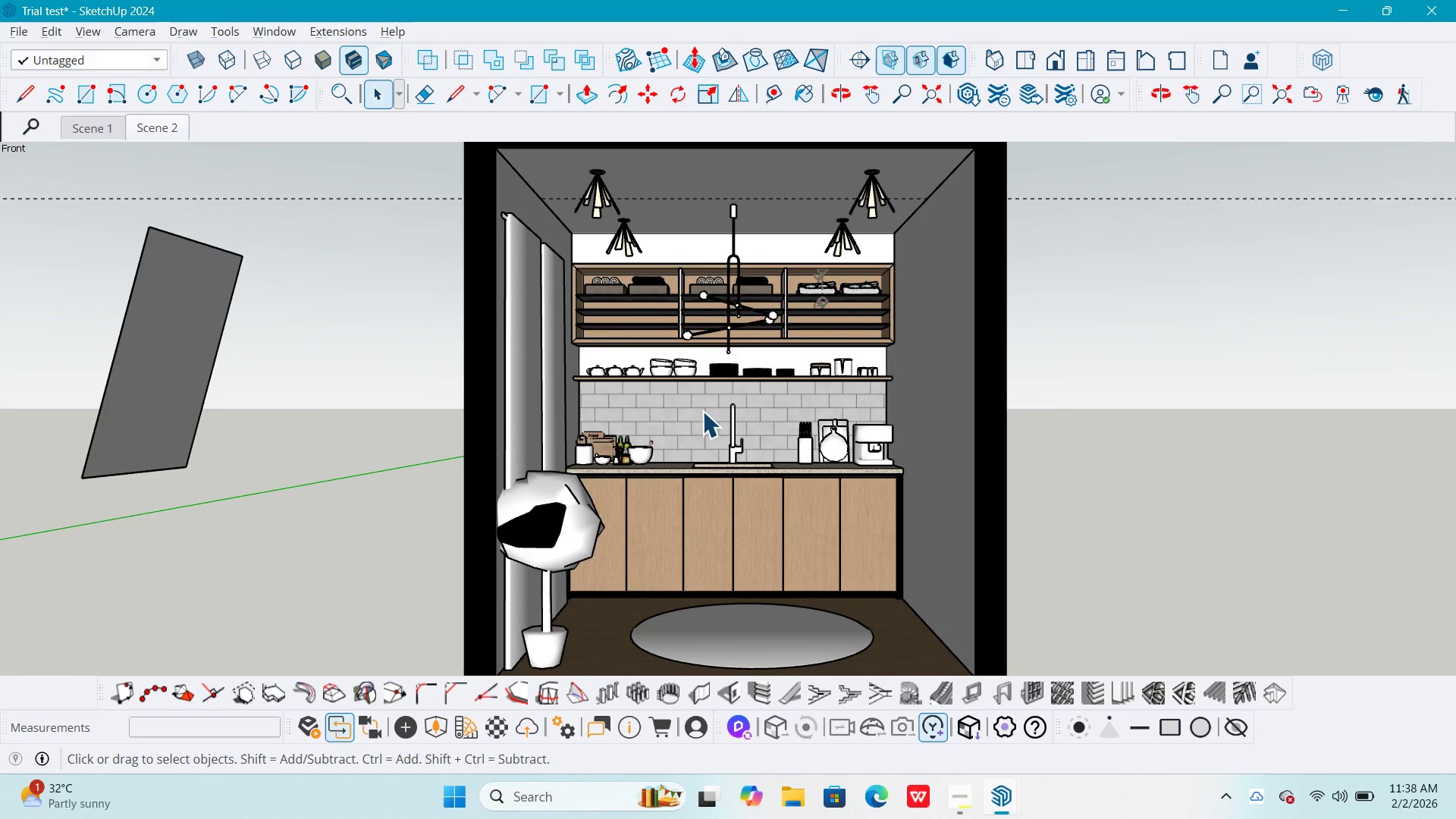 
scroll: coordinate [687, 401], scroll_direction: down, amount: 5.0
 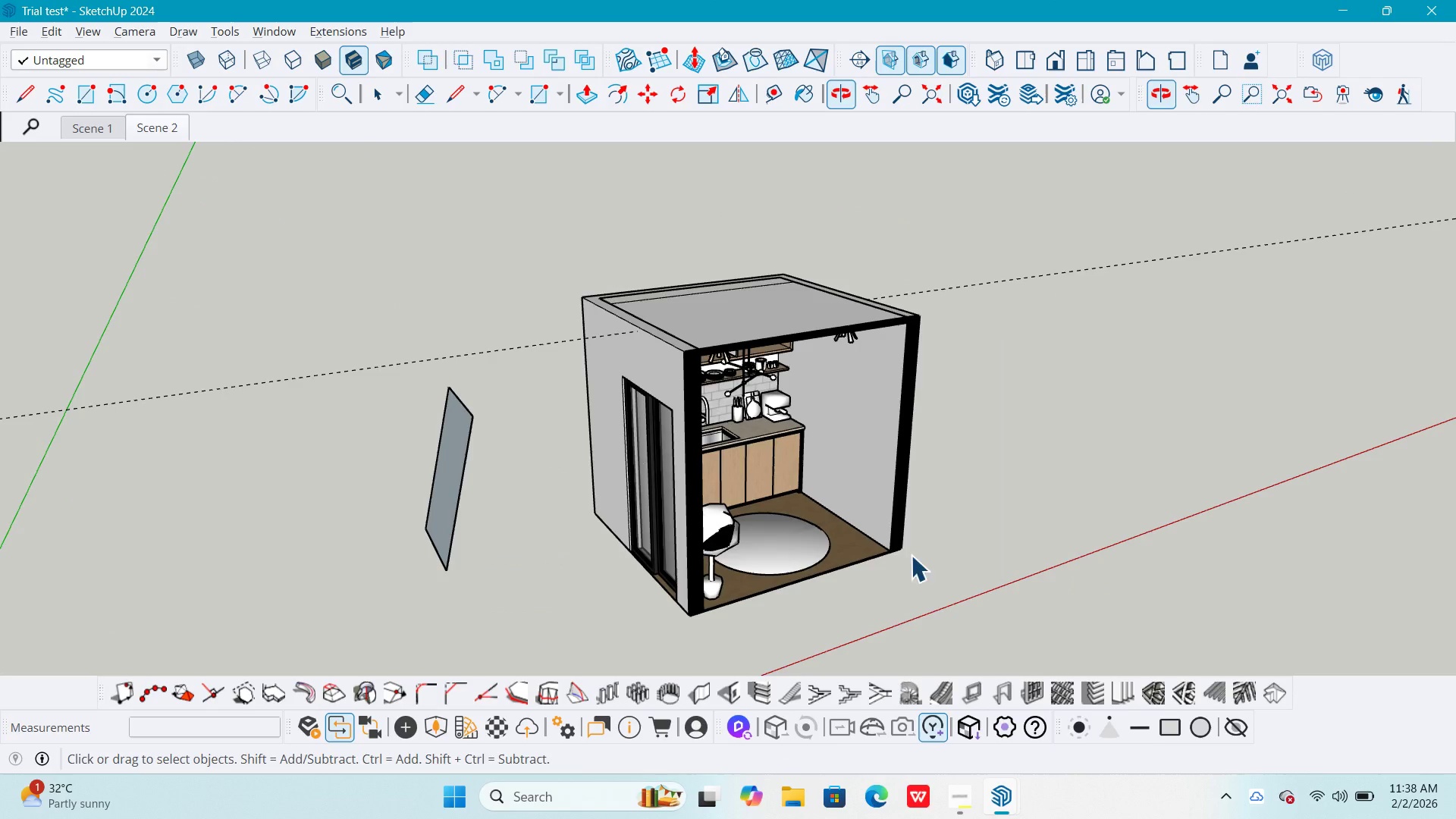 
left_click([902, 537])
 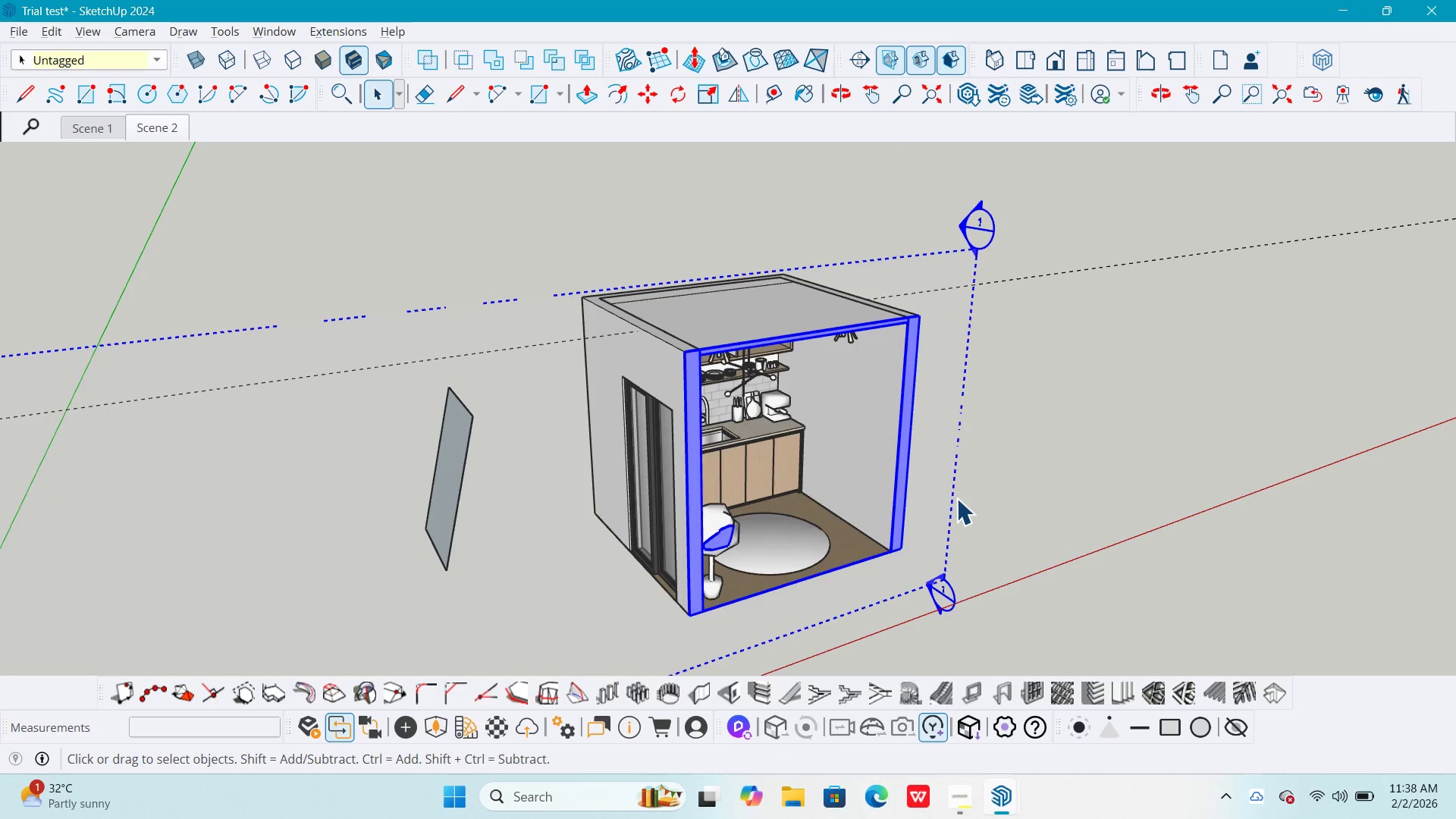 
scroll: coordinate [944, 524], scroll_direction: down, amount: 4.0
 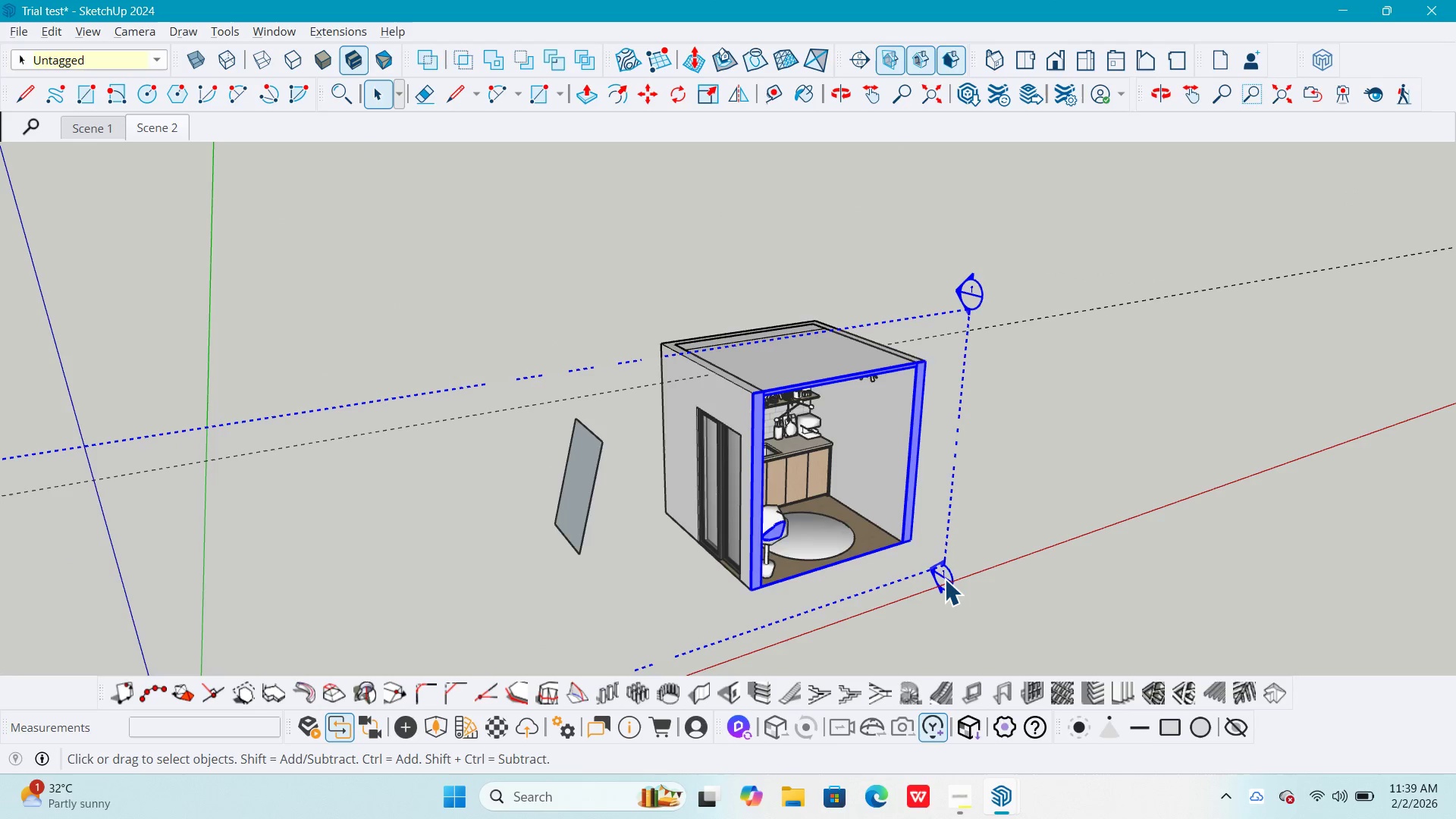 
key(M)
 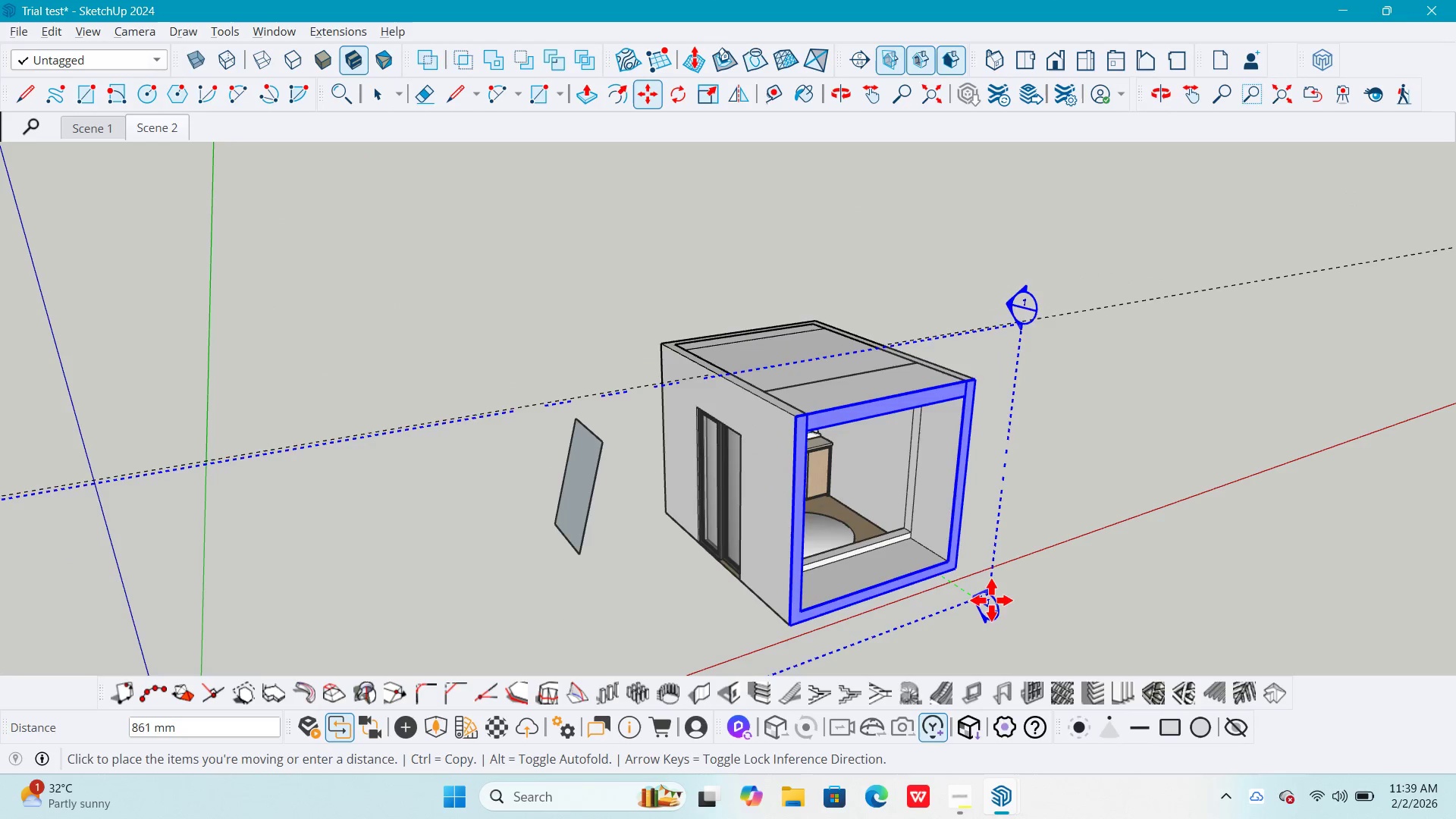 
hold_key(key=ShiftLeft, duration=0.52)
 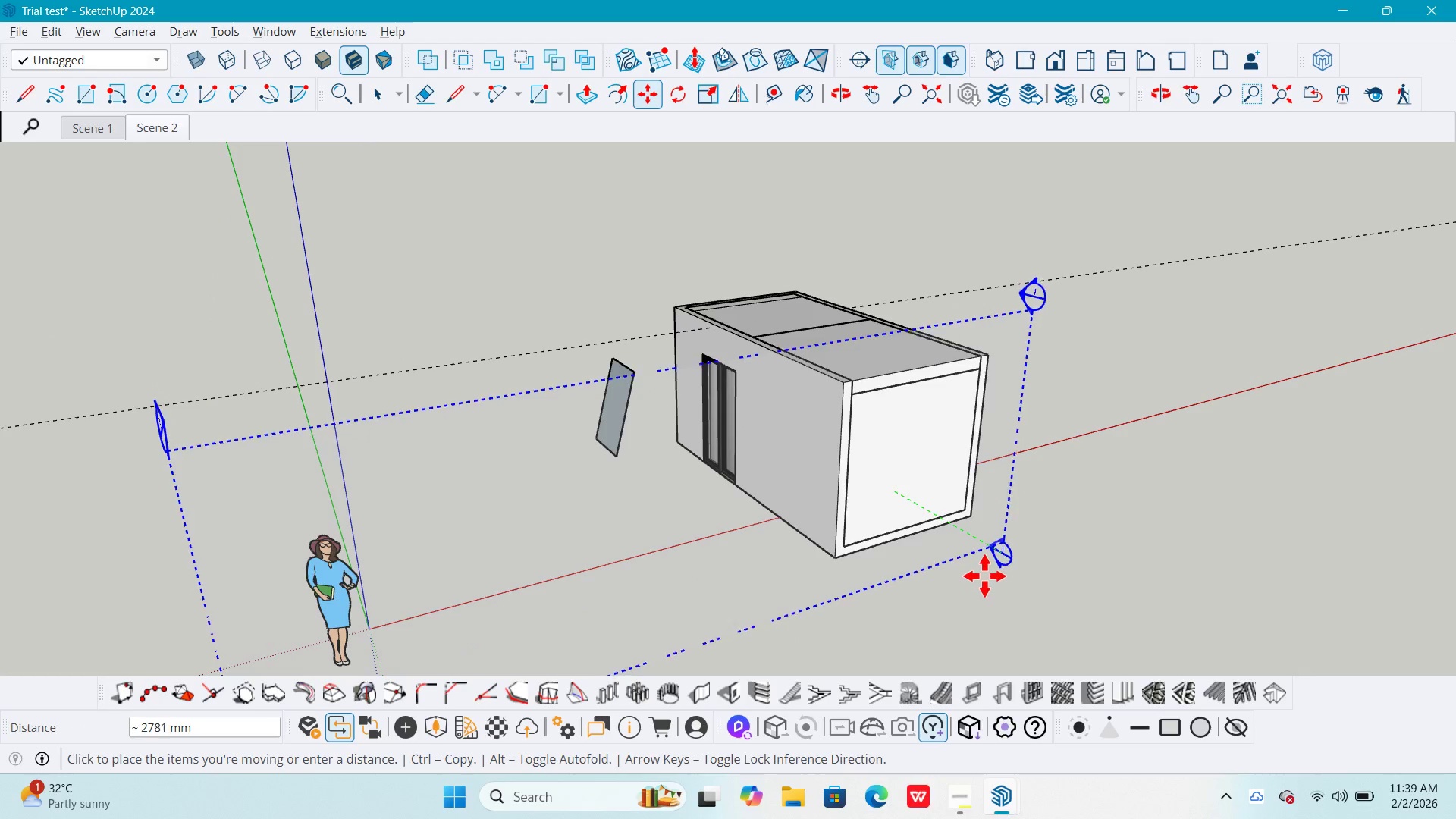 
scroll: coordinate [987, 594], scroll_direction: down, amount: 4.0
 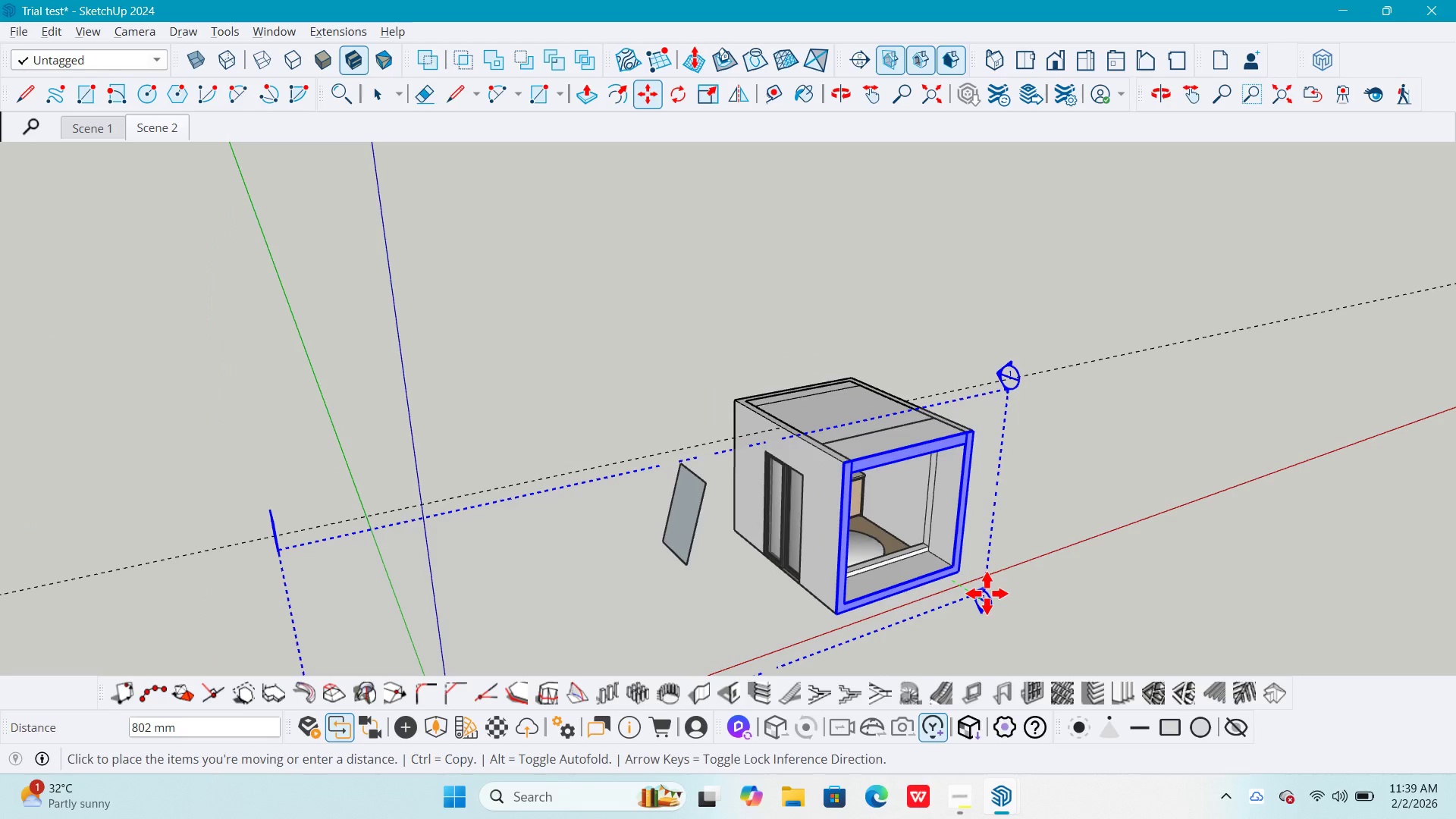 
left_click([979, 574])
 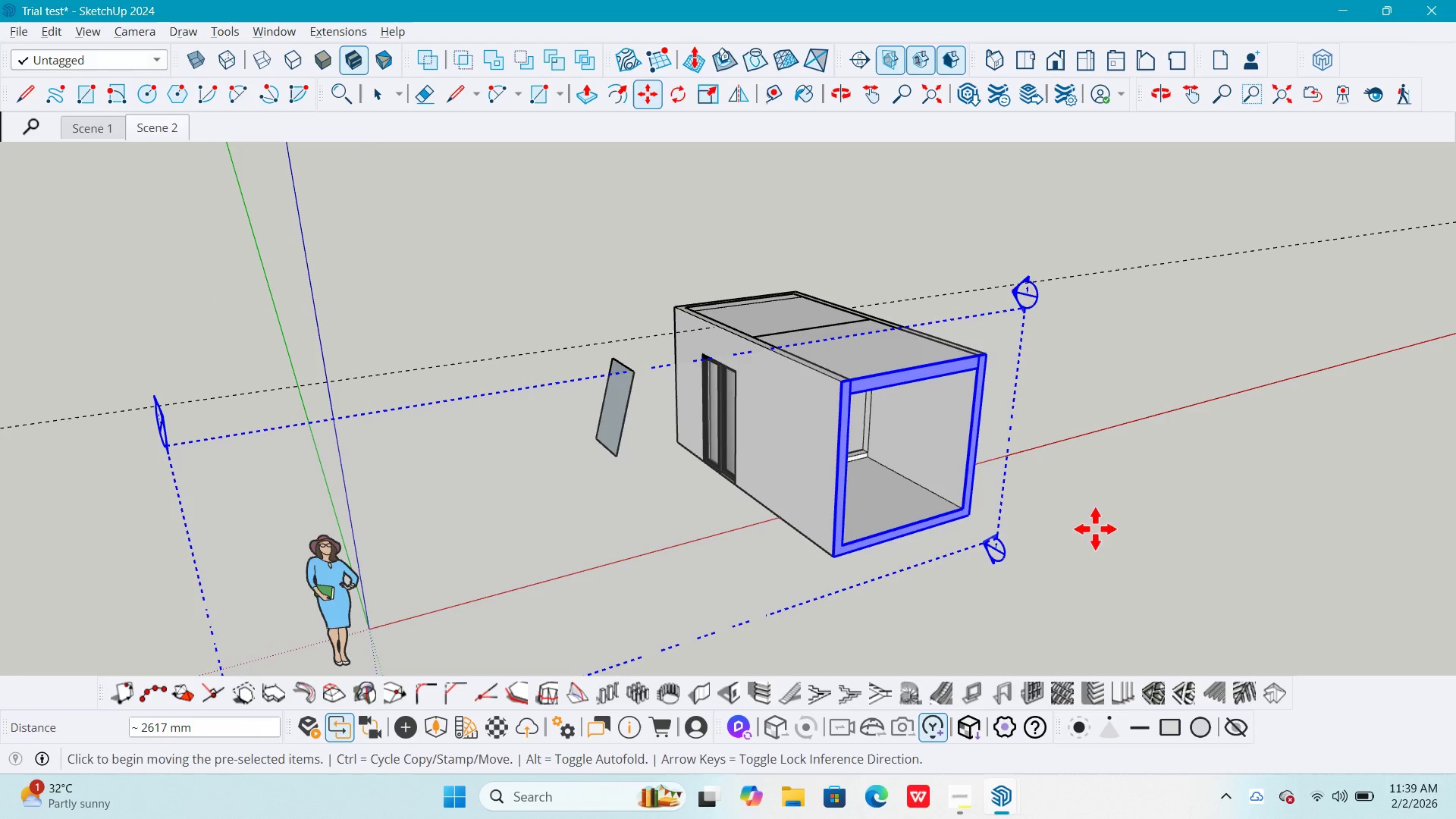 
key(Space)
 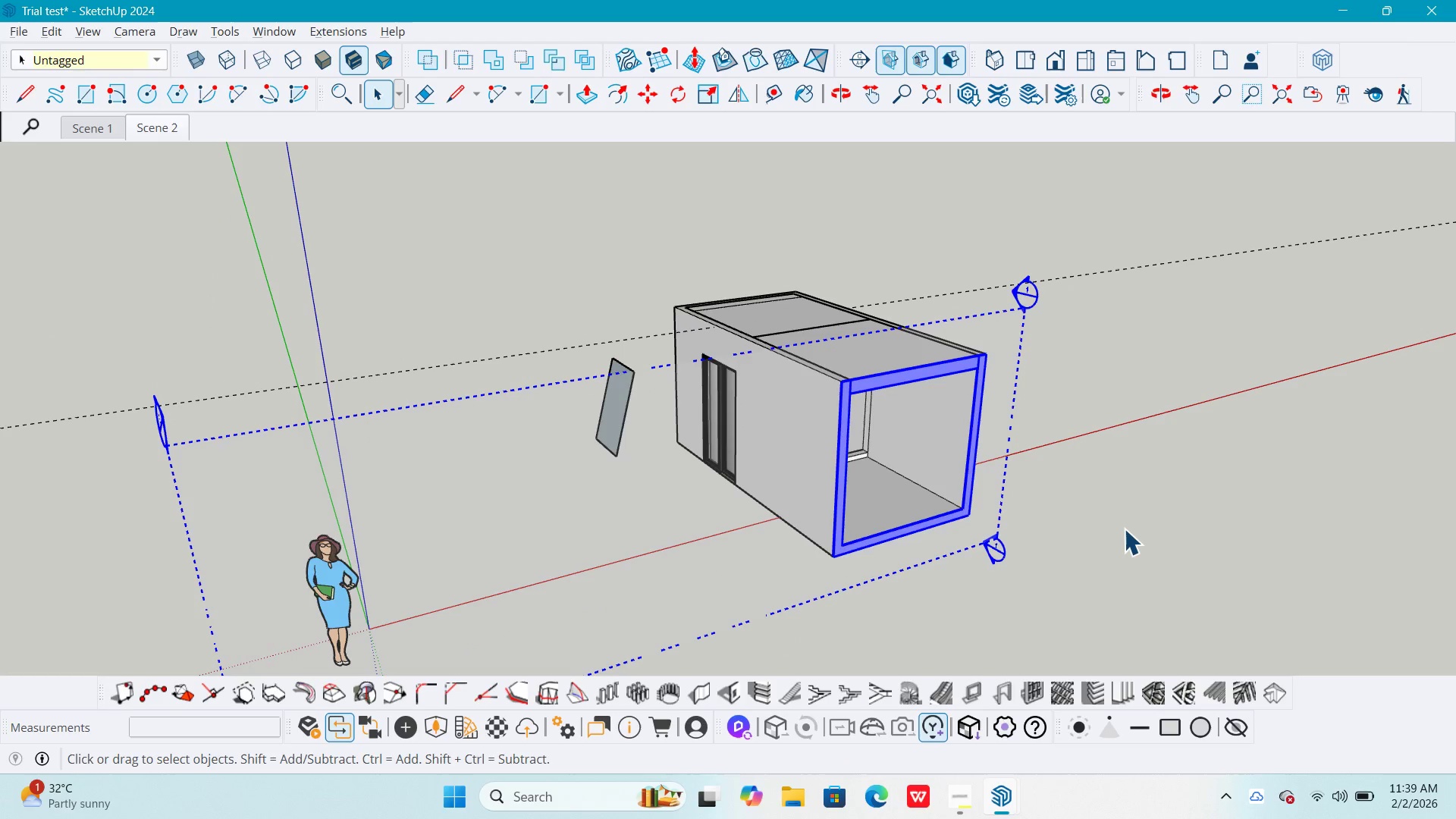 
left_click([1124, 529])
 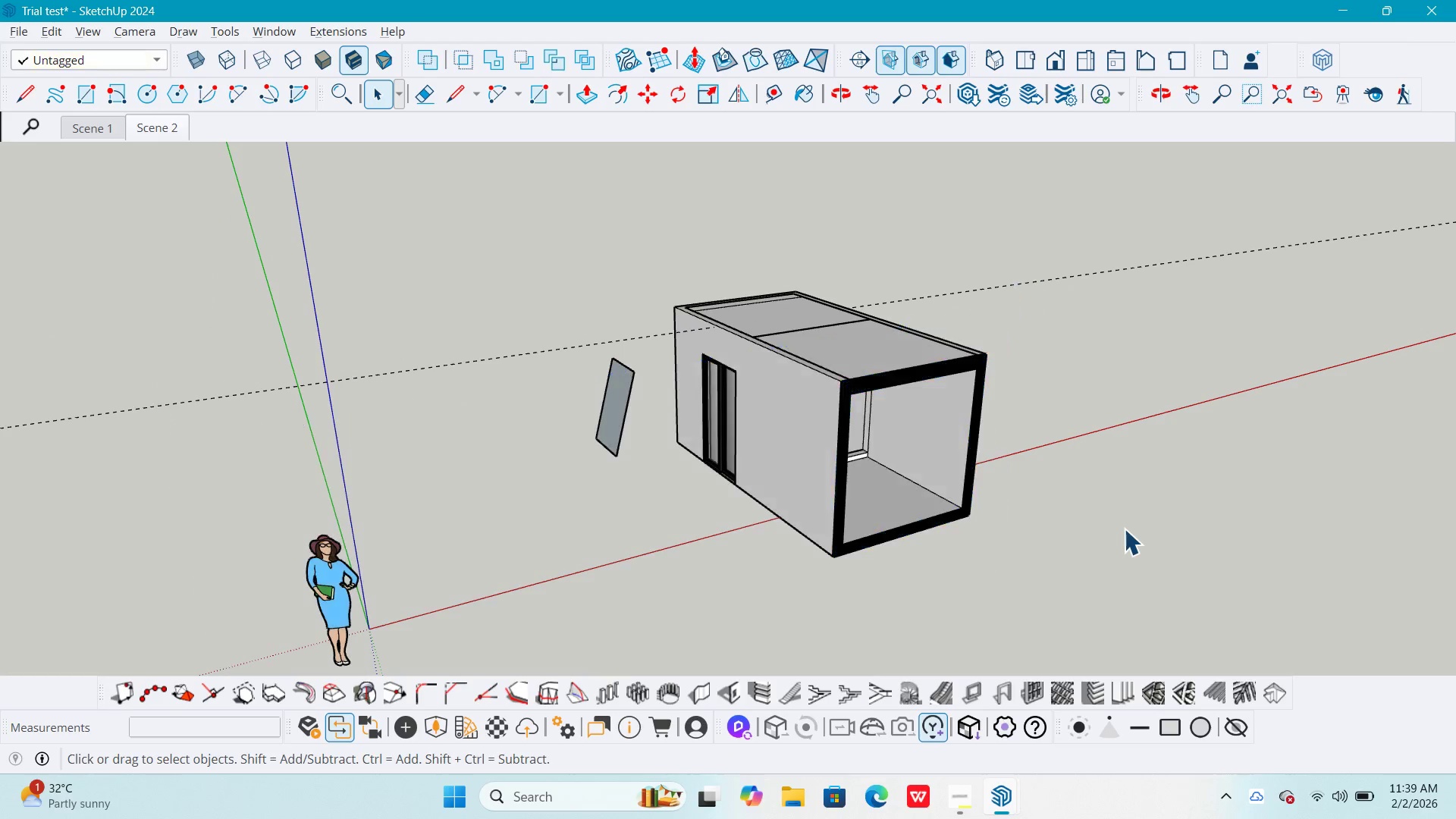 
key(Escape)
 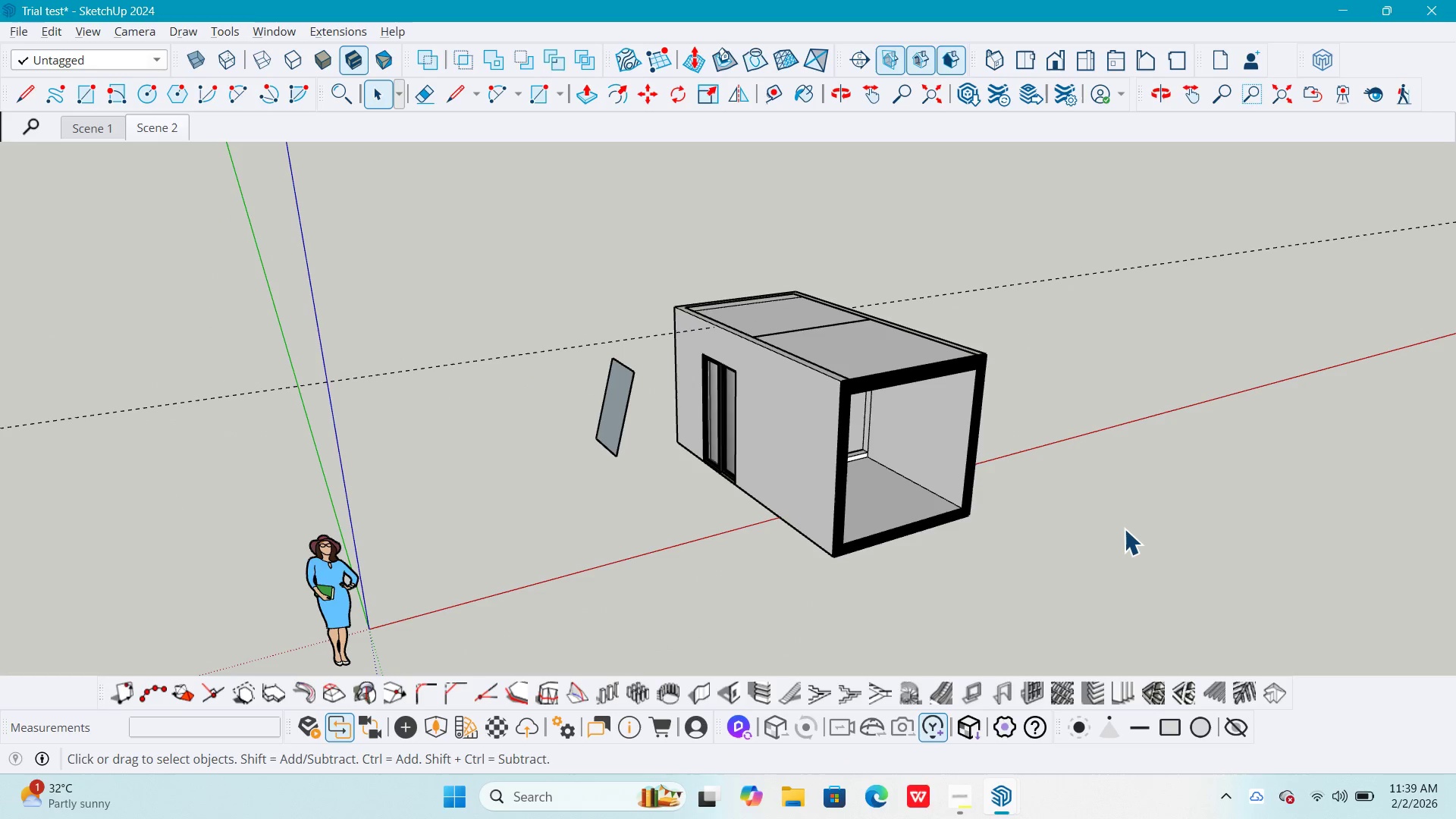 
key(Alt+Tab)
 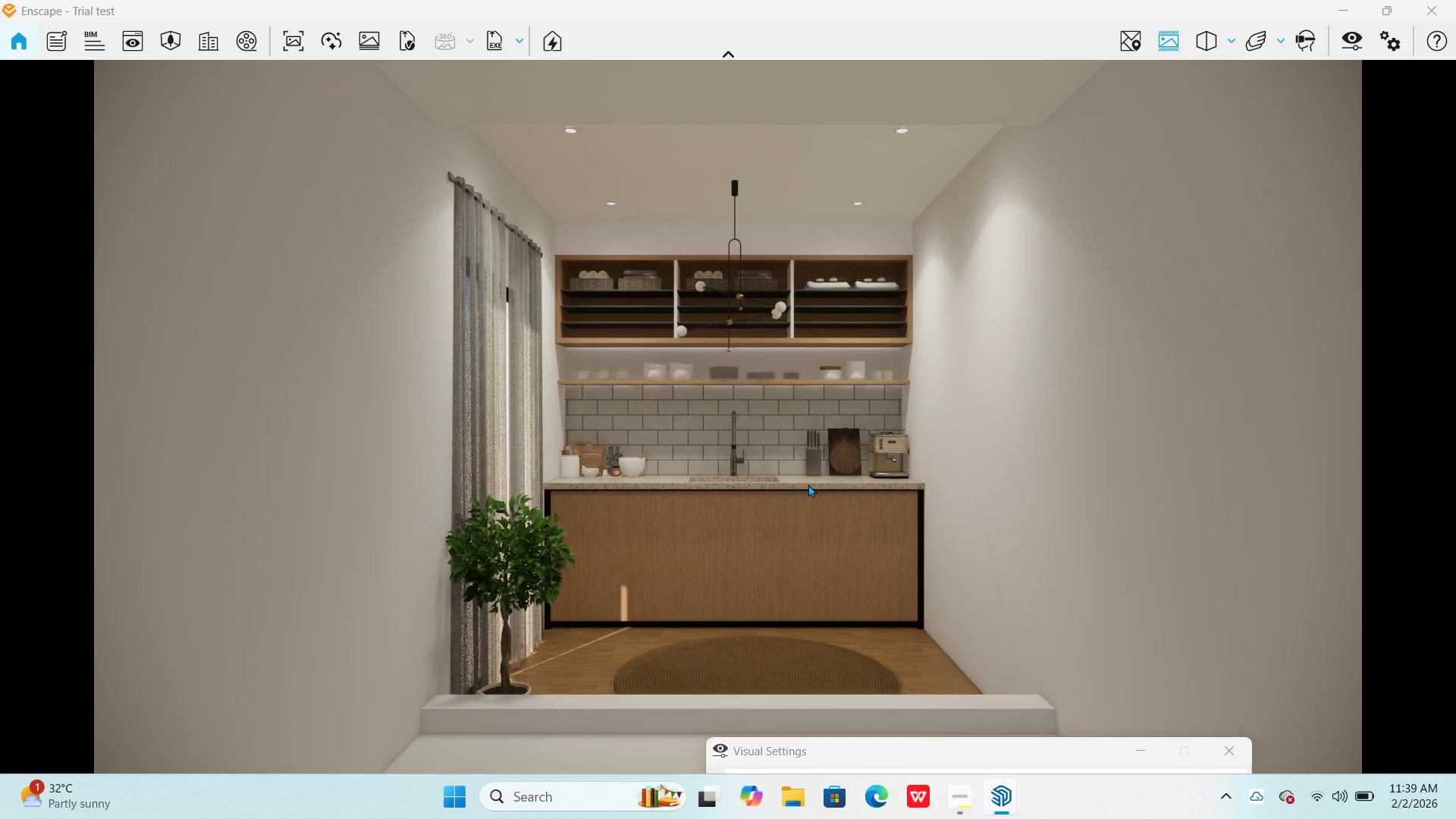 
left_click([788, 428])
 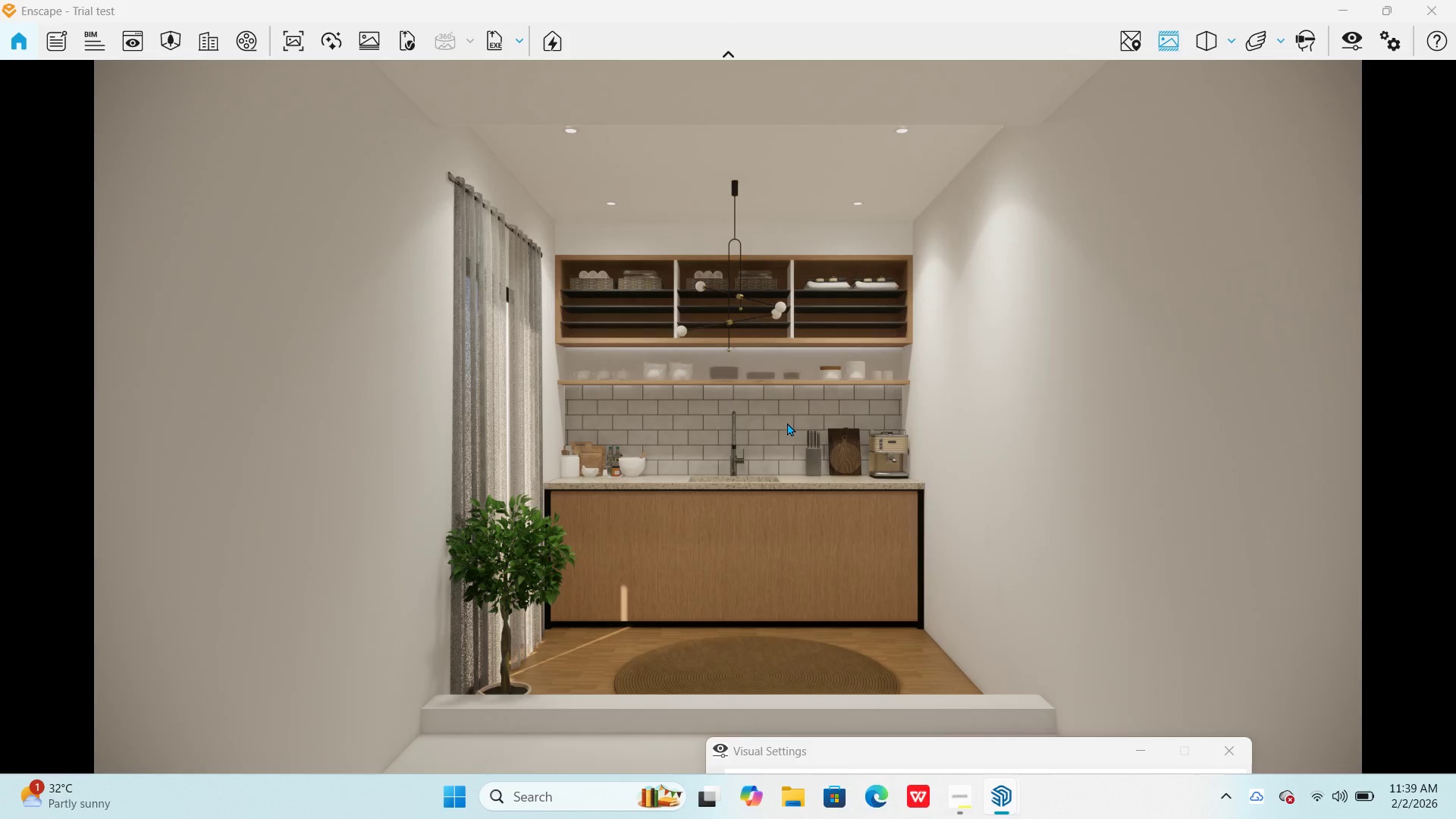 
type(ww)
 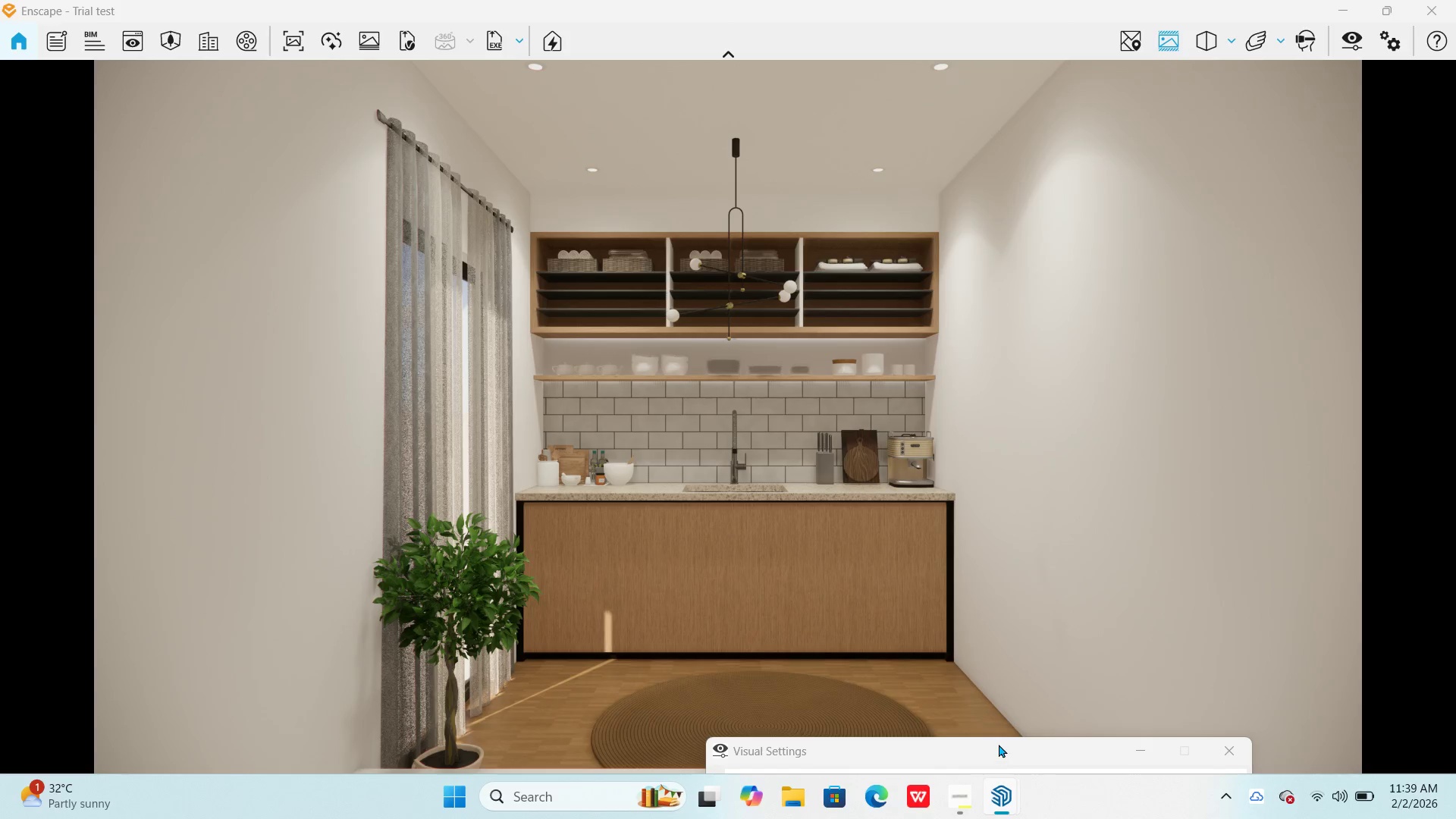 
wait(26.72)
 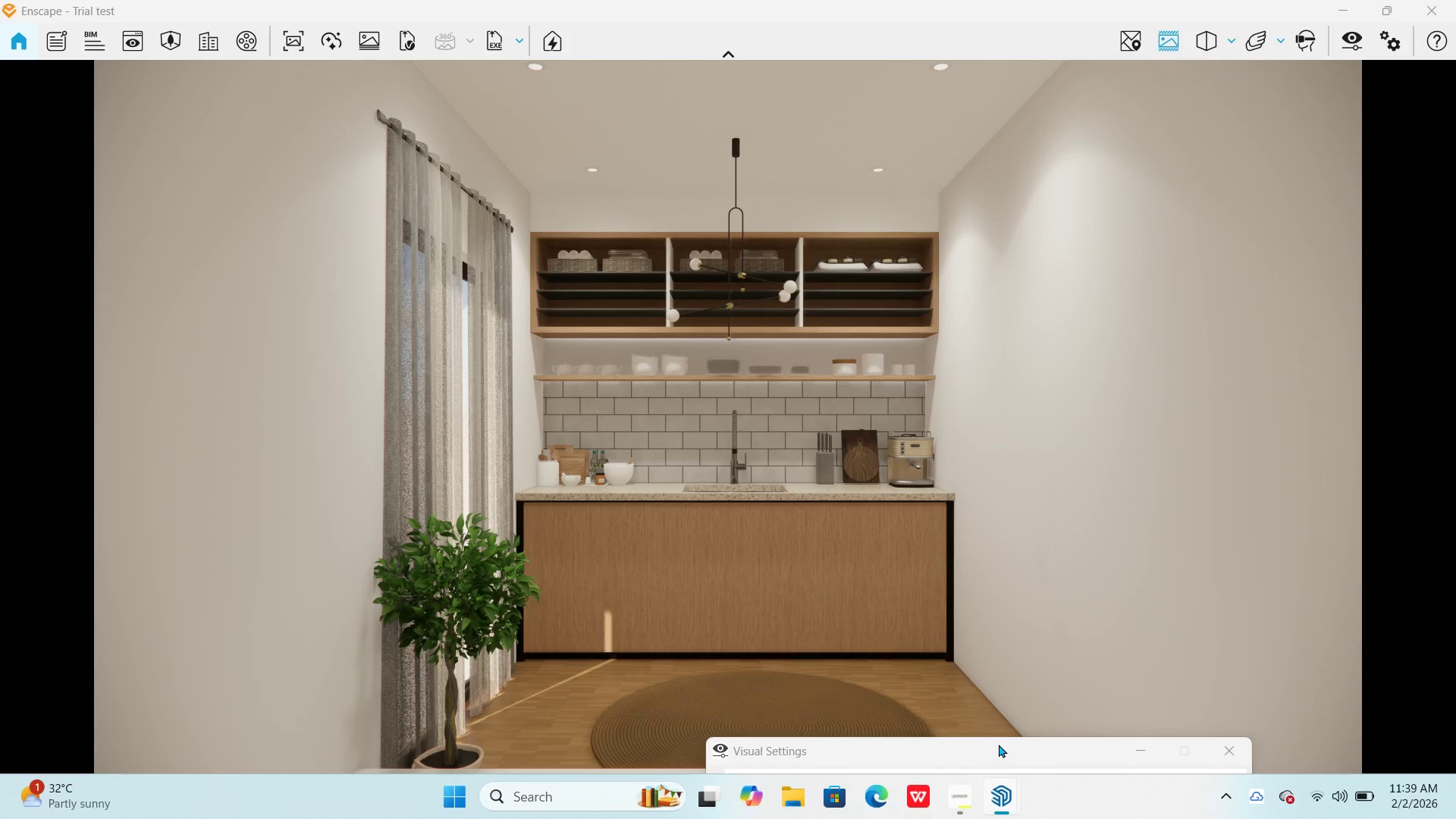 
left_click_drag(start_coordinate=[1025, 752], to_coordinate=[971, 146])
 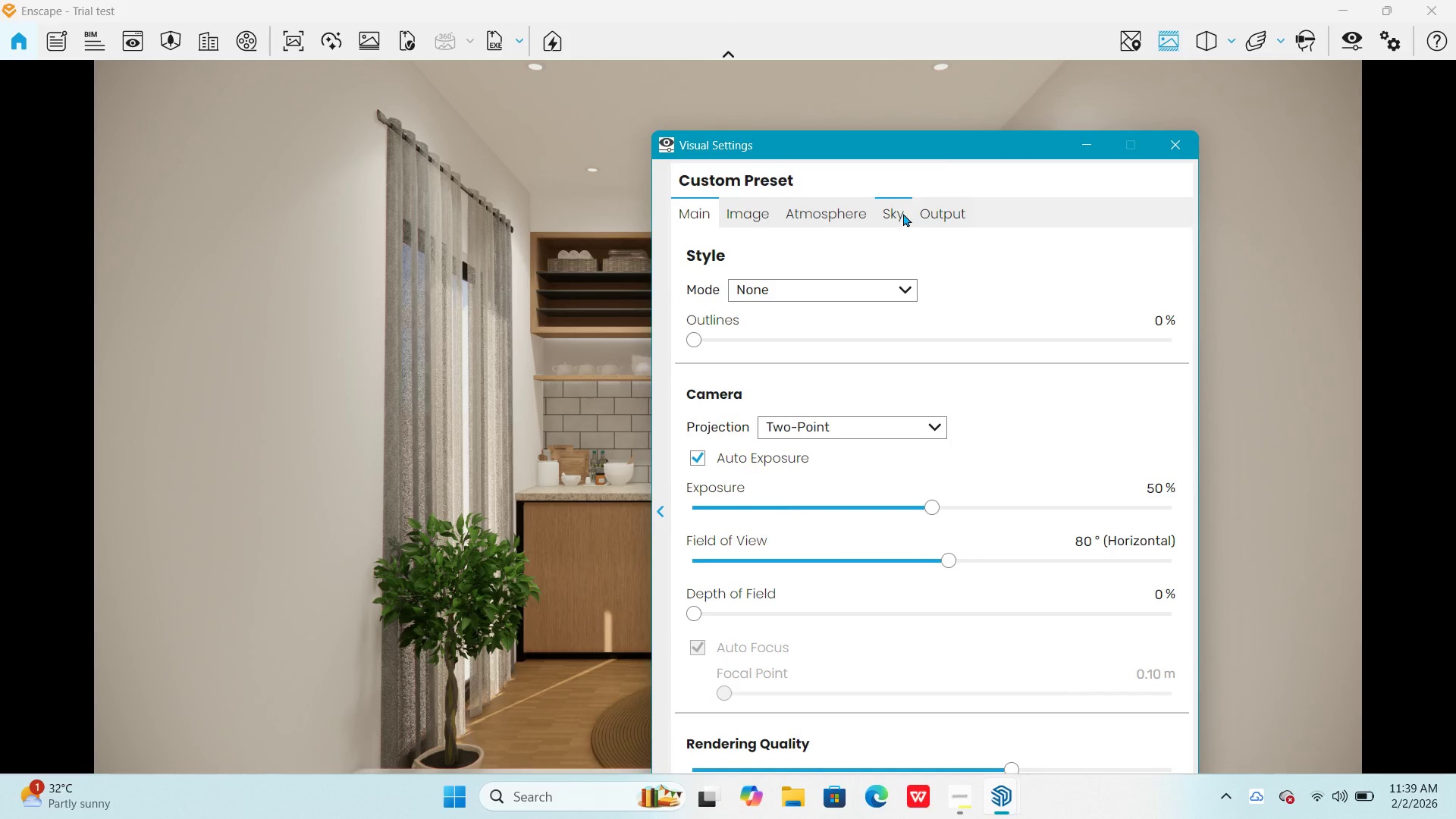 
left_click([900, 212])
 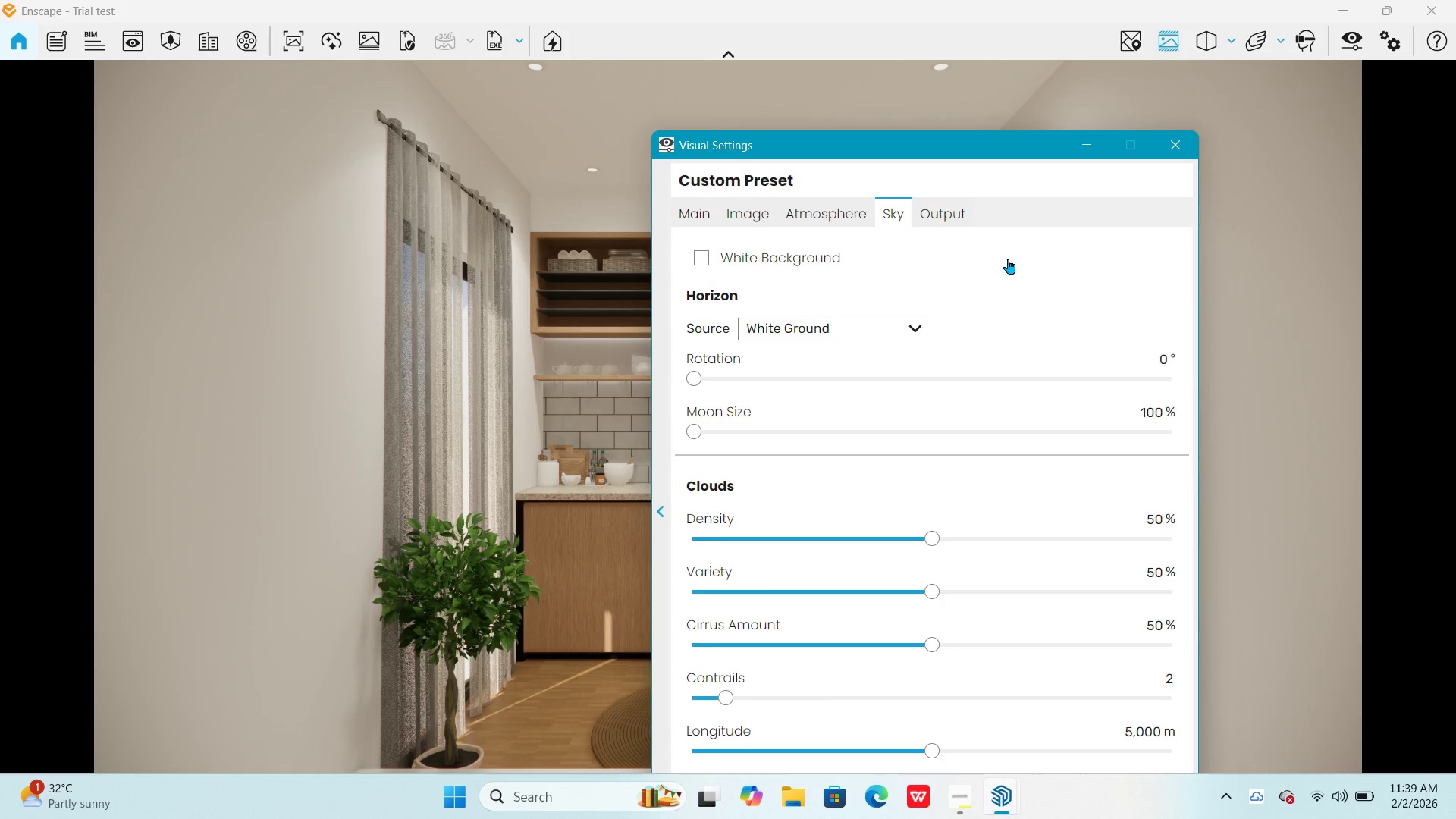 
left_click_drag(start_coordinate=[1018, 146], to_coordinate=[1102, 711])
 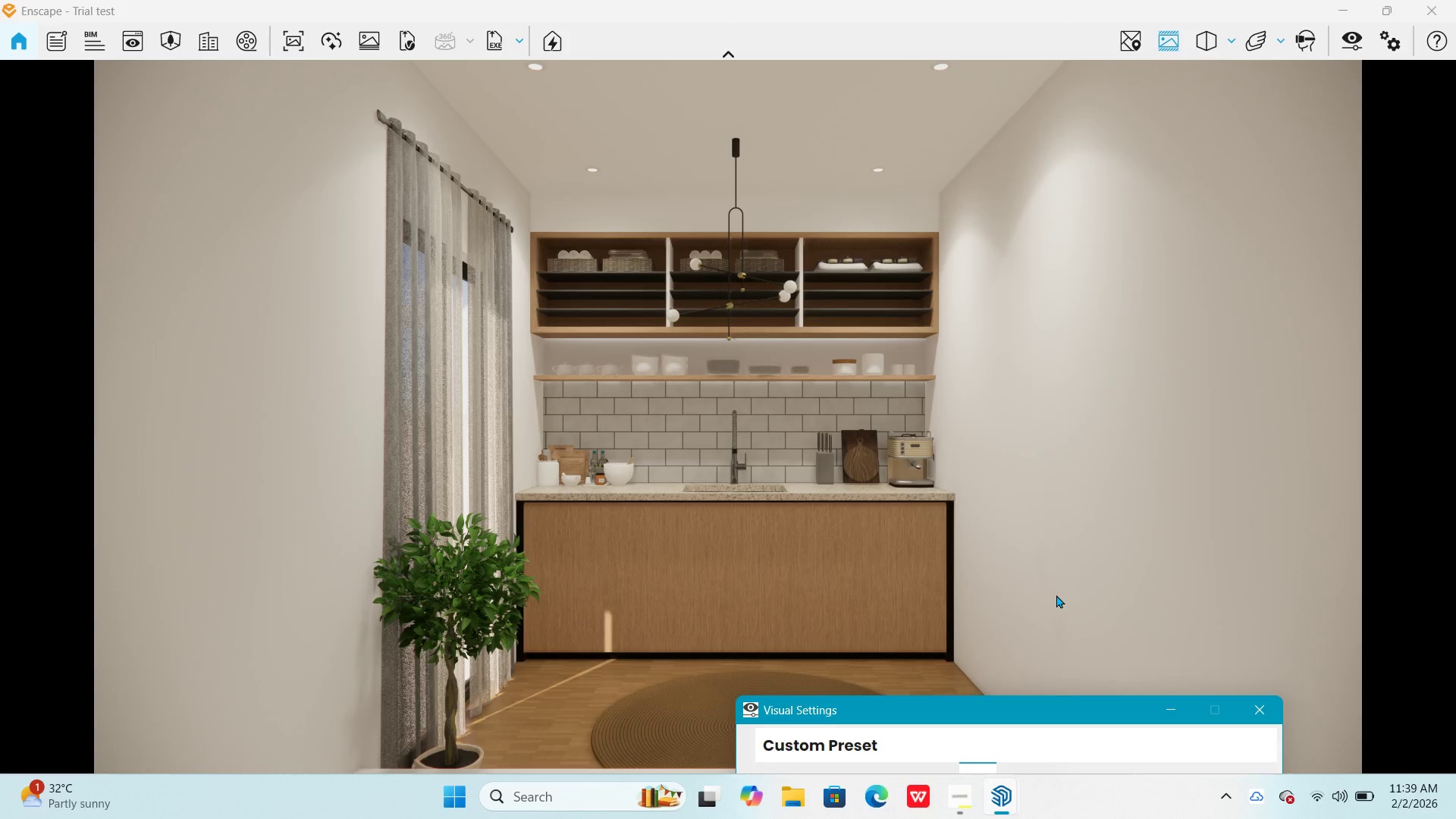 
key(Alt+Tab)
 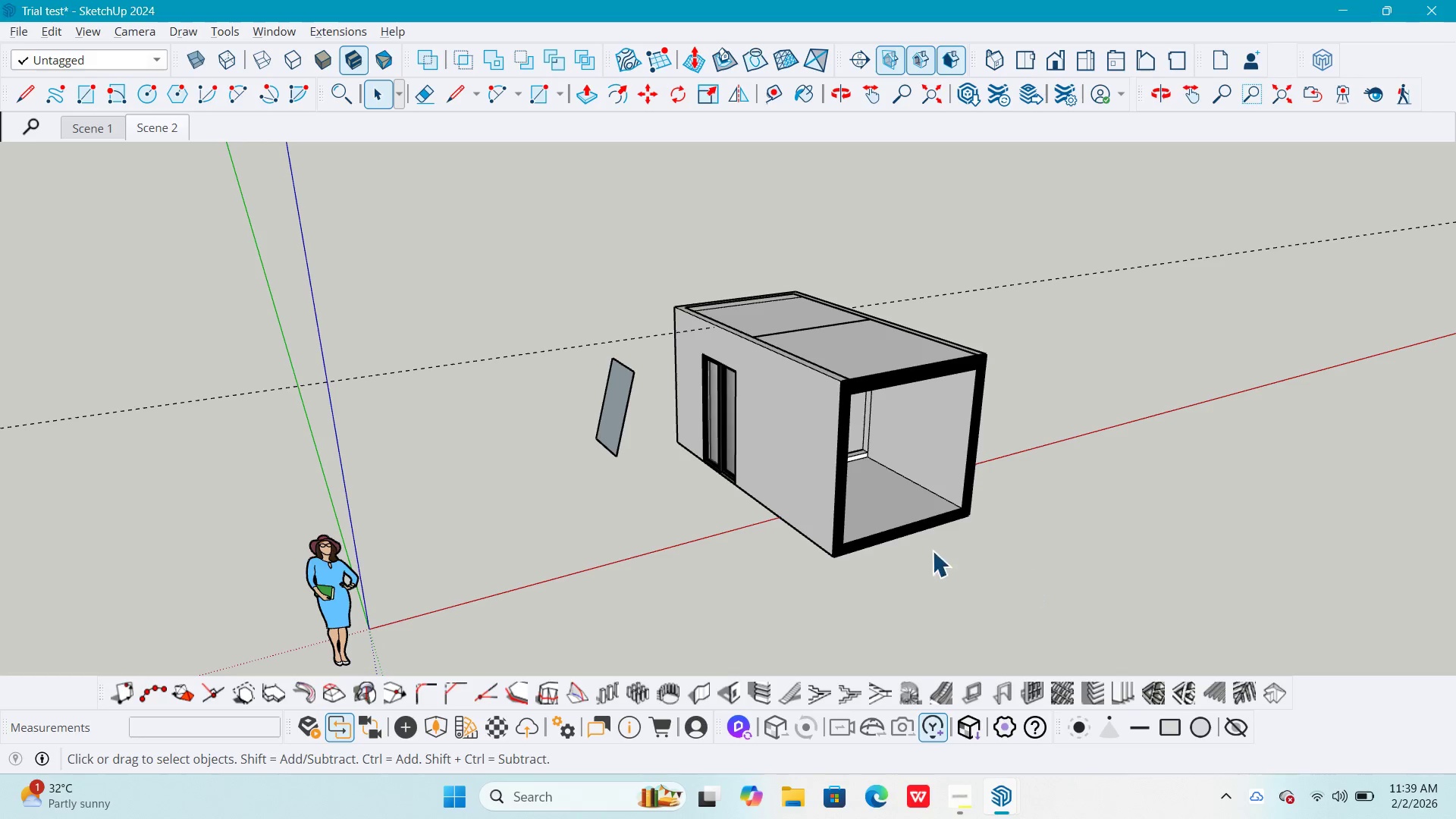 
left_click([1035, 589])
 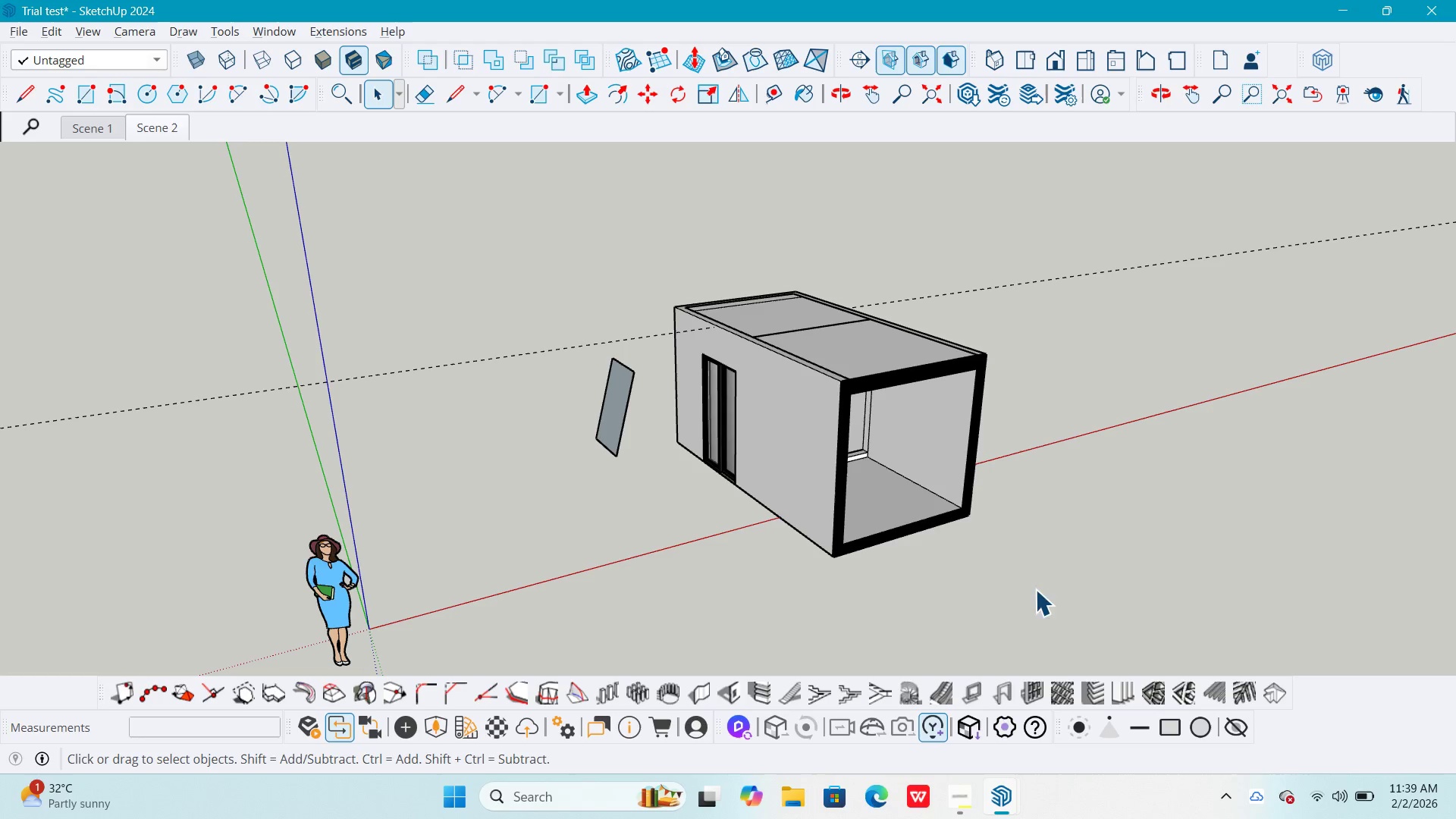 
key(Escape)
 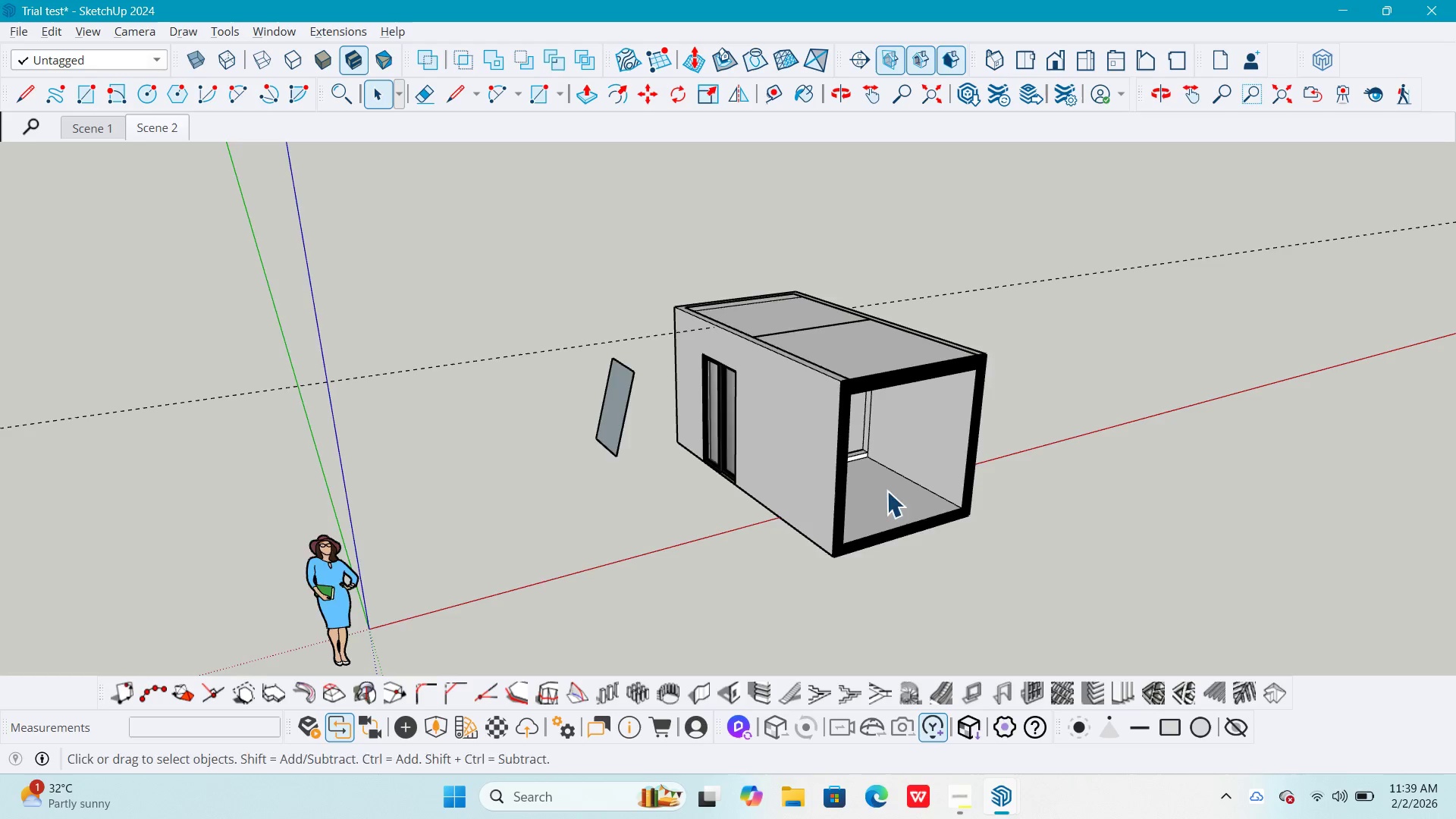 
left_click([617, 372])
 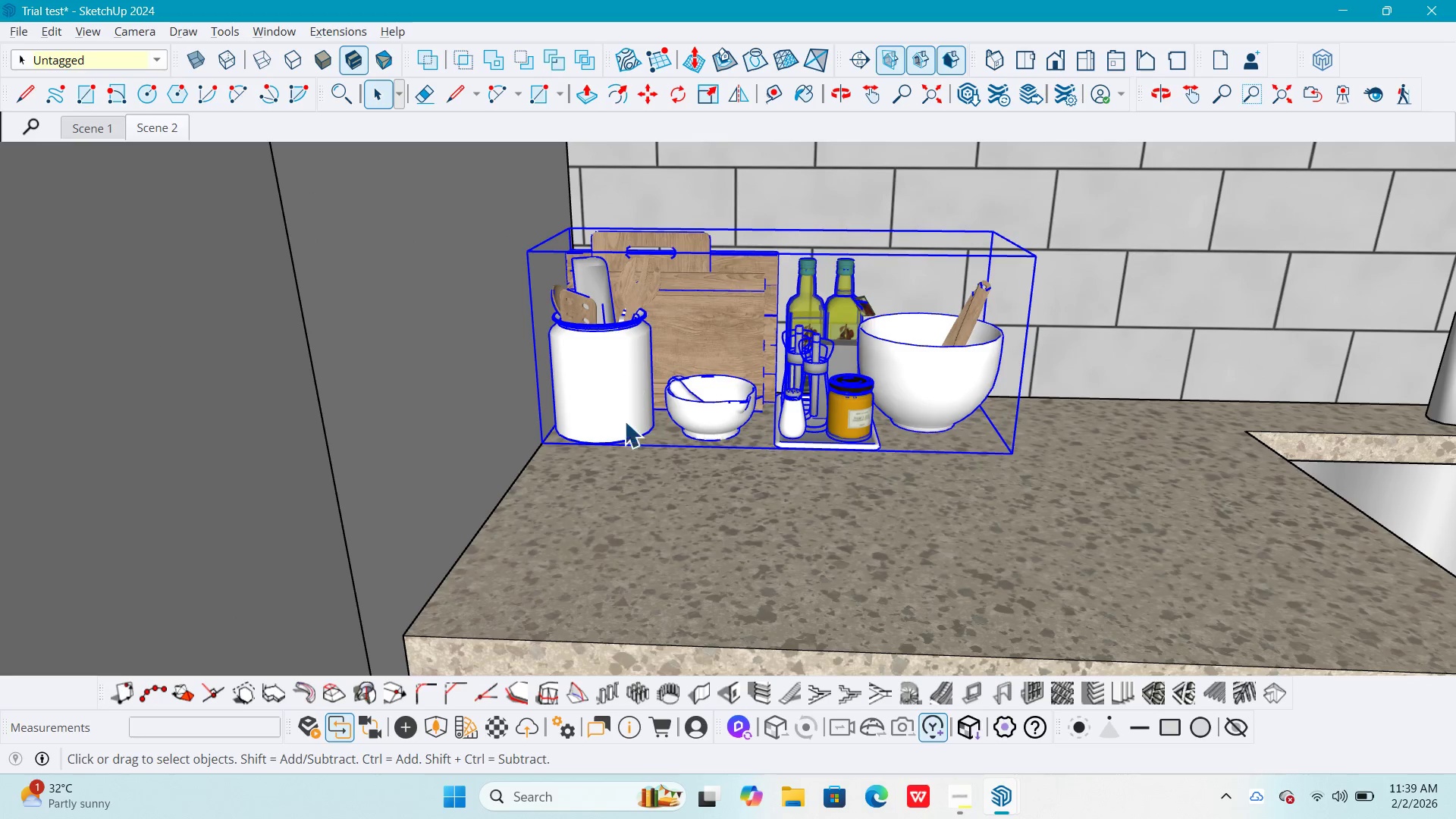 
scroll: coordinate [670, 321], scroll_direction: up, amount: 29.0
 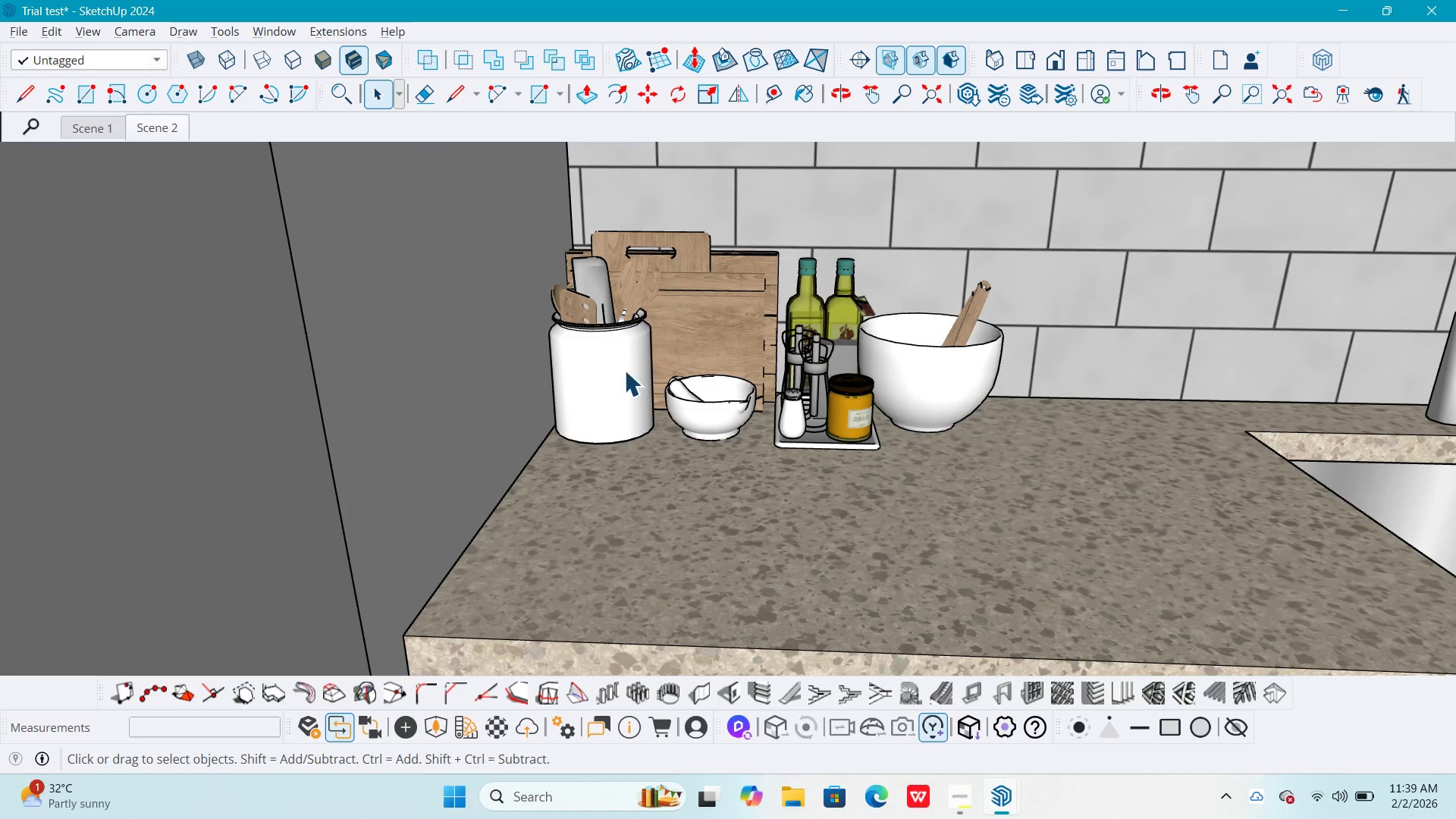 
key(M)
 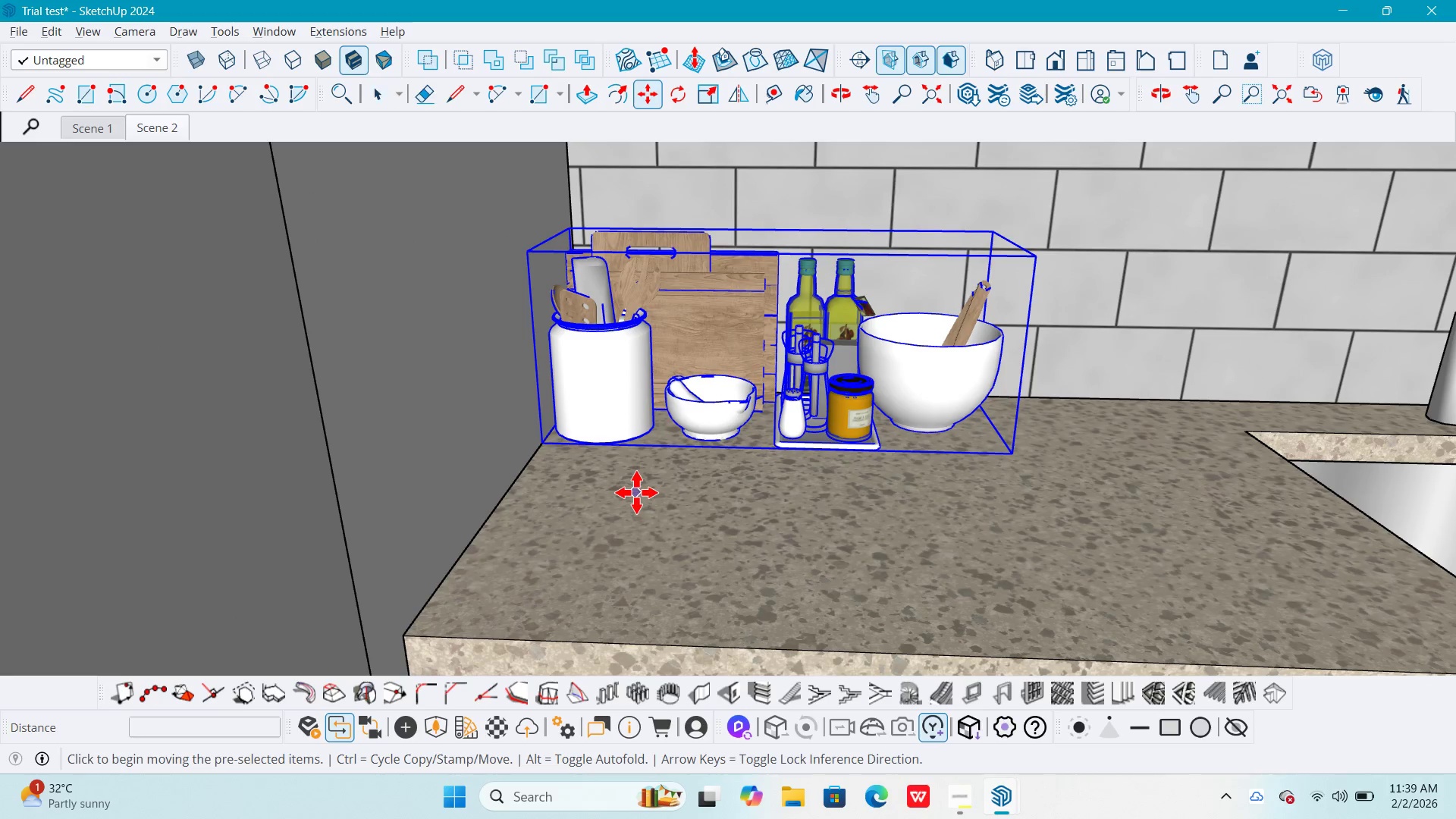 
left_click([636, 492])
 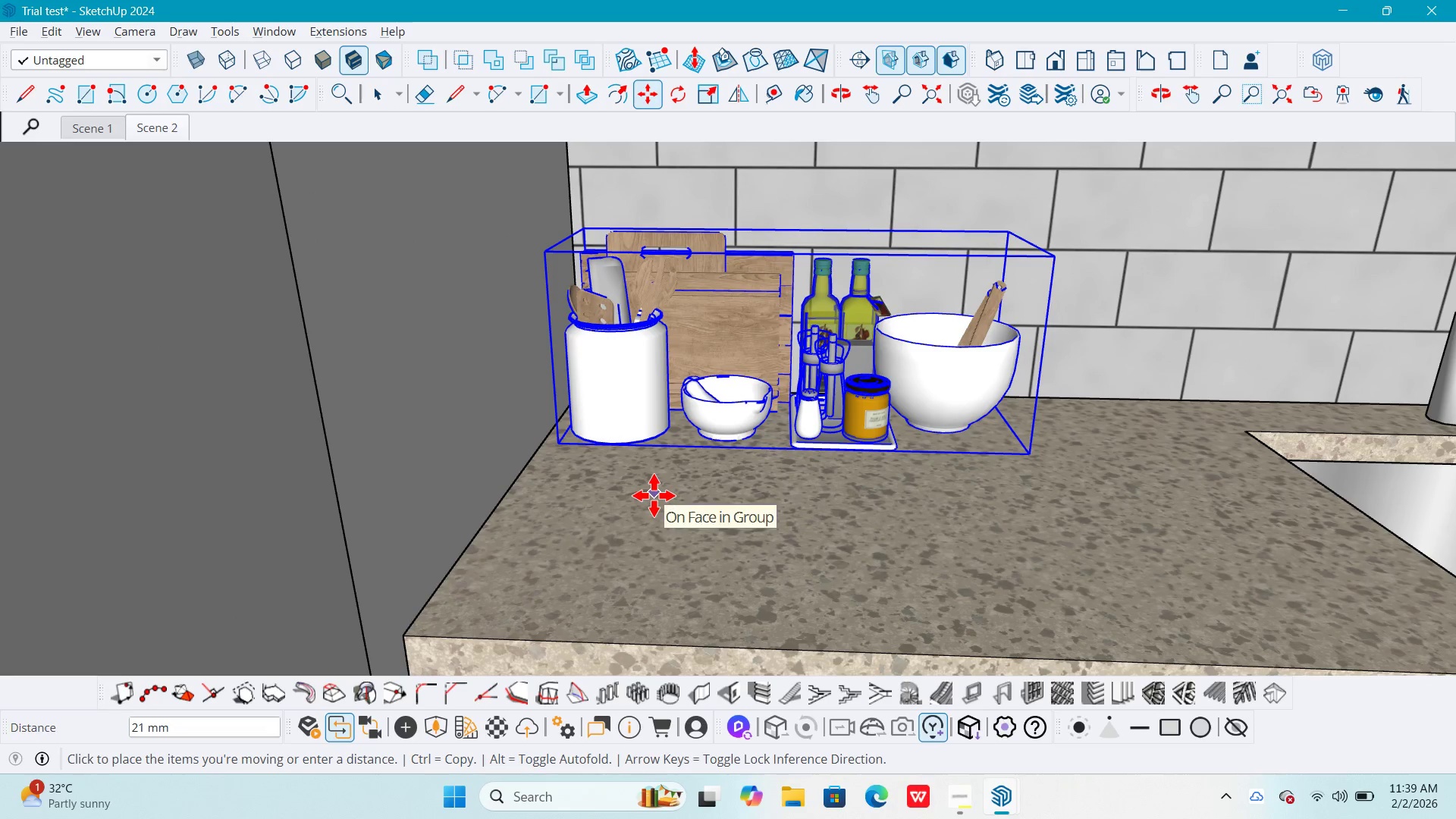 
left_click([654, 495])
 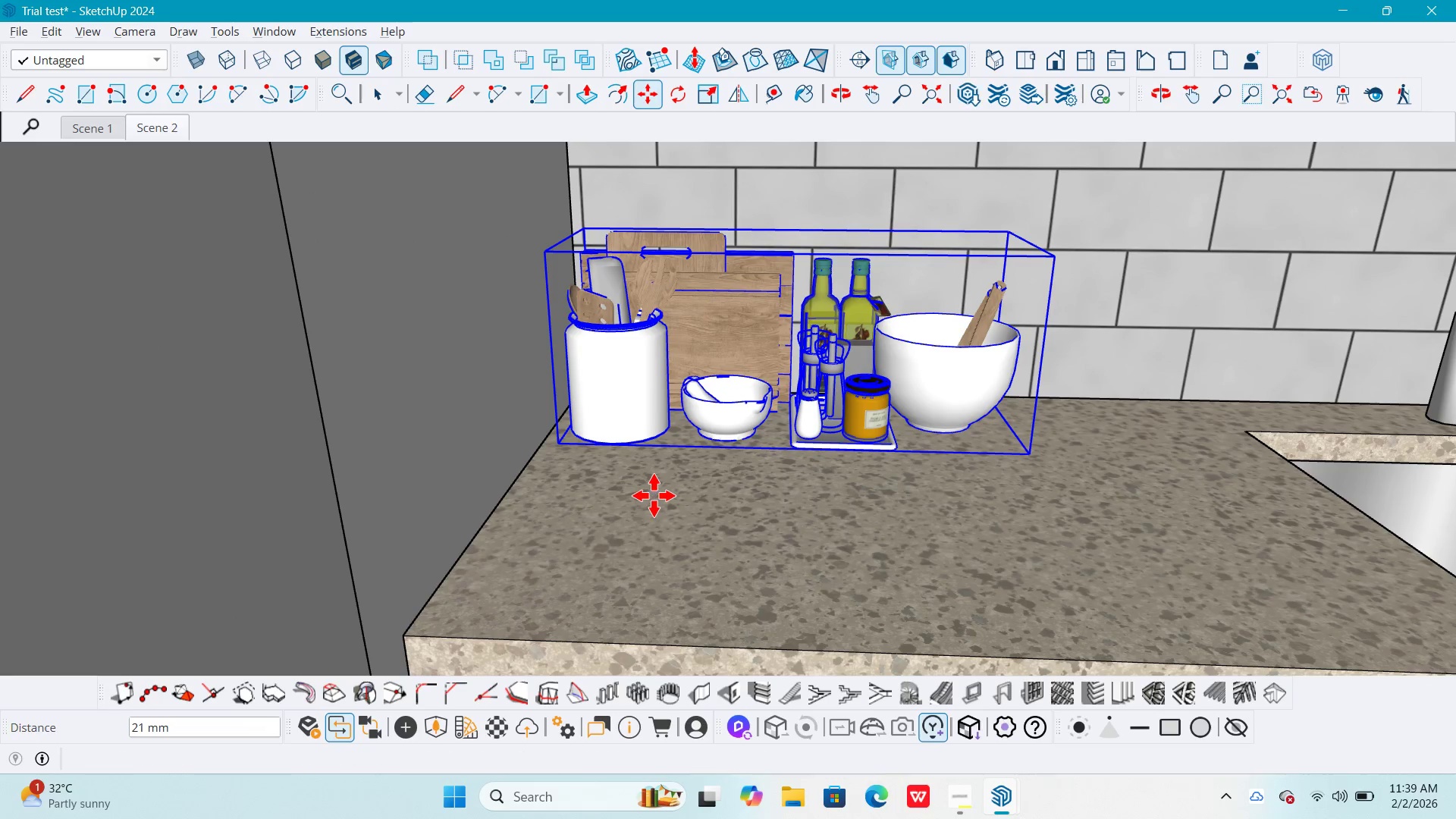 
key(Space)
 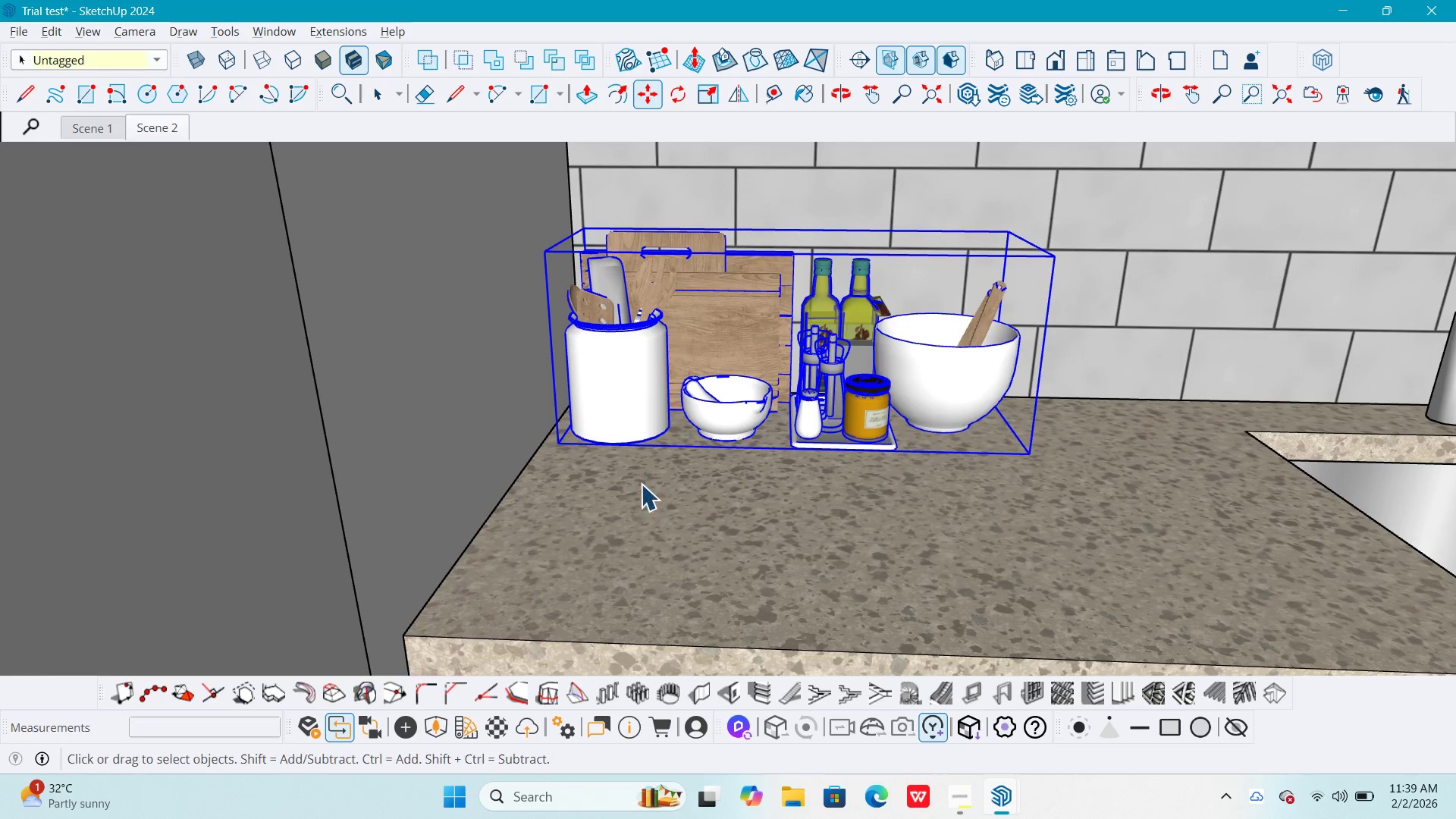 
key(Escape)
 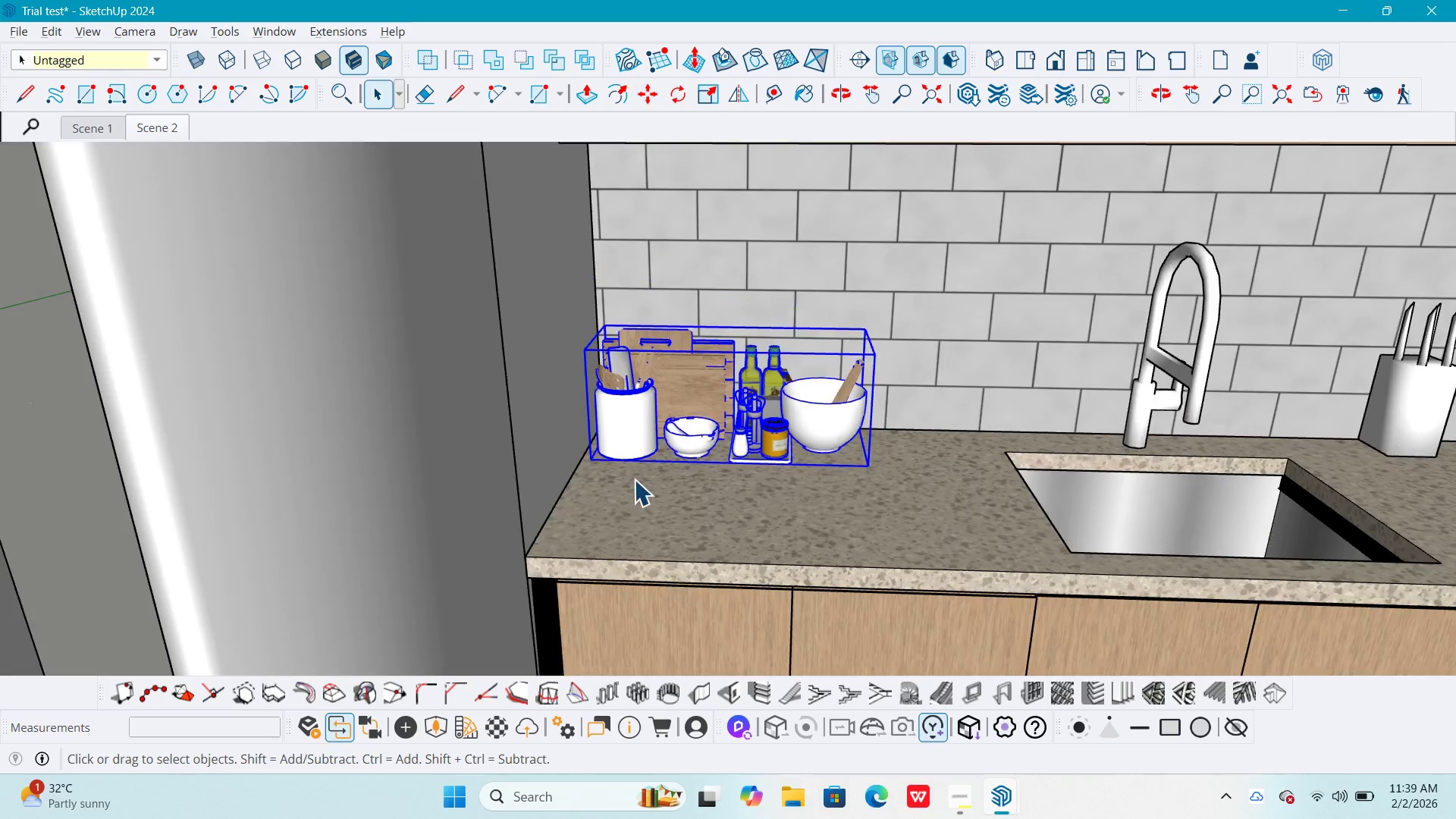 
key(Escape)
 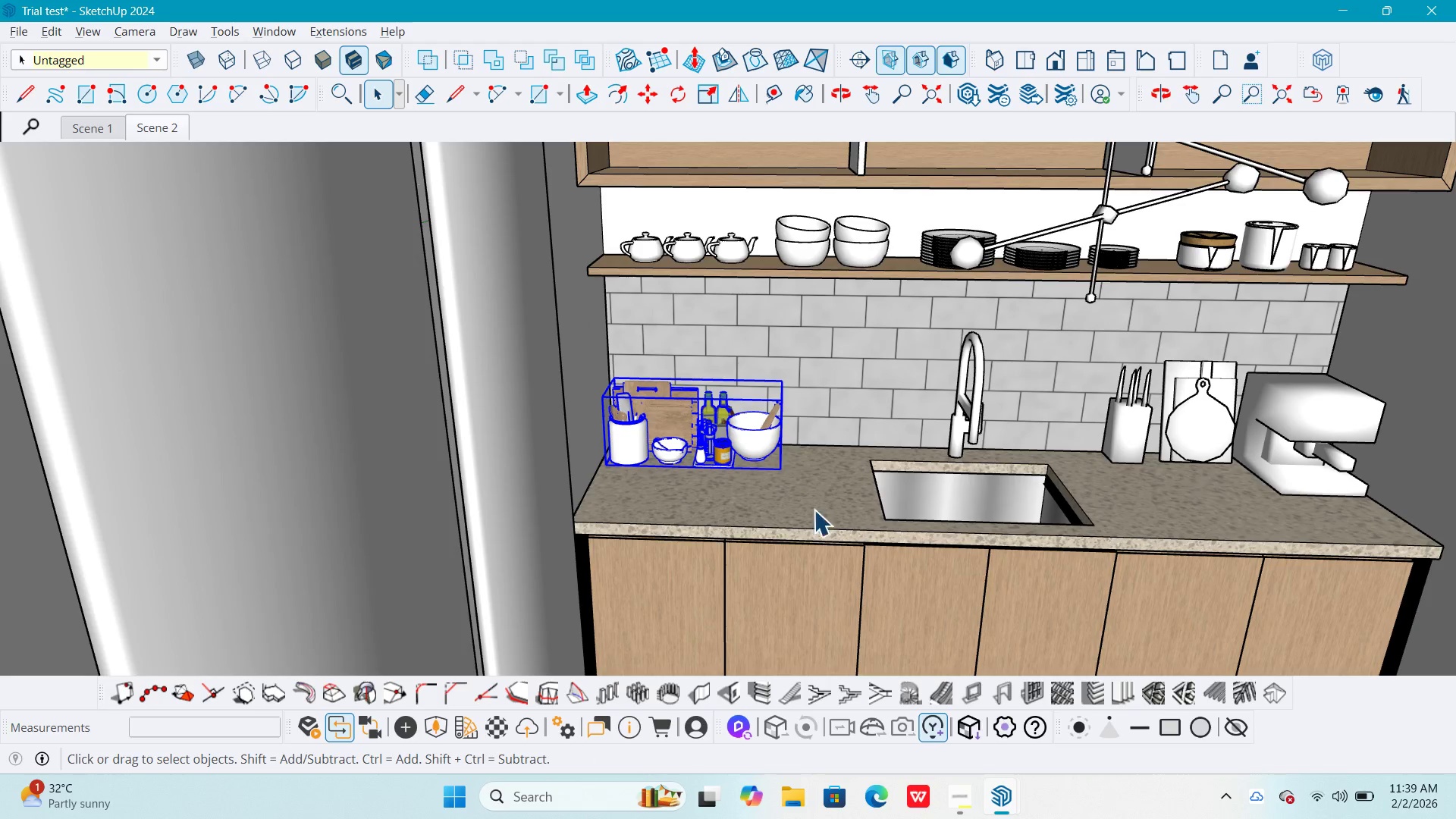 
hold_key(key=ShiftLeft, duration=0.39)
 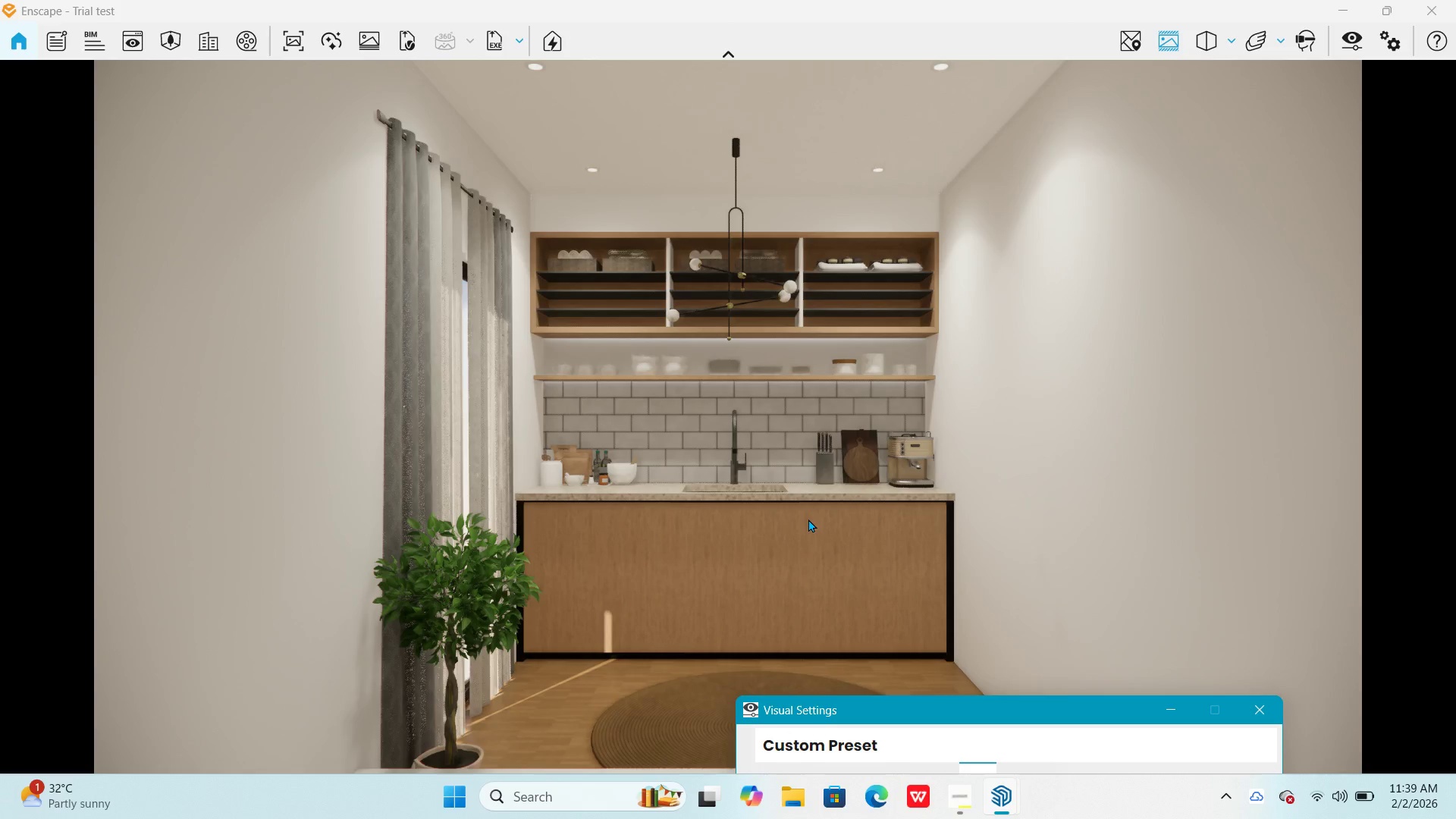 
scroll: coordinate [631, 475], scroll_direction: down, amount: 11.0
 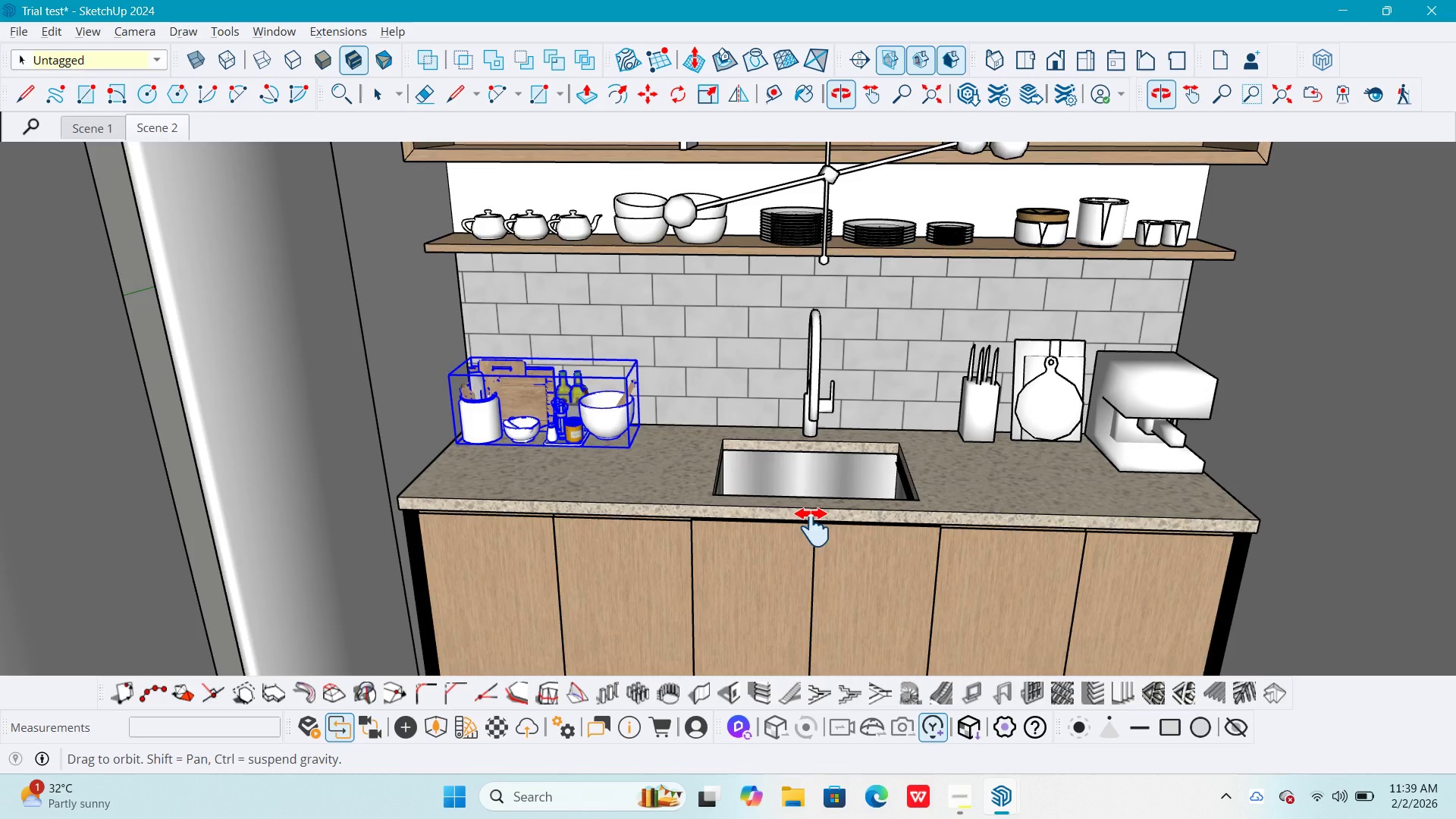 
key(Alt+AltLeft)
 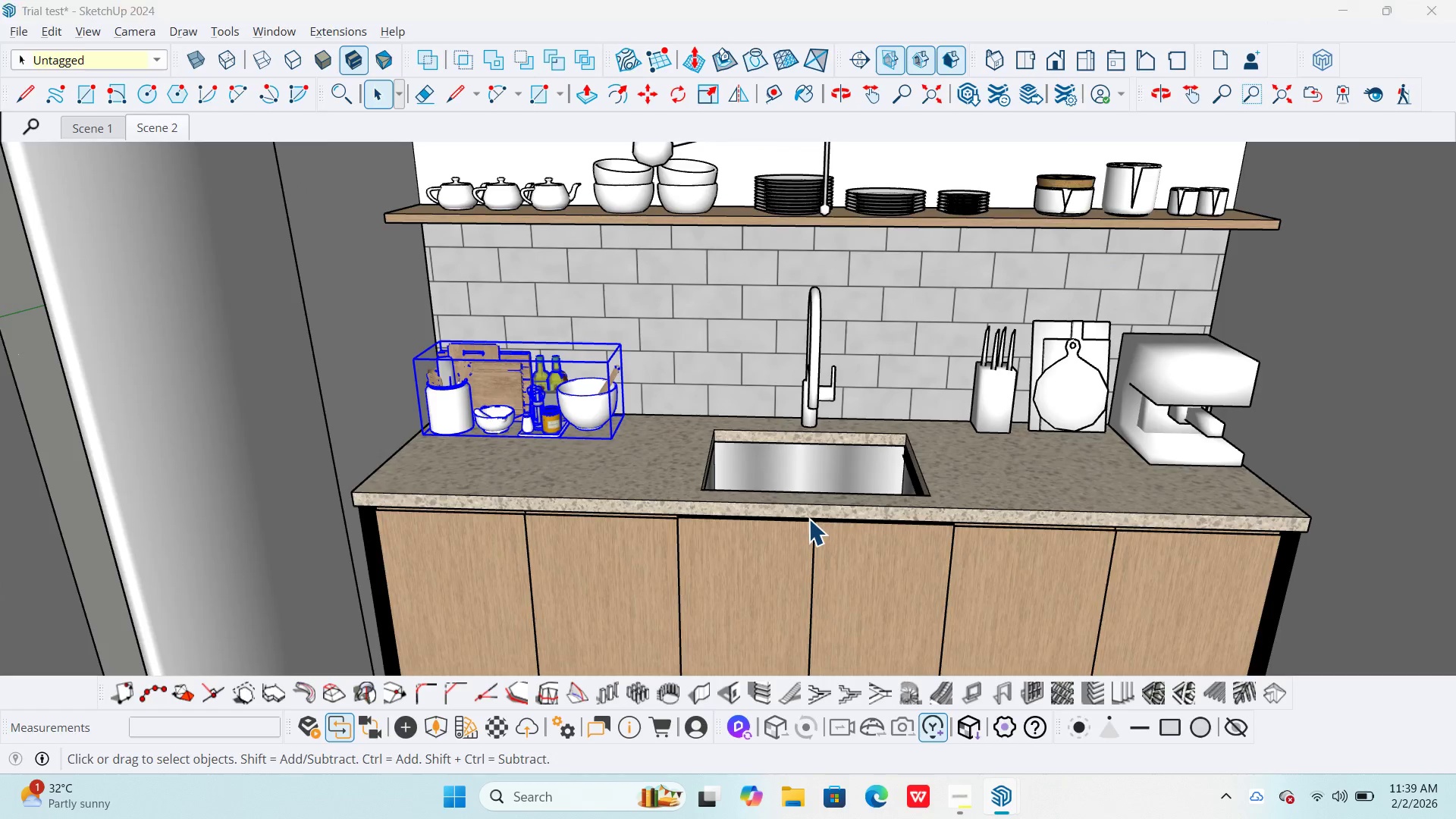 
key(Alt+Tab)
 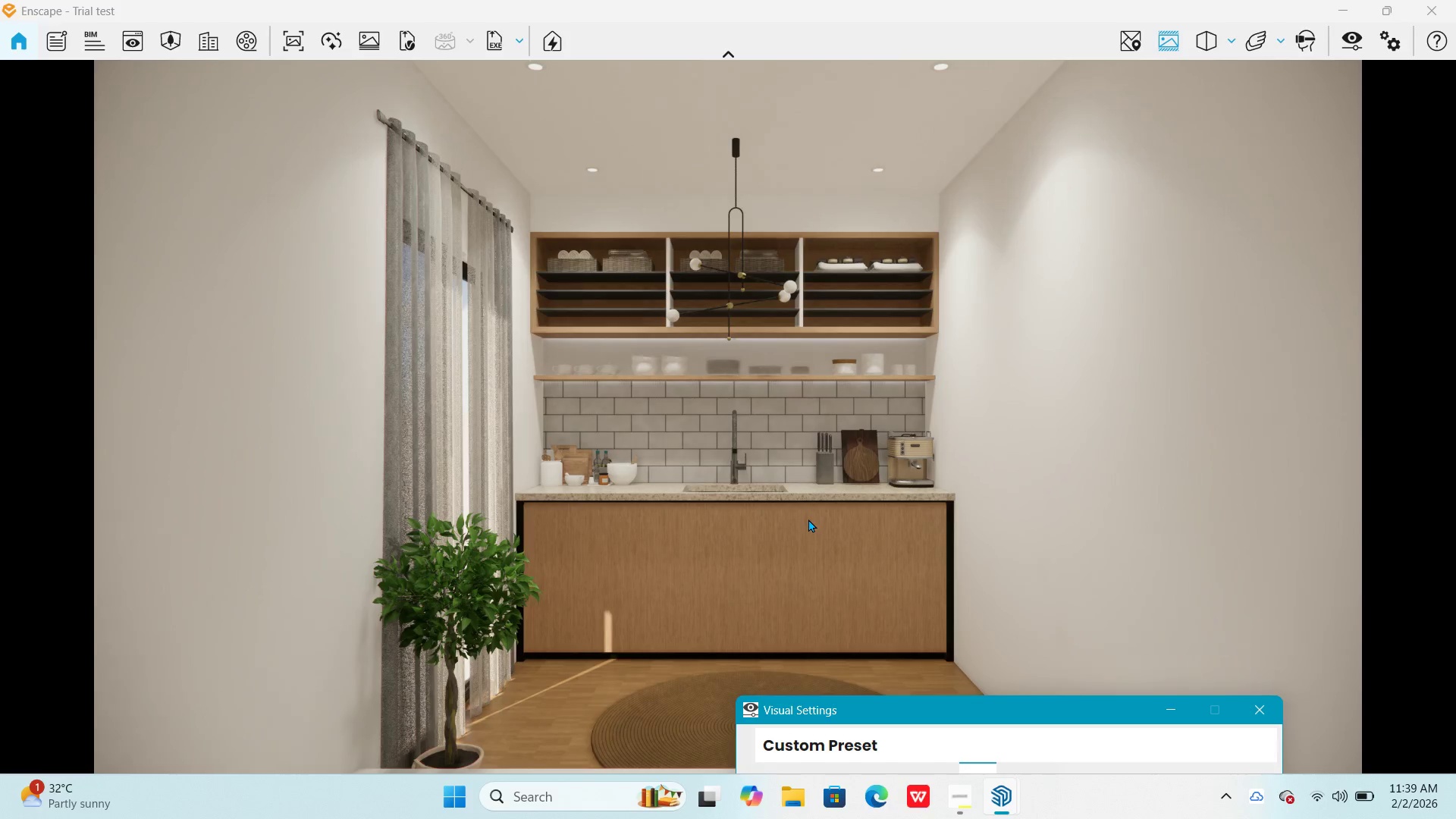 
scroll: coordinate [812, 526], scroll_direction: up, amount: 1.0
 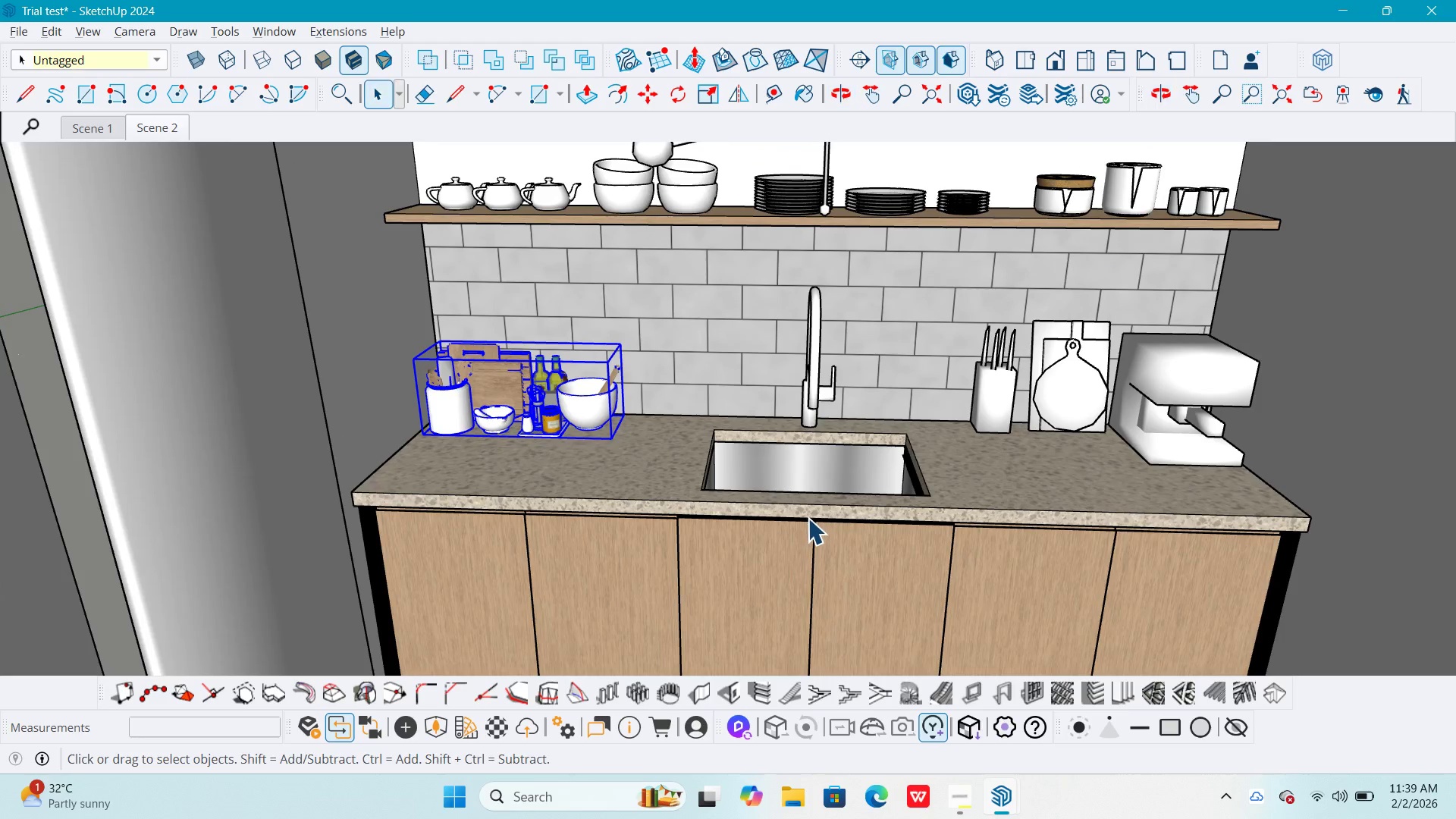 
key(Alt+AltLeft)
 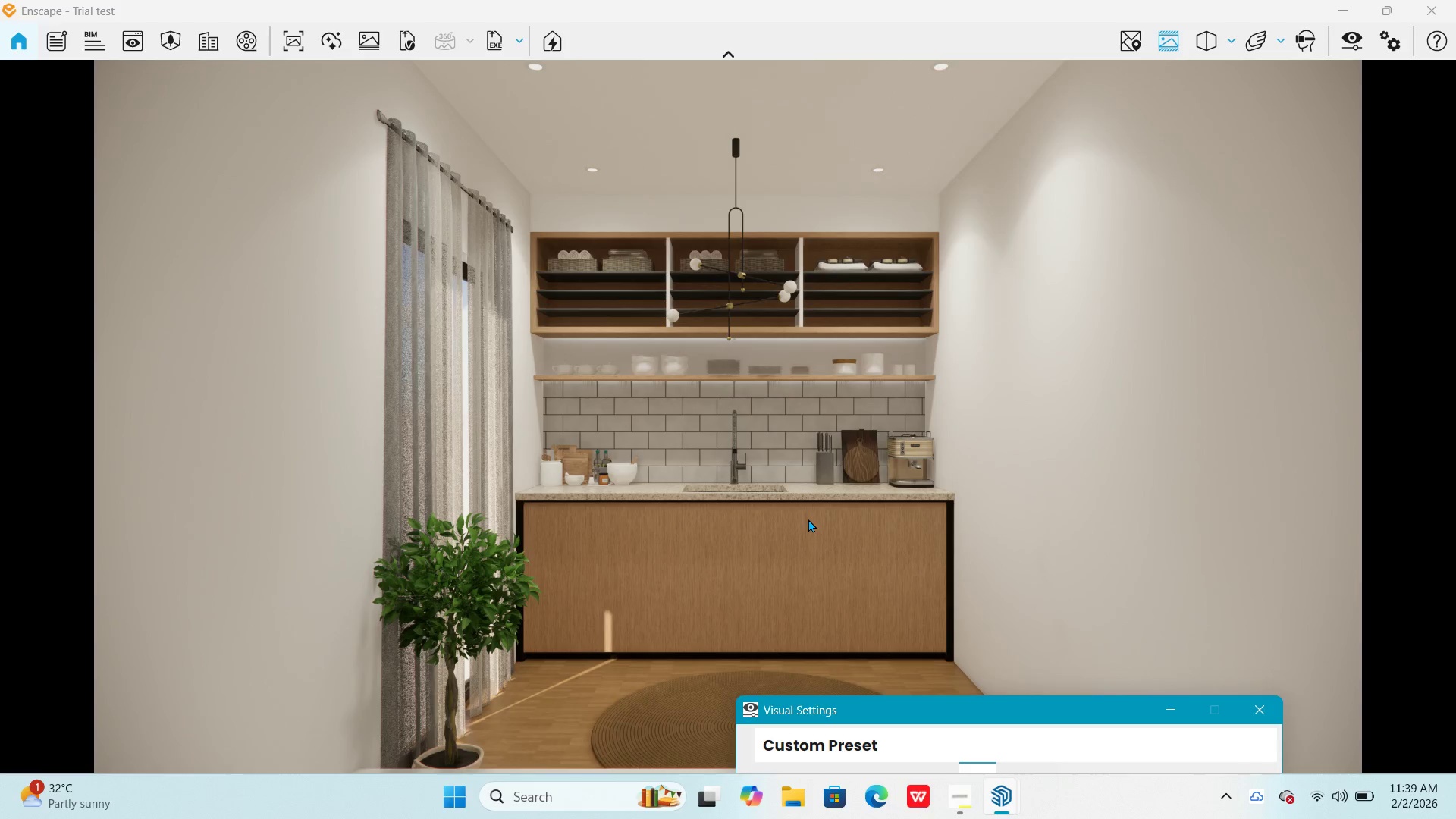 
key(Alt+Tab)
 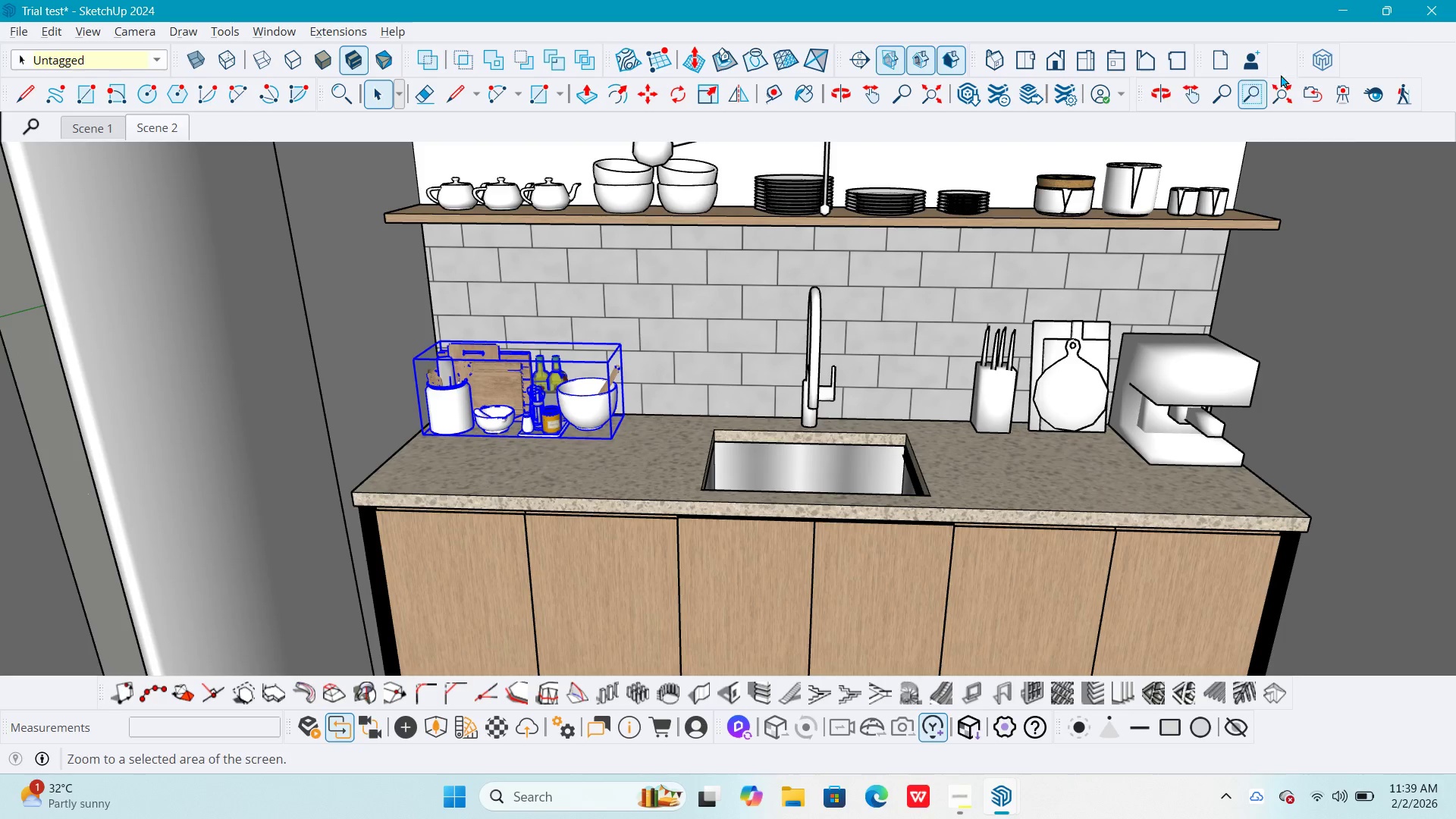 
left_click([1363, 93])
 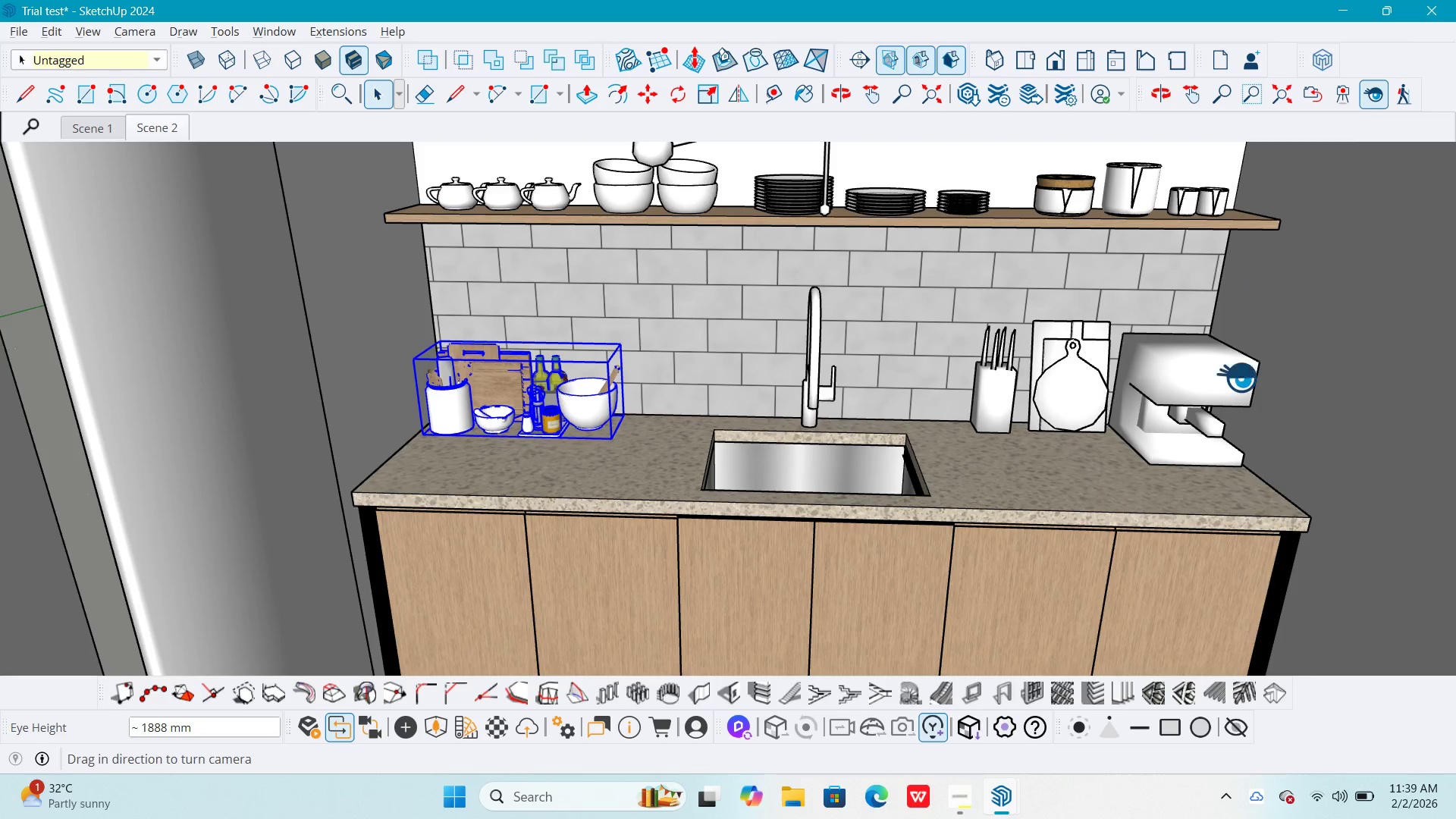 
left_click_drag(start_coordinate=[1191, 368], to_coordinate=[478, 588])
 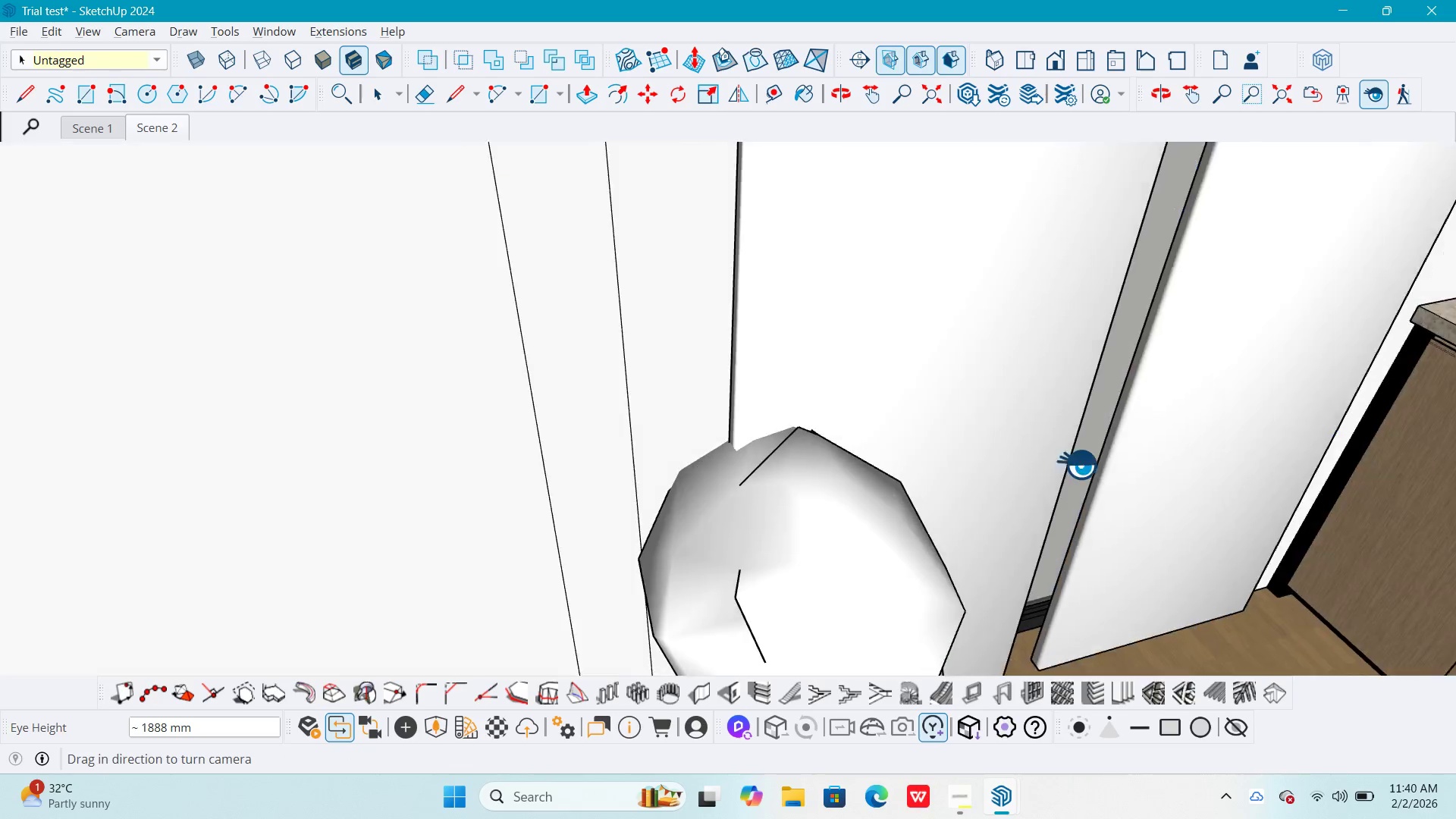 
left_click_drag(start_coordinate=[1059, 463], to_coordinate=[795, 497])
 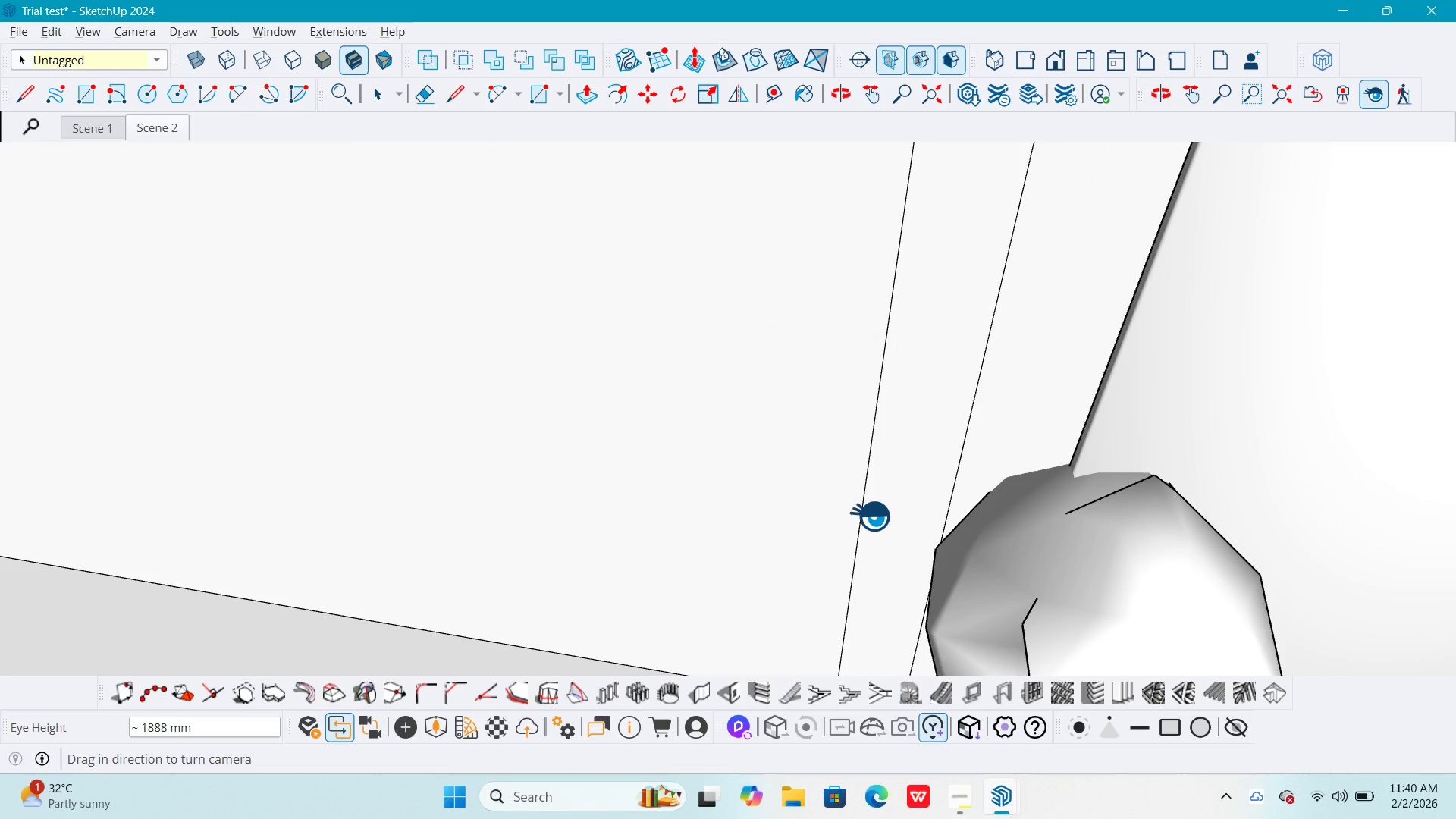 
hold_key(key=ShiftLeft, duration=0.33)
 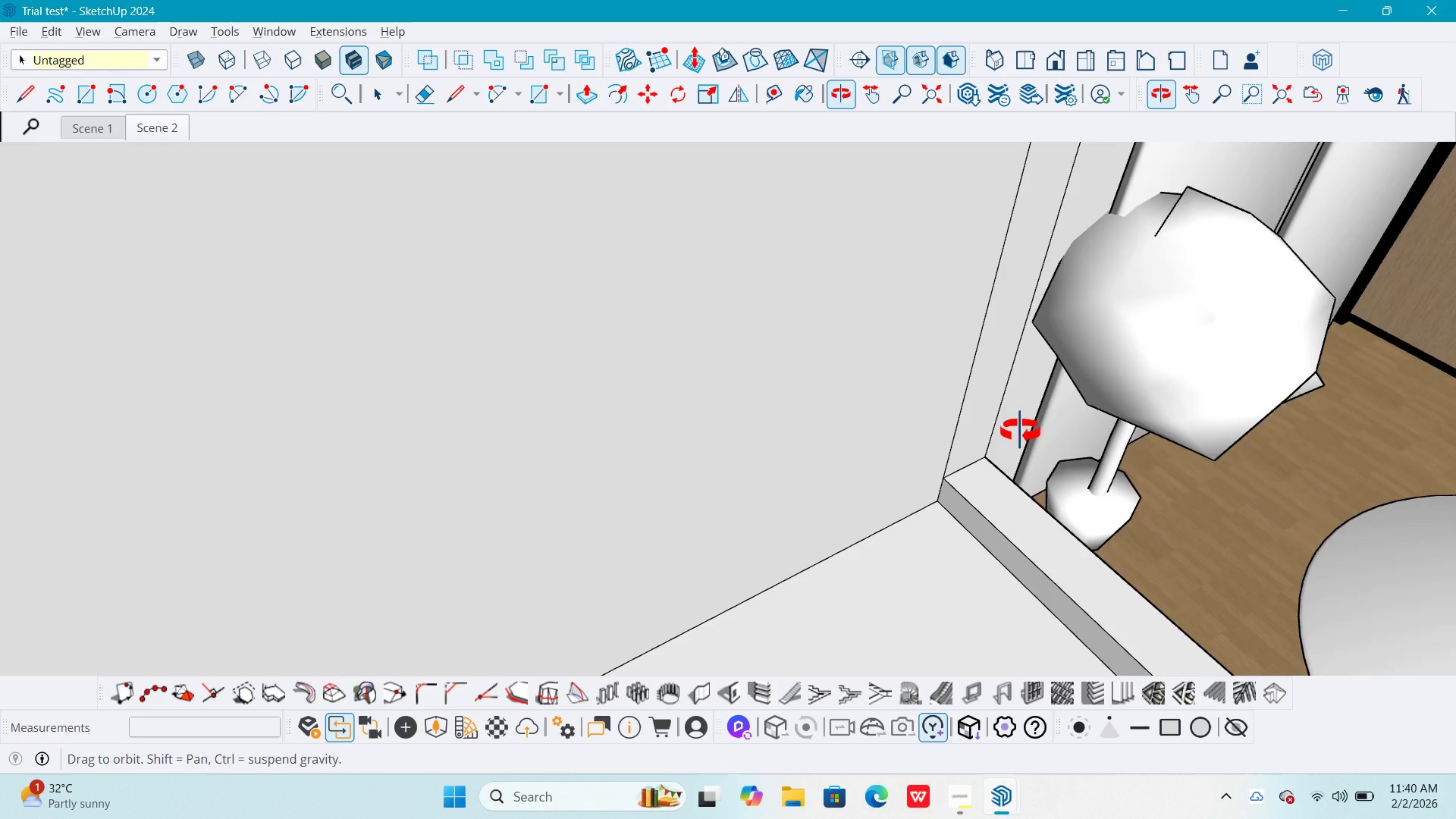 
key(Space)
 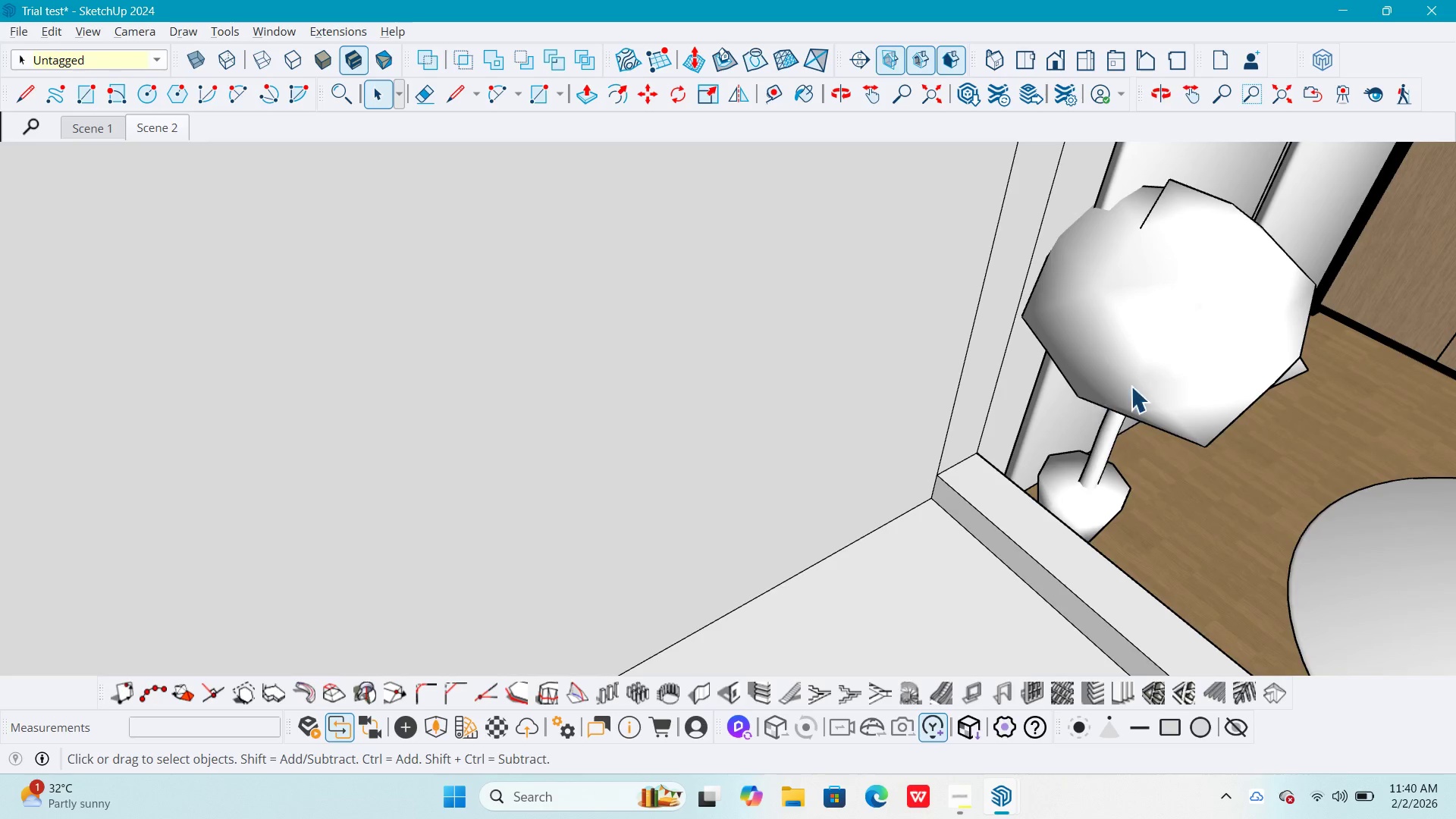 
left_click([1147, 382])
 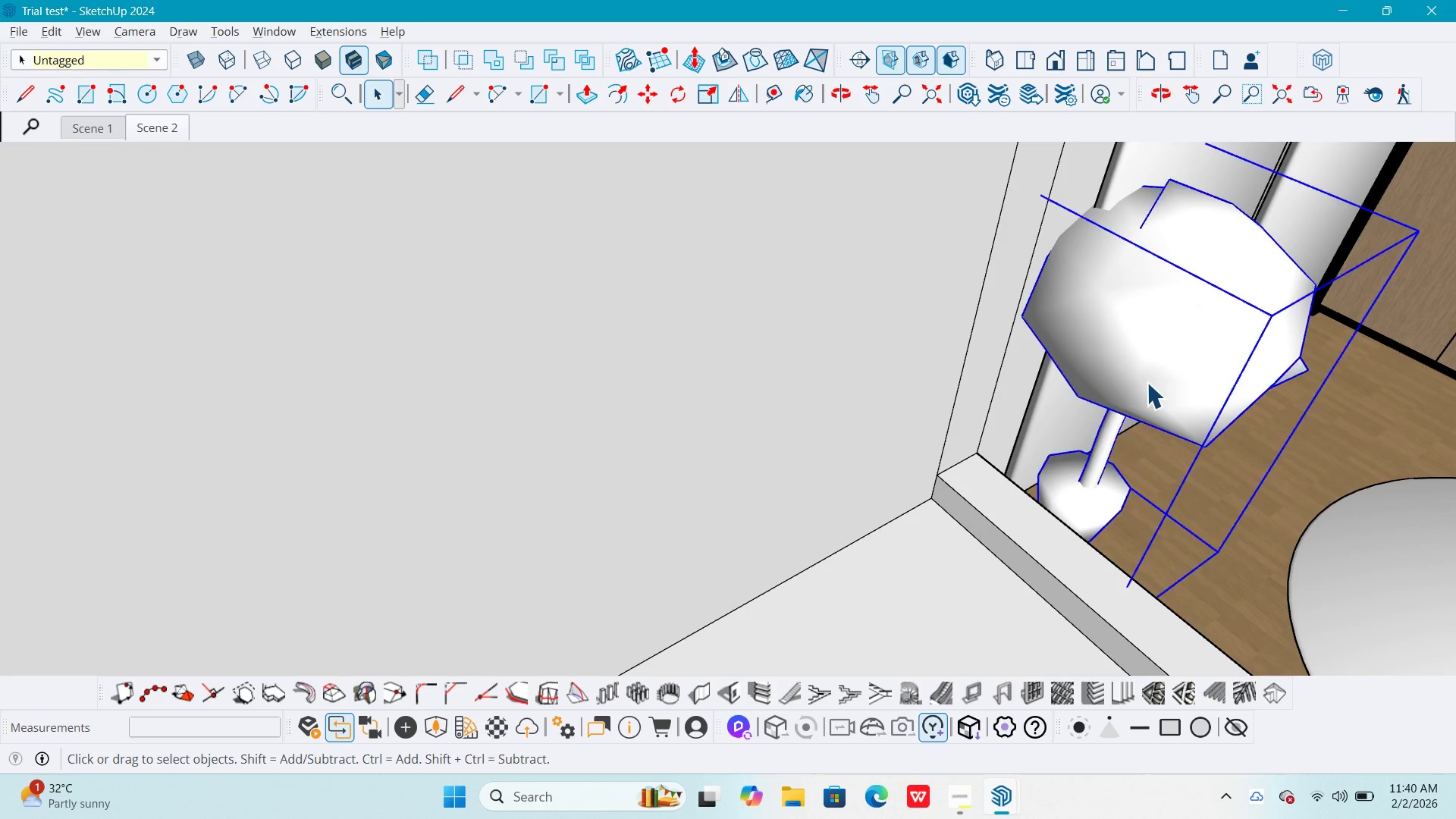 
hold_key(key=ShiftLeft, duration=0.31)
 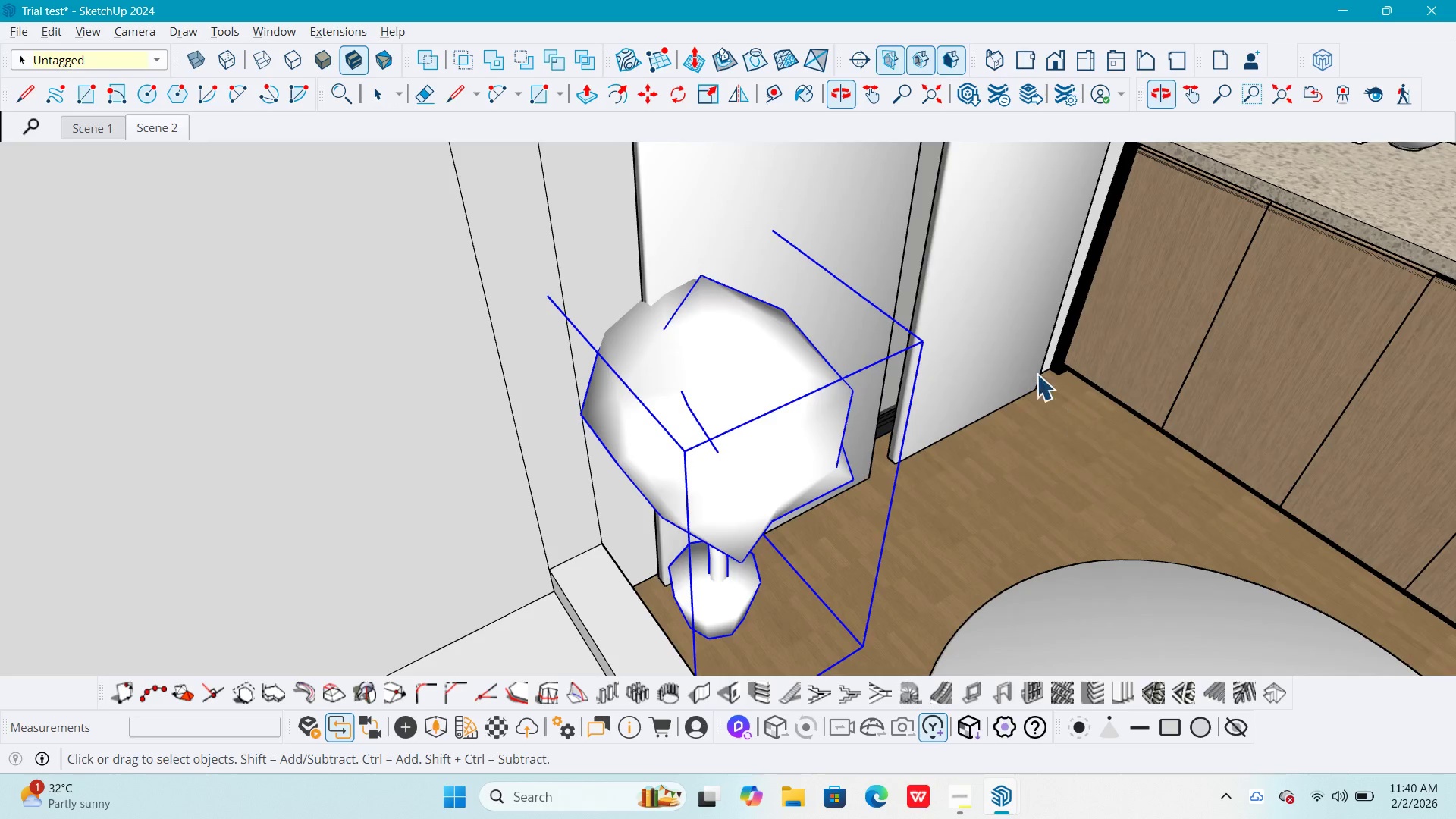 
key(S)
 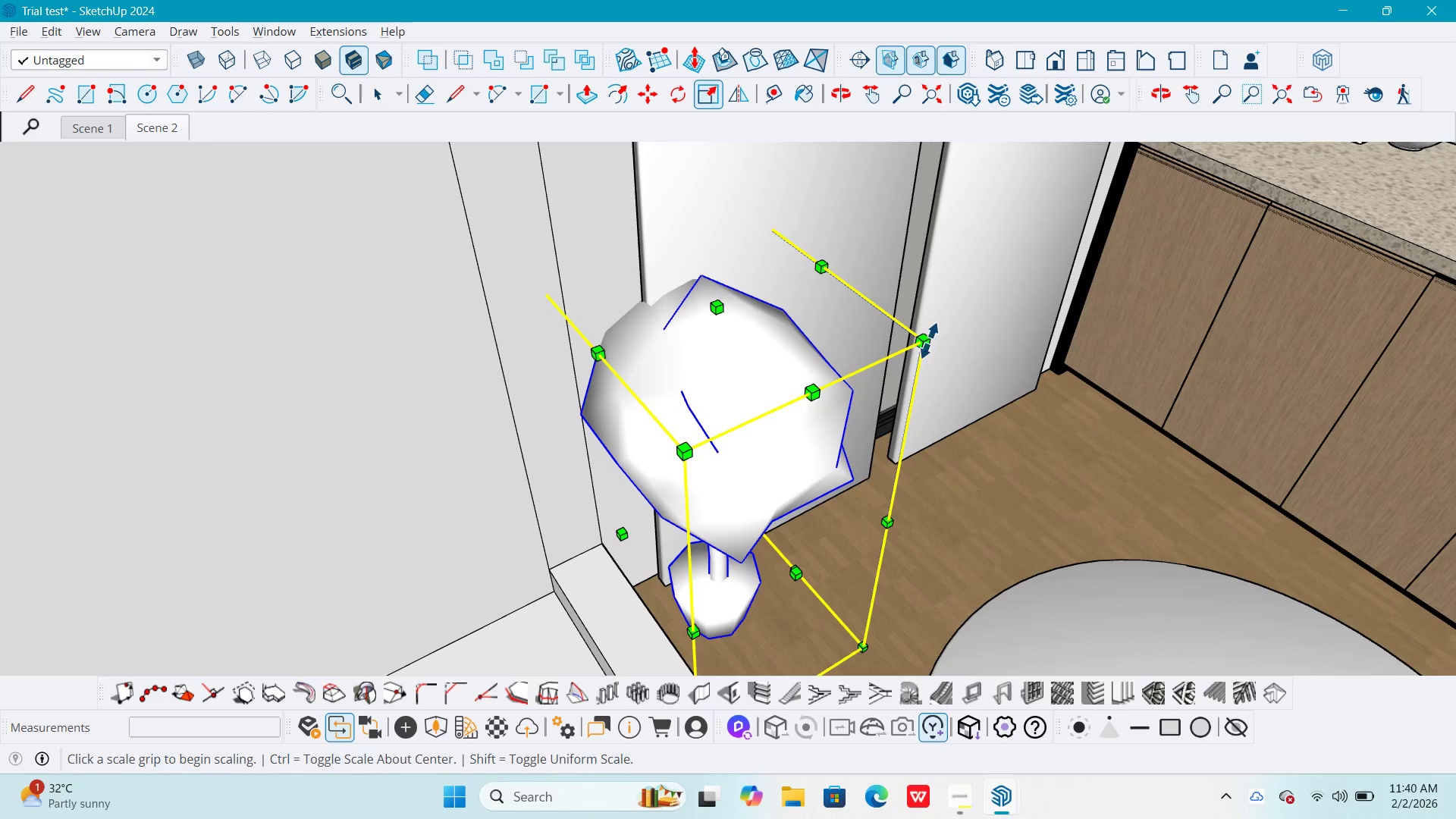 
scroll: coordinate [1015, 460], scroll_direction: none, amount: 0.0
 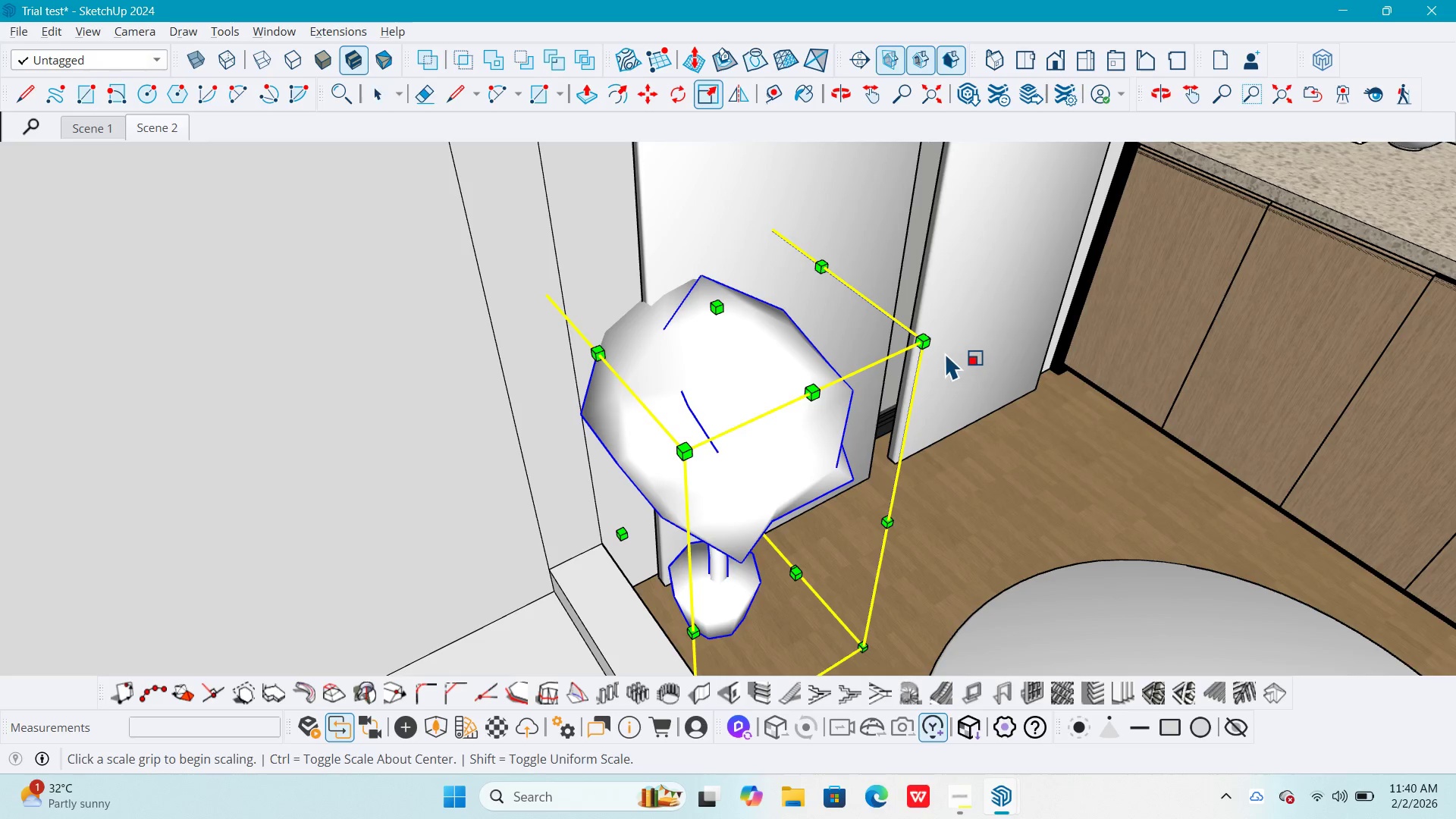 
left_click([929, 340])
 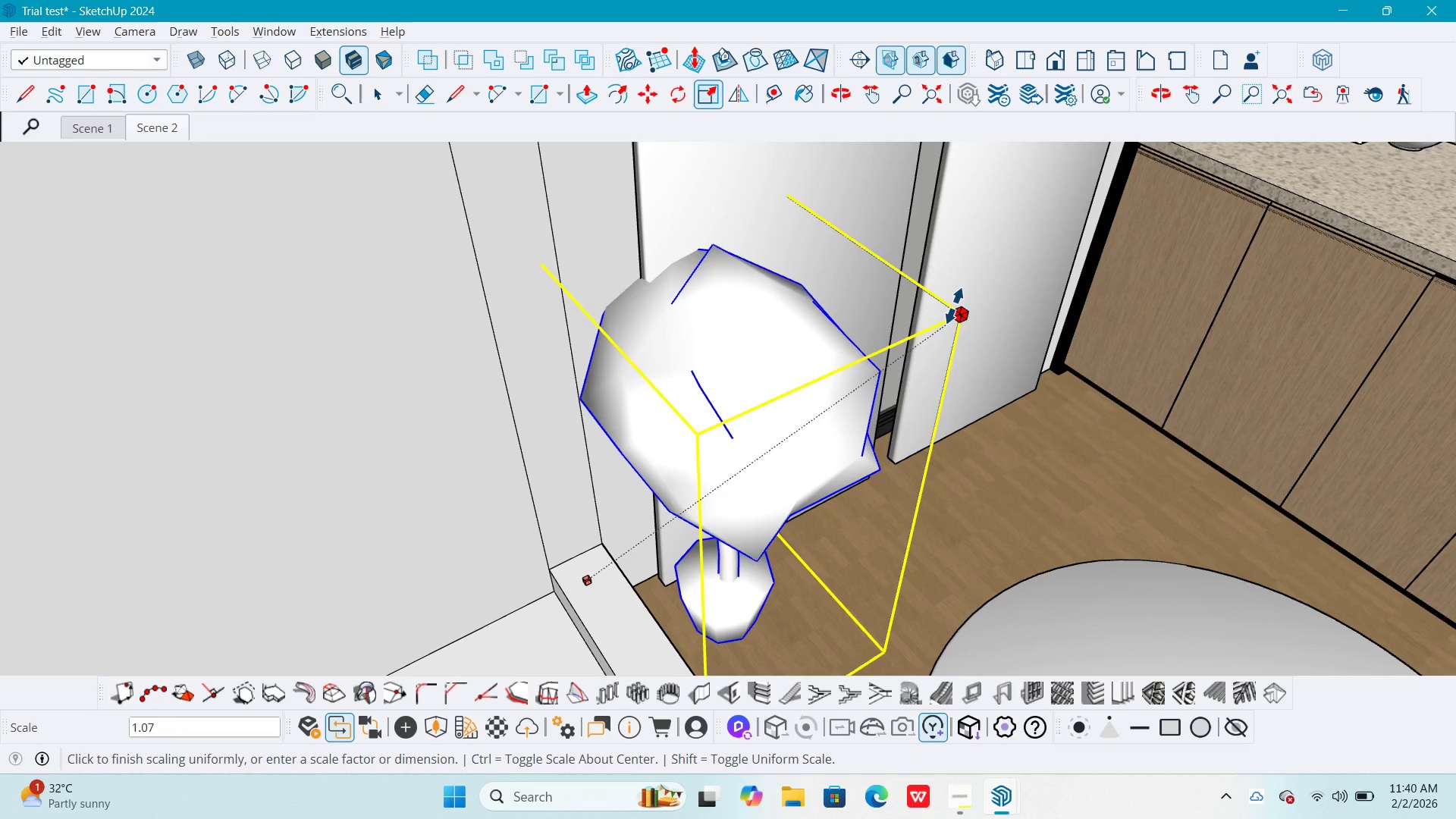 
left_click([955, 306])
 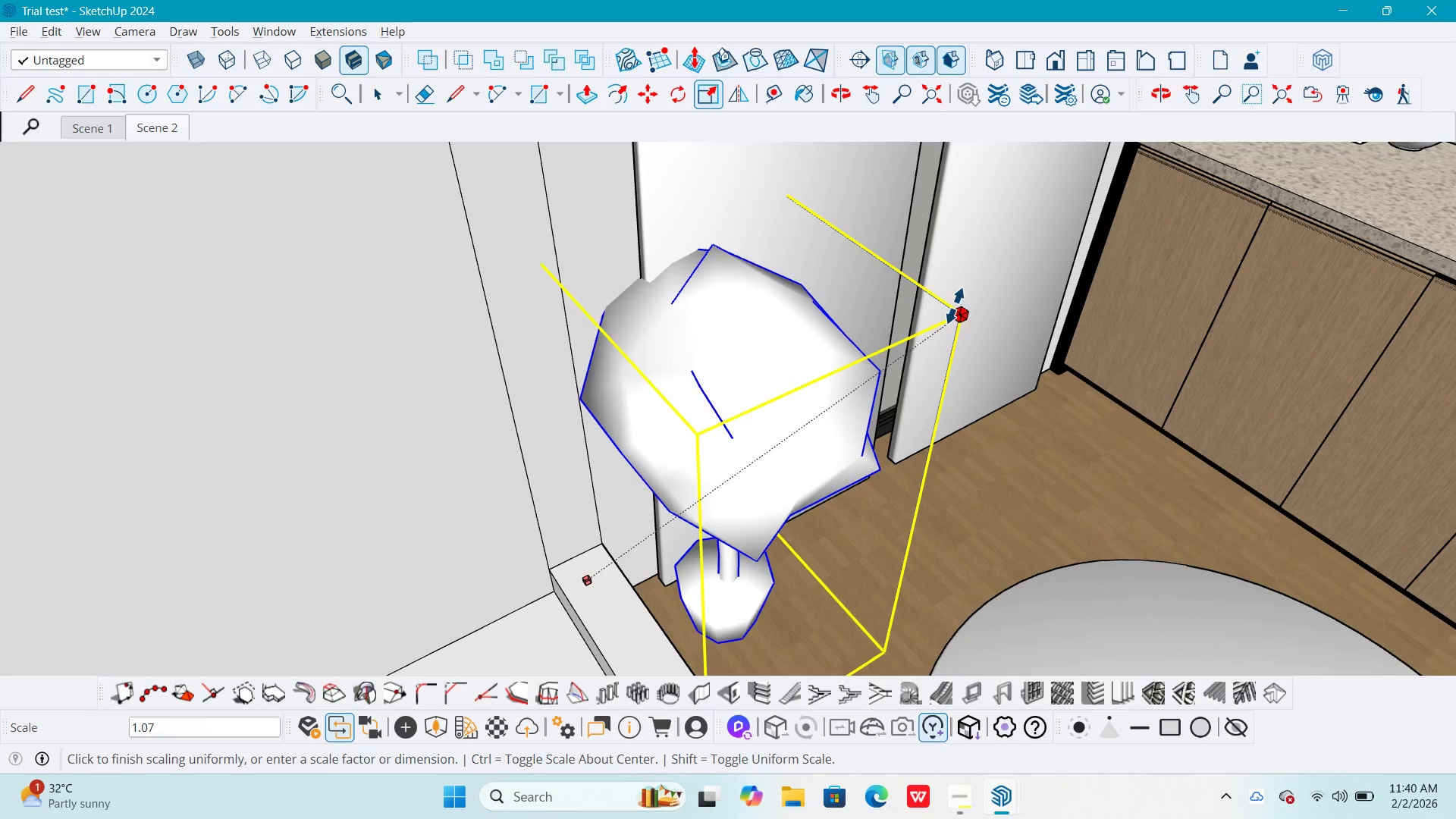 
key(Alt+AltLeft)
 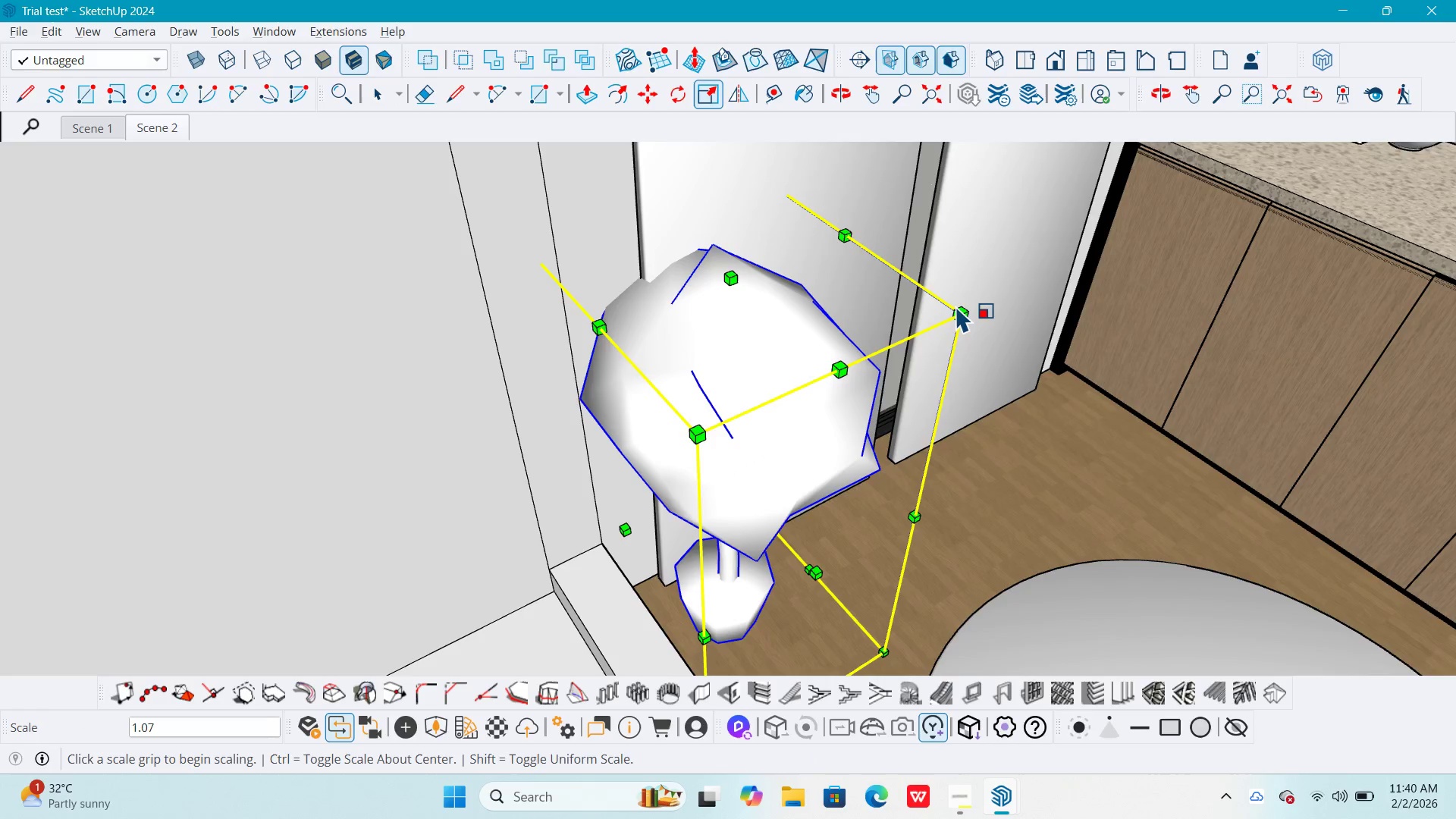 
key(Alt+Tab)
 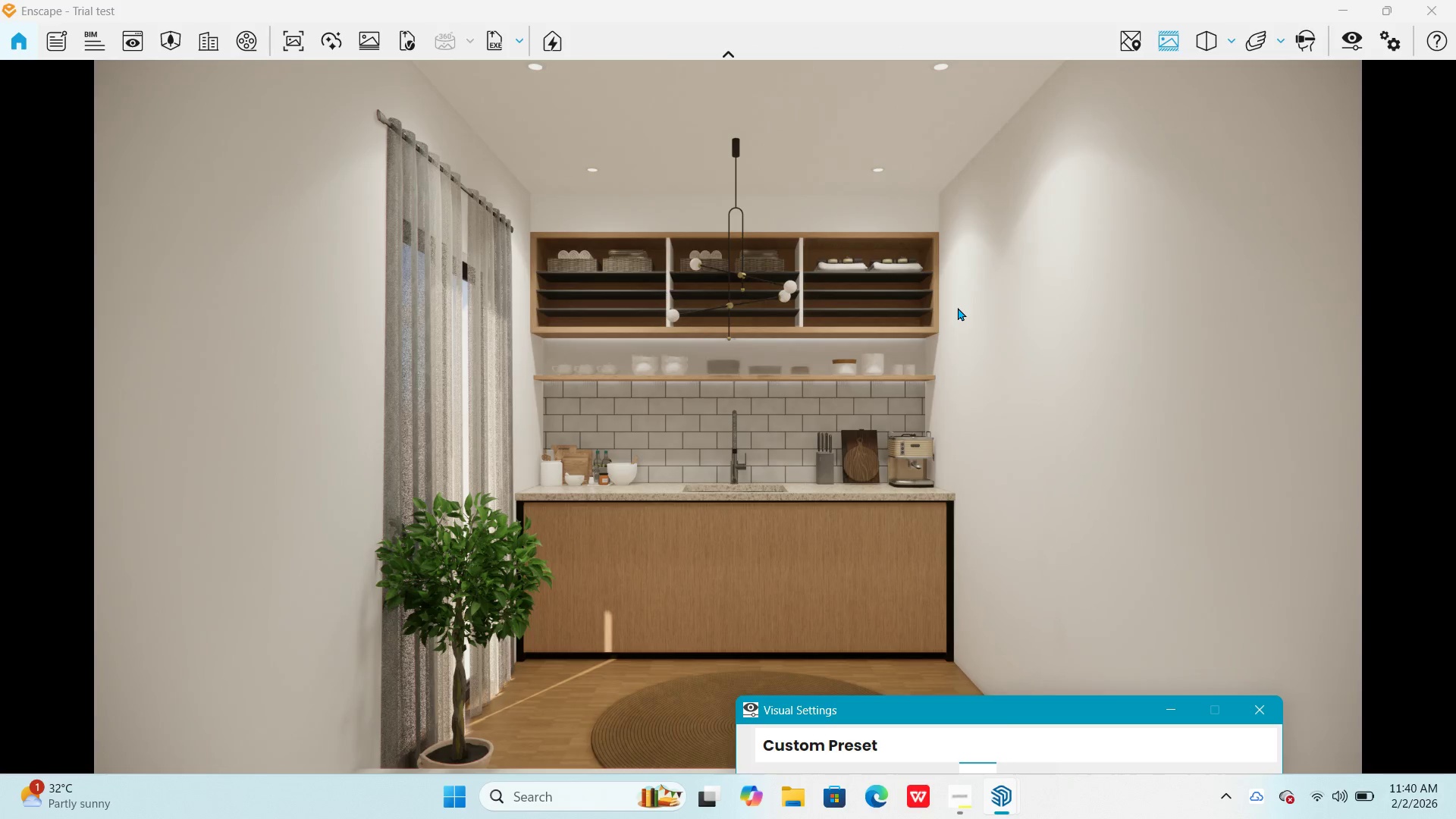 
key(Alt+AltLeft)
 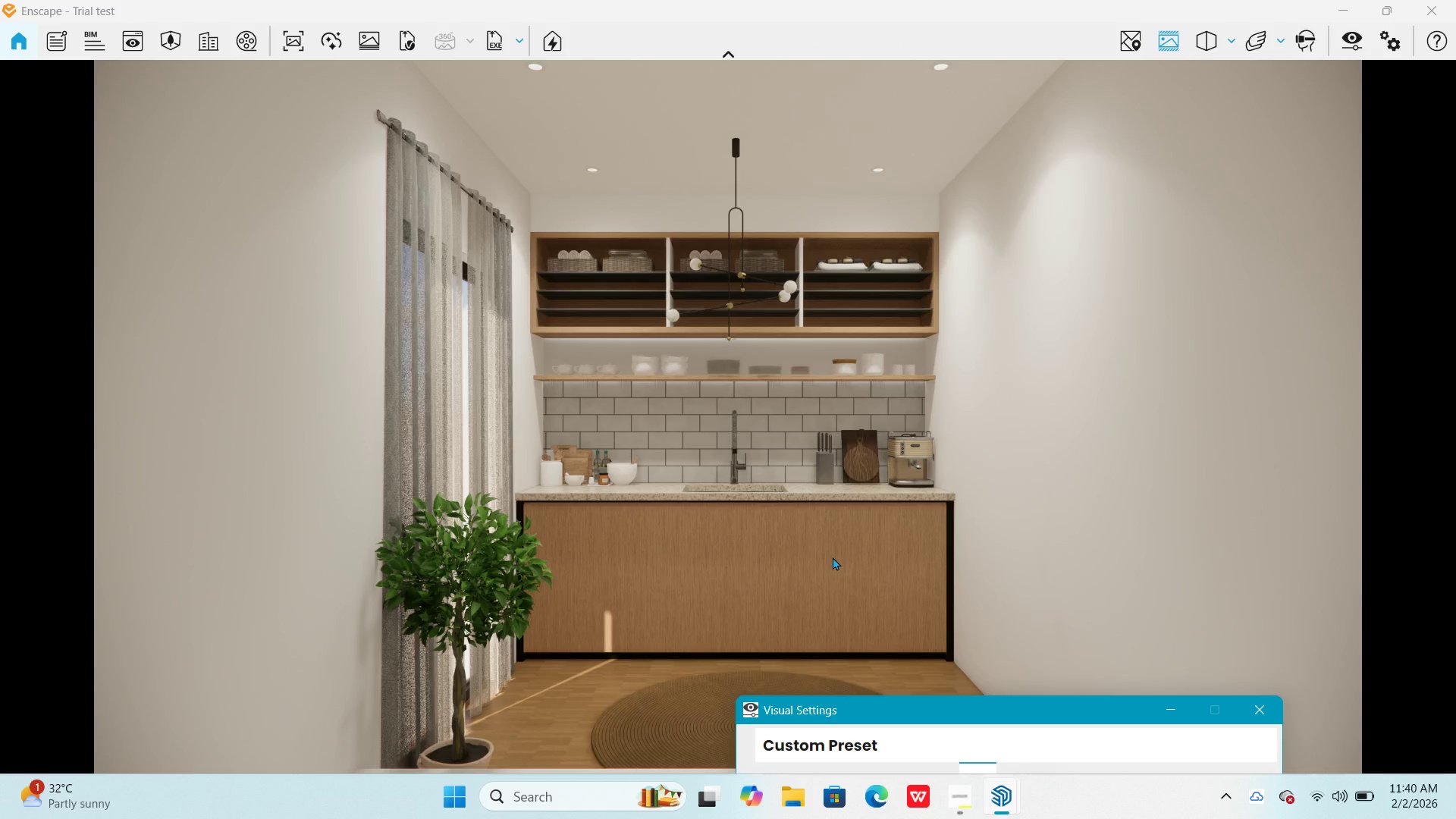 
key(Alt+Tab)
 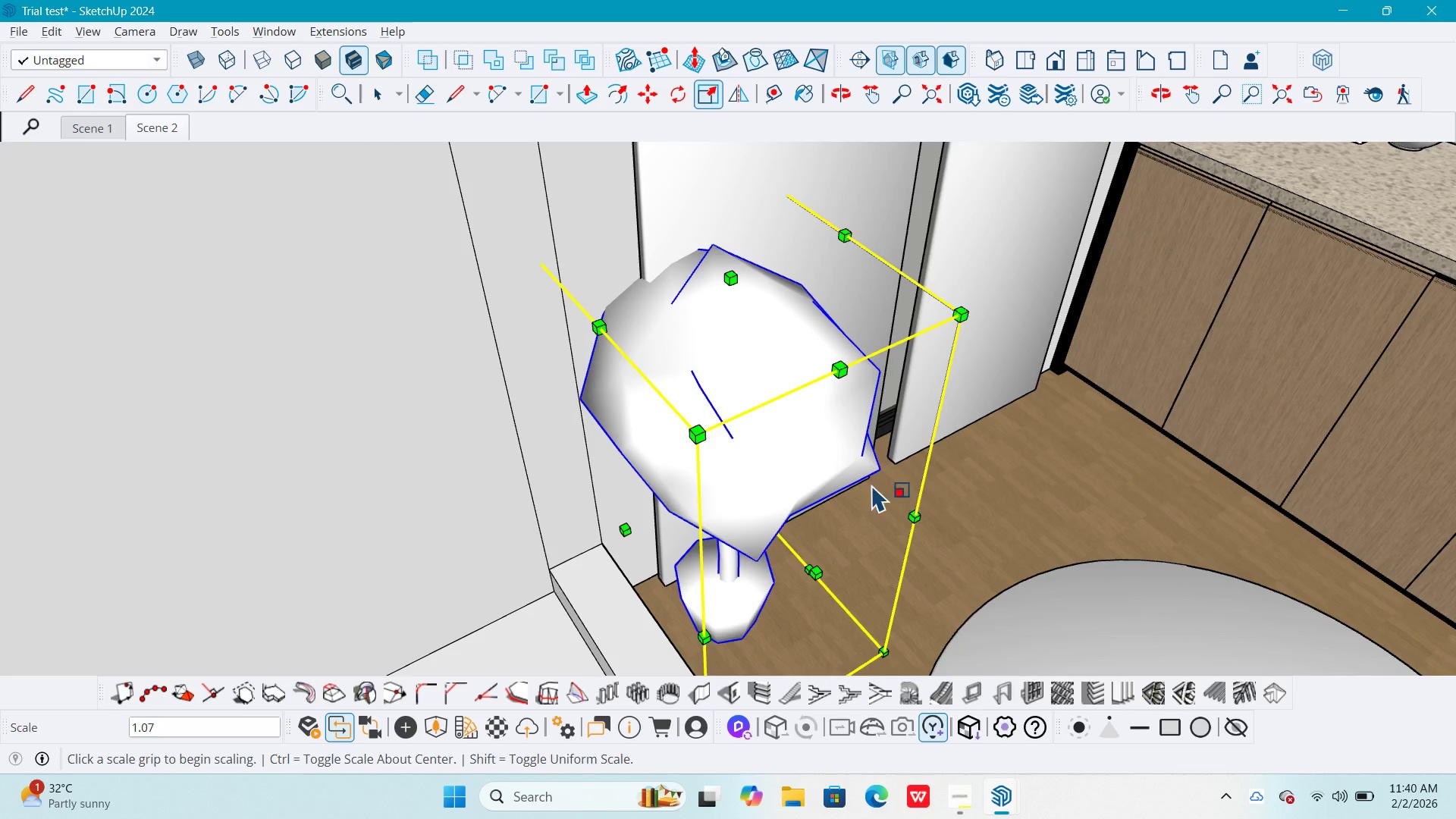 
hold_key(key=ShiftLeft, duration=0.52)
 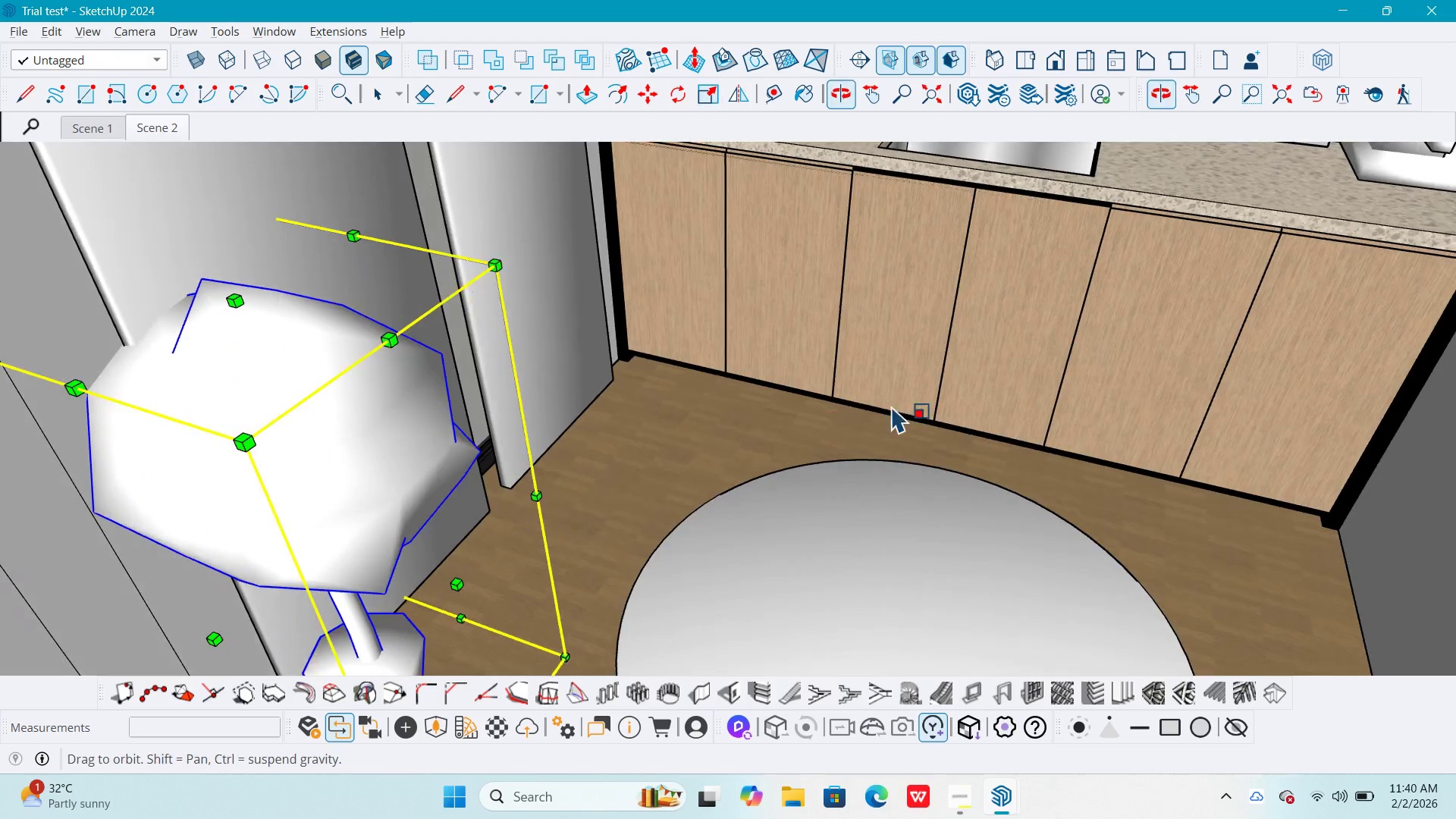 
hold_key(key=ShiftLeft, duration=0.34)
 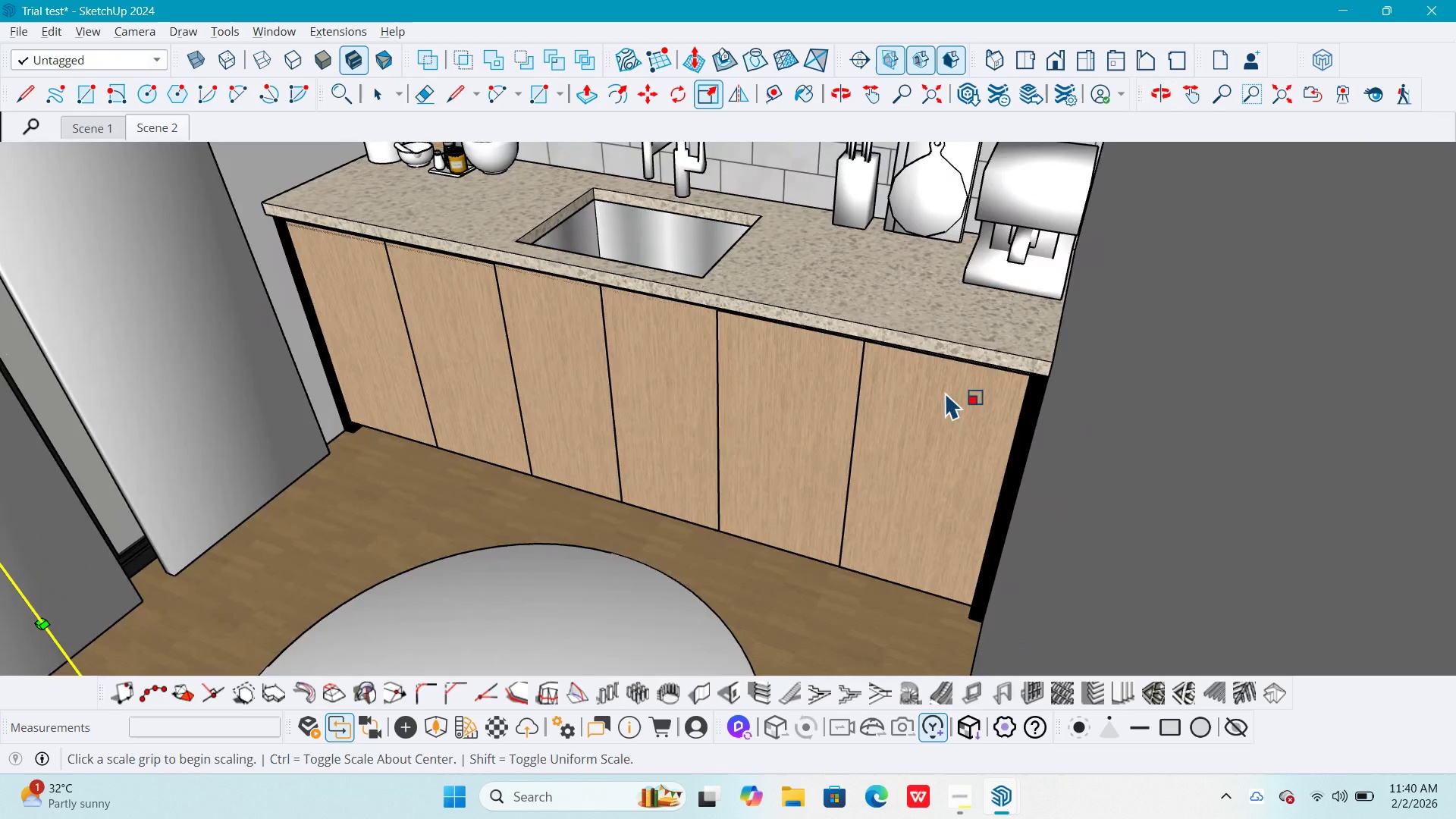 
key(Space)
 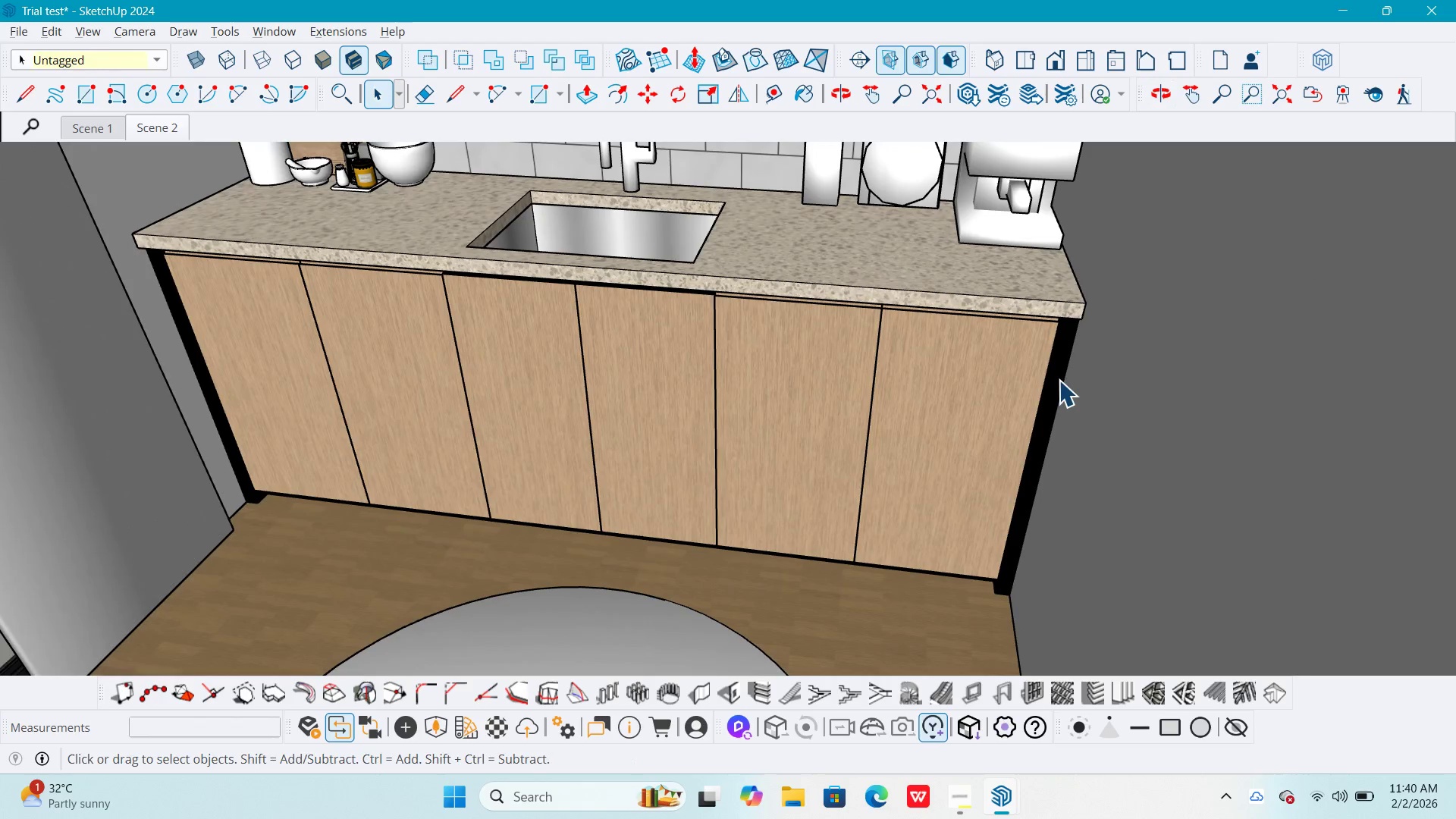 
scroll: coordinate [952, 391], scroll_direction: up, amount: 1.0
 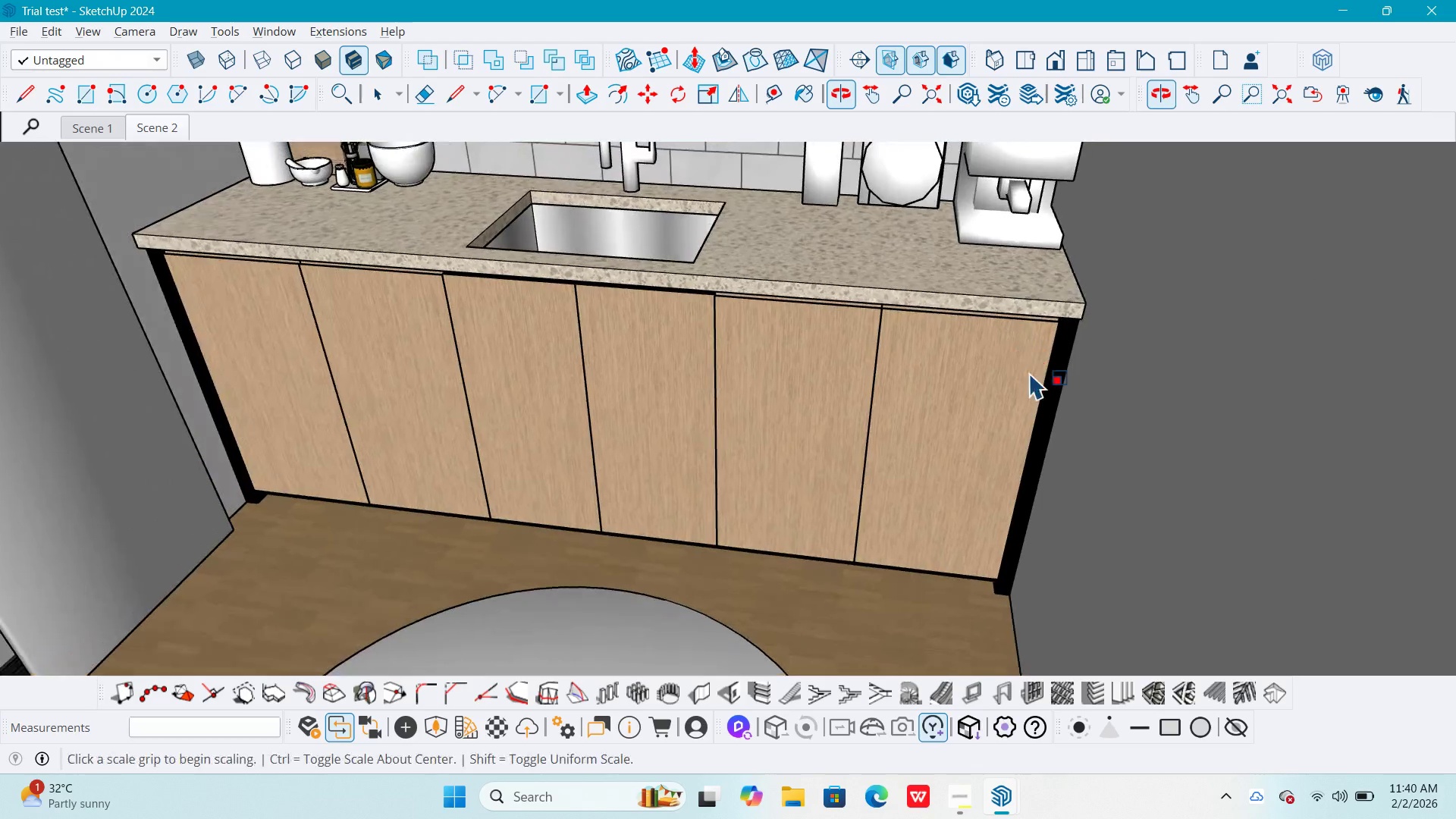 
double_click([1061, 381])
 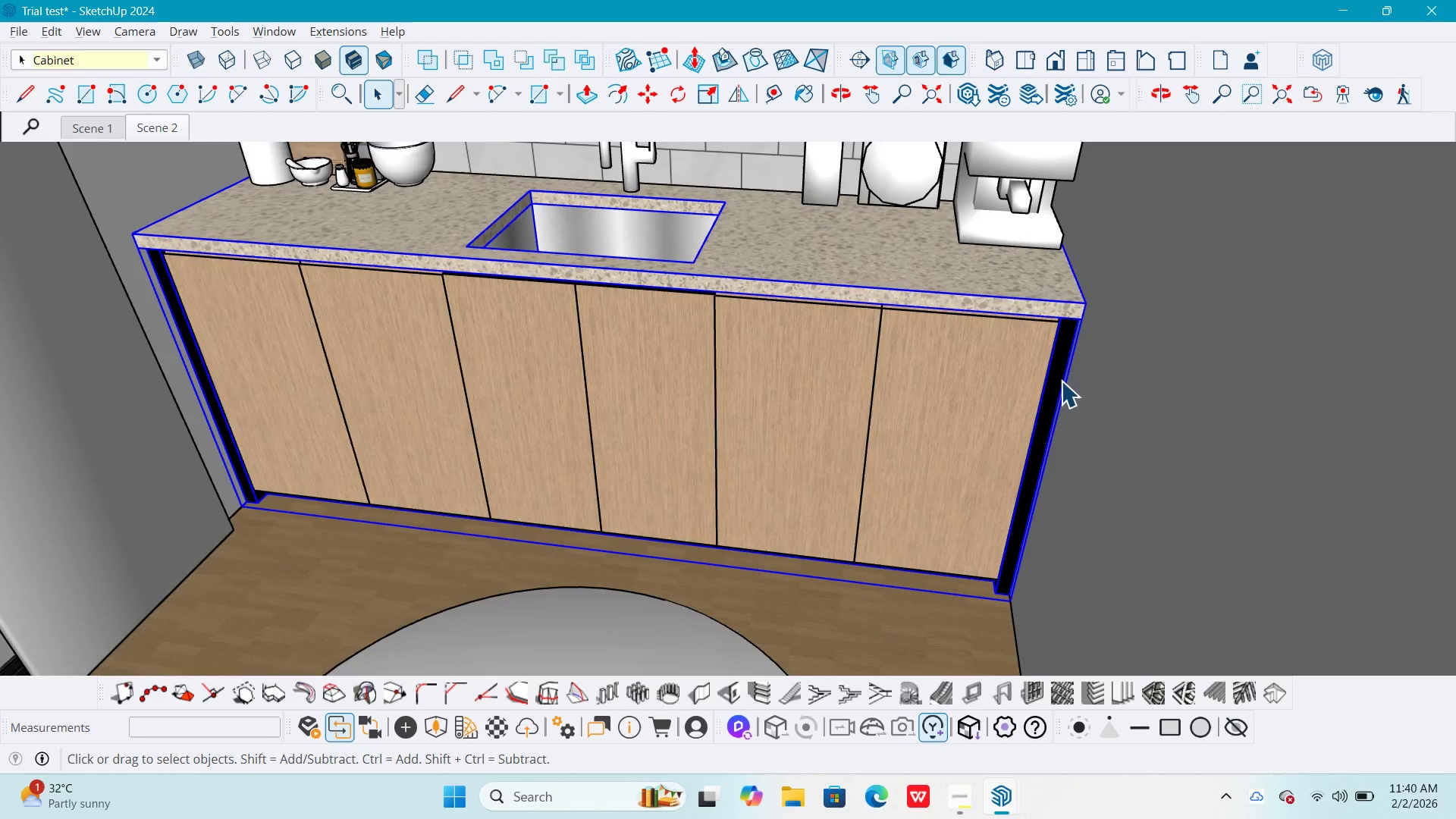 
triple_click([1061, 381])
 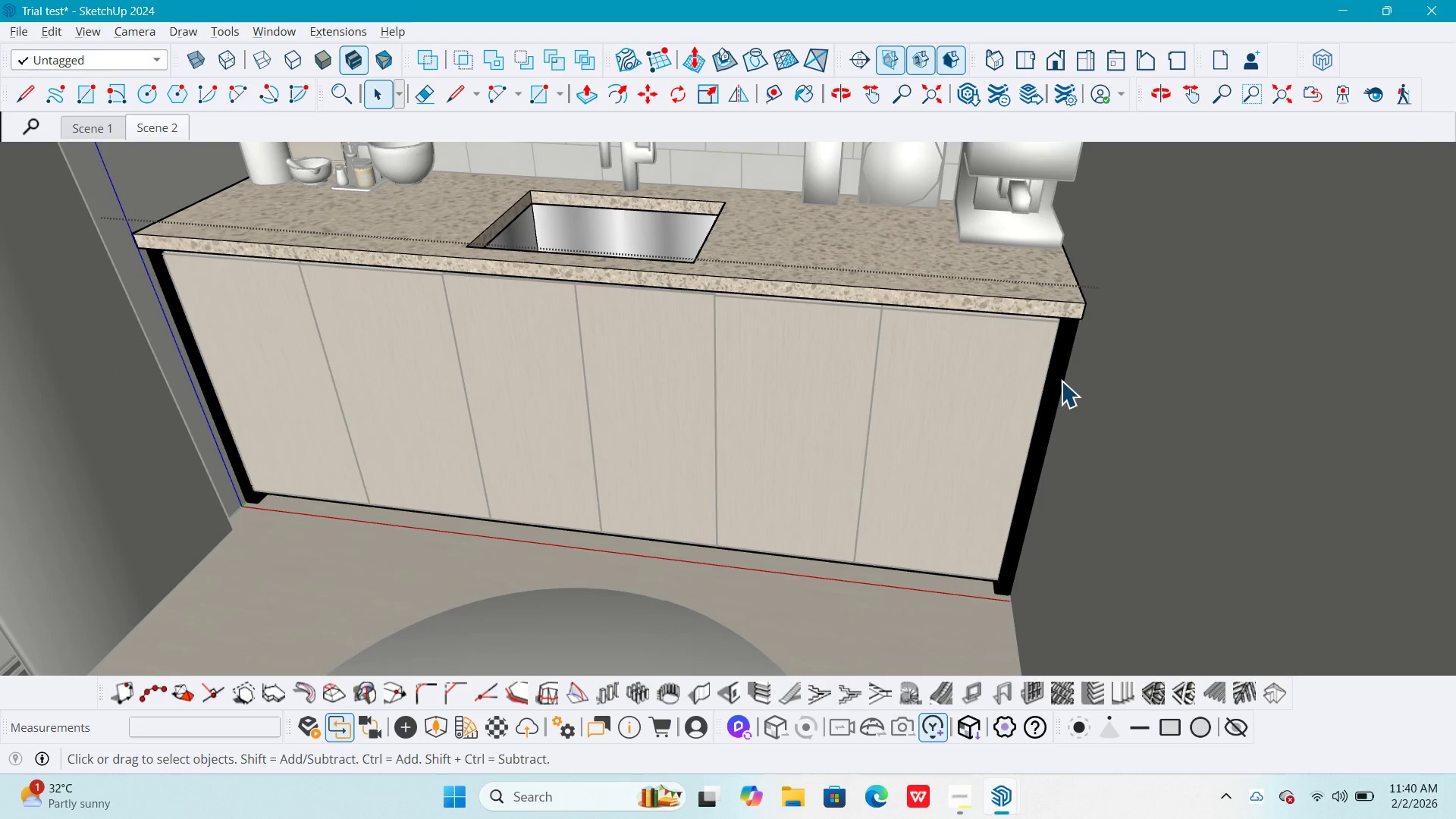 
triple_click([1061, 381])
 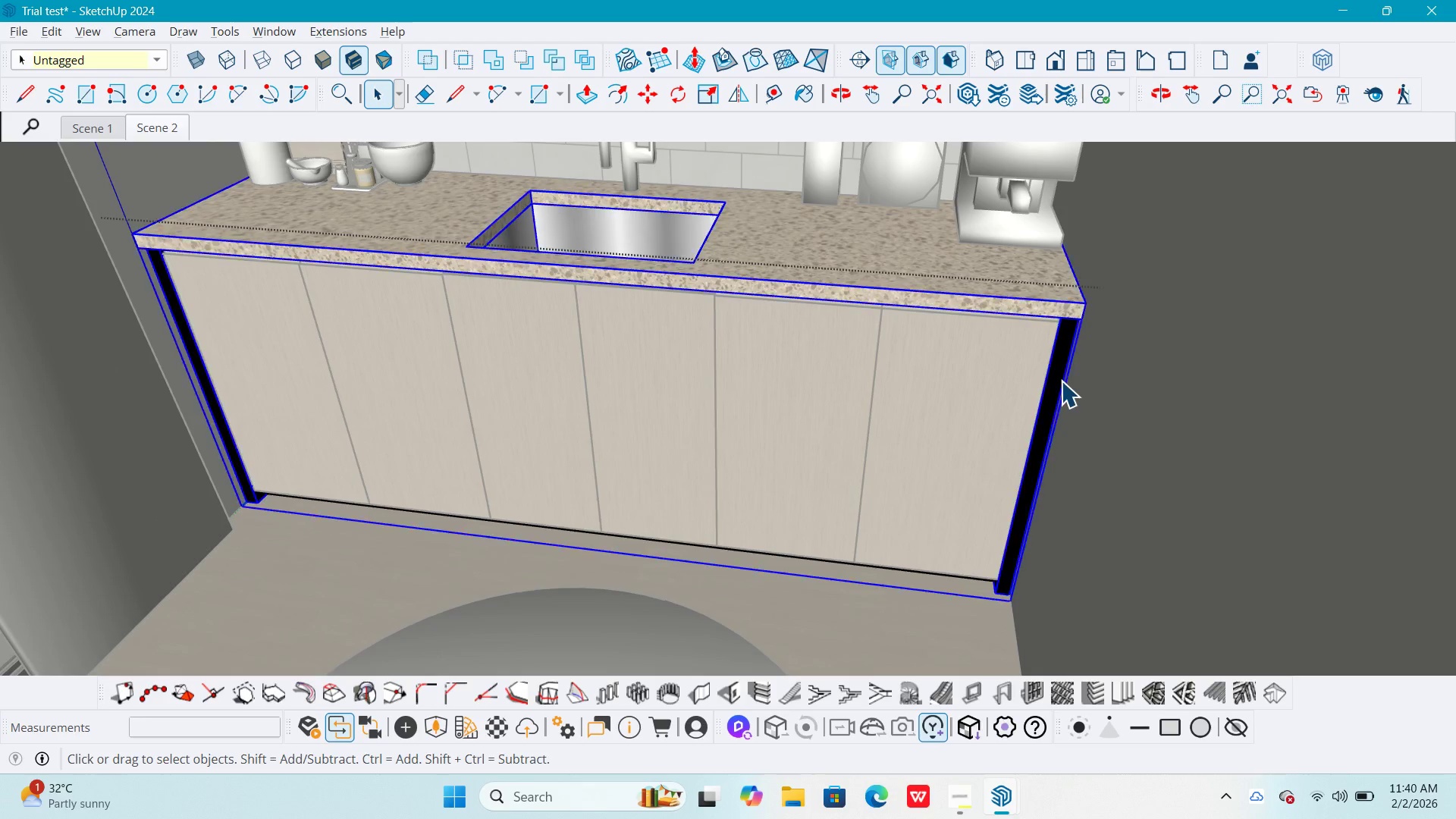 
triple_click([1061, 381])
 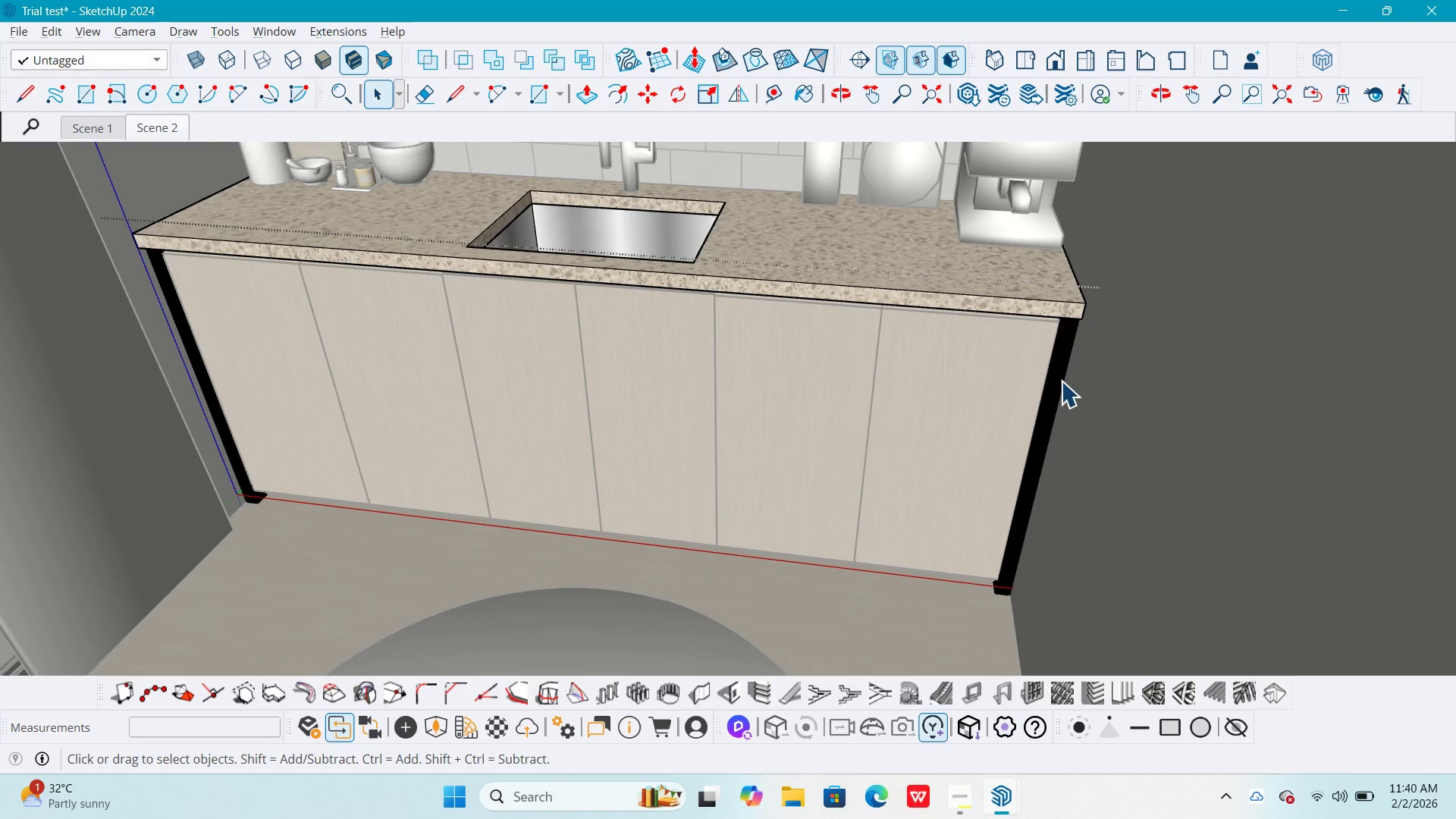 
triple_click([1061, 381])
 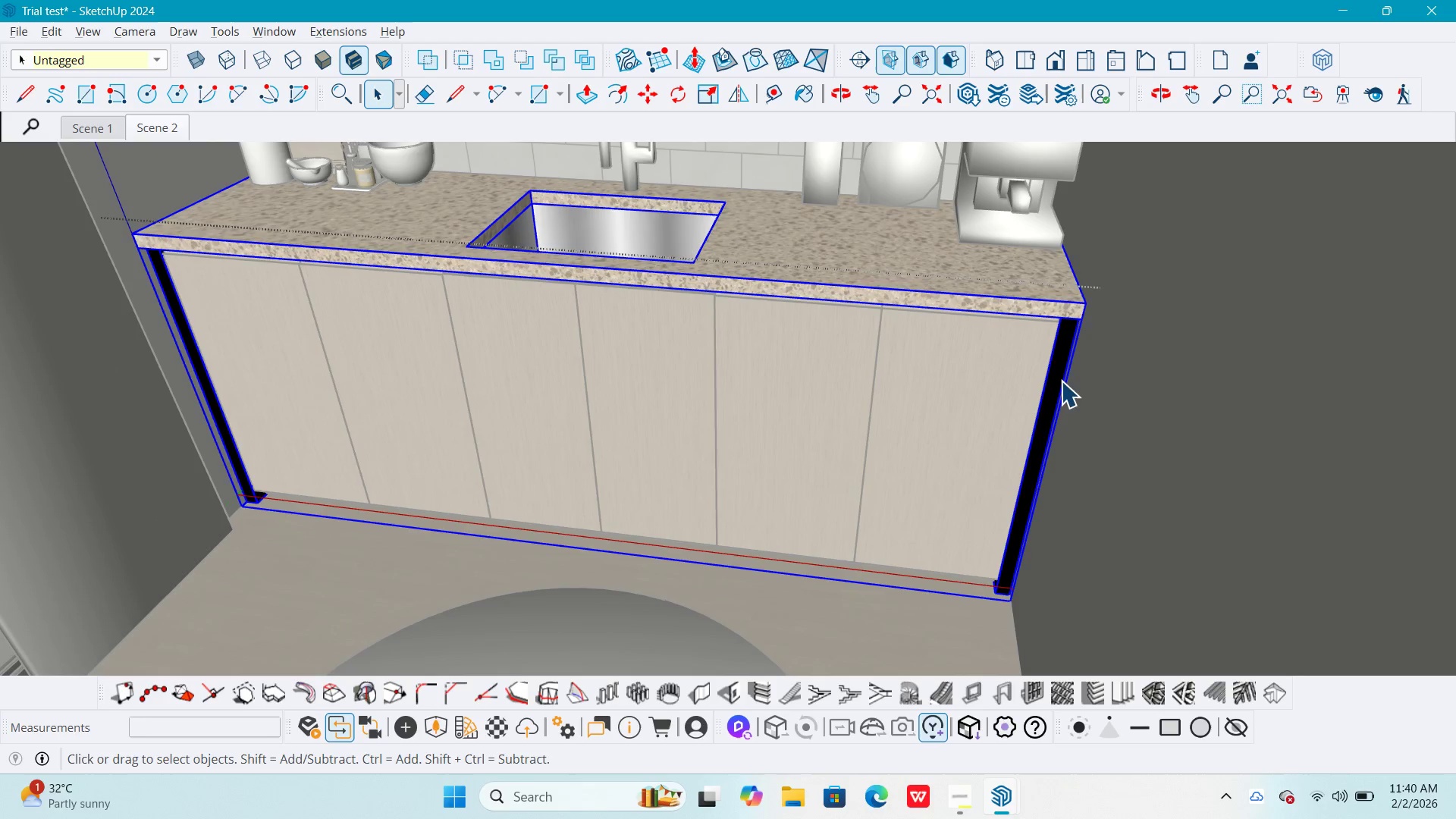 
triple_click([1061, 381])
 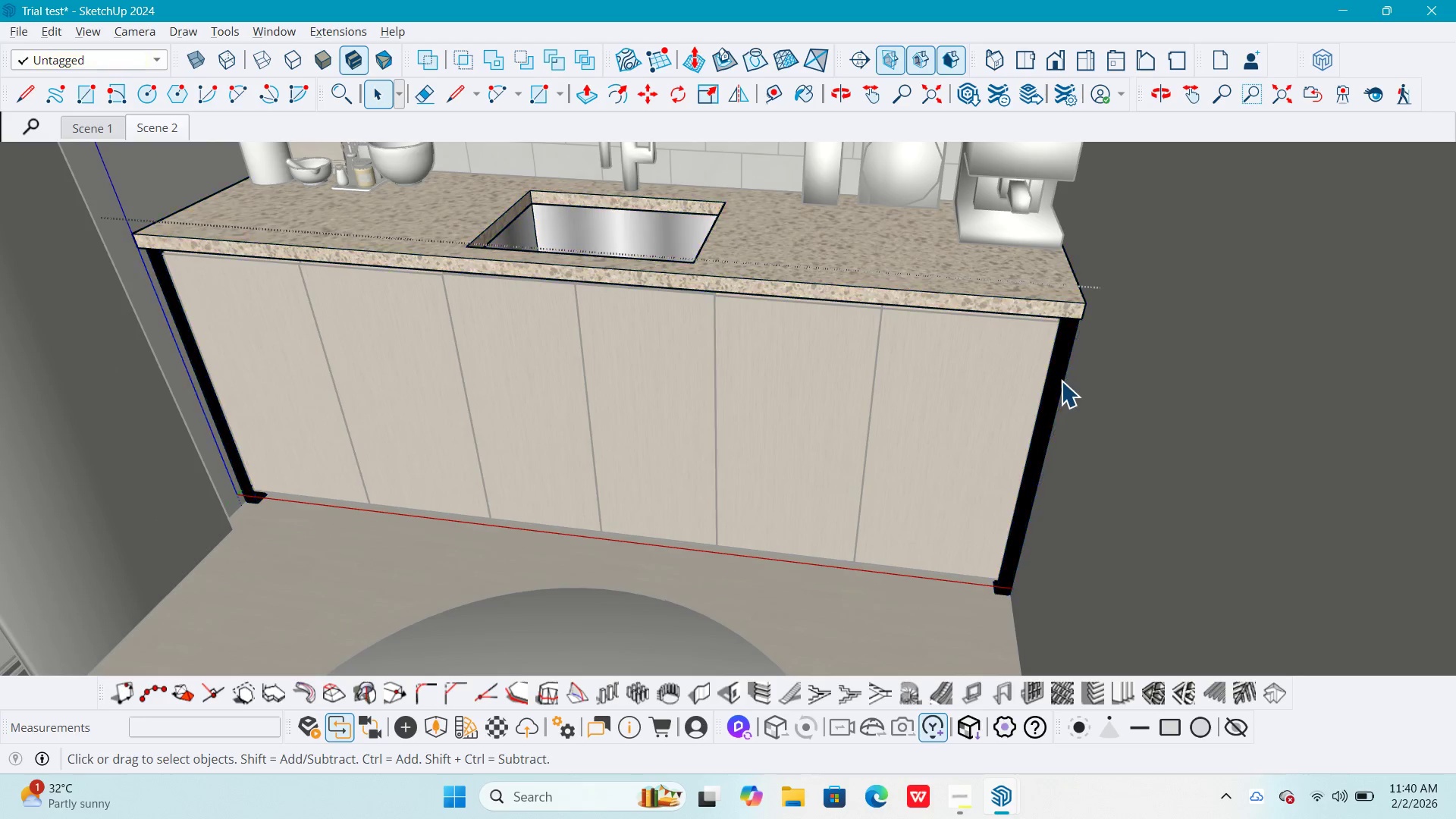 
triple_click([1061, 381])
 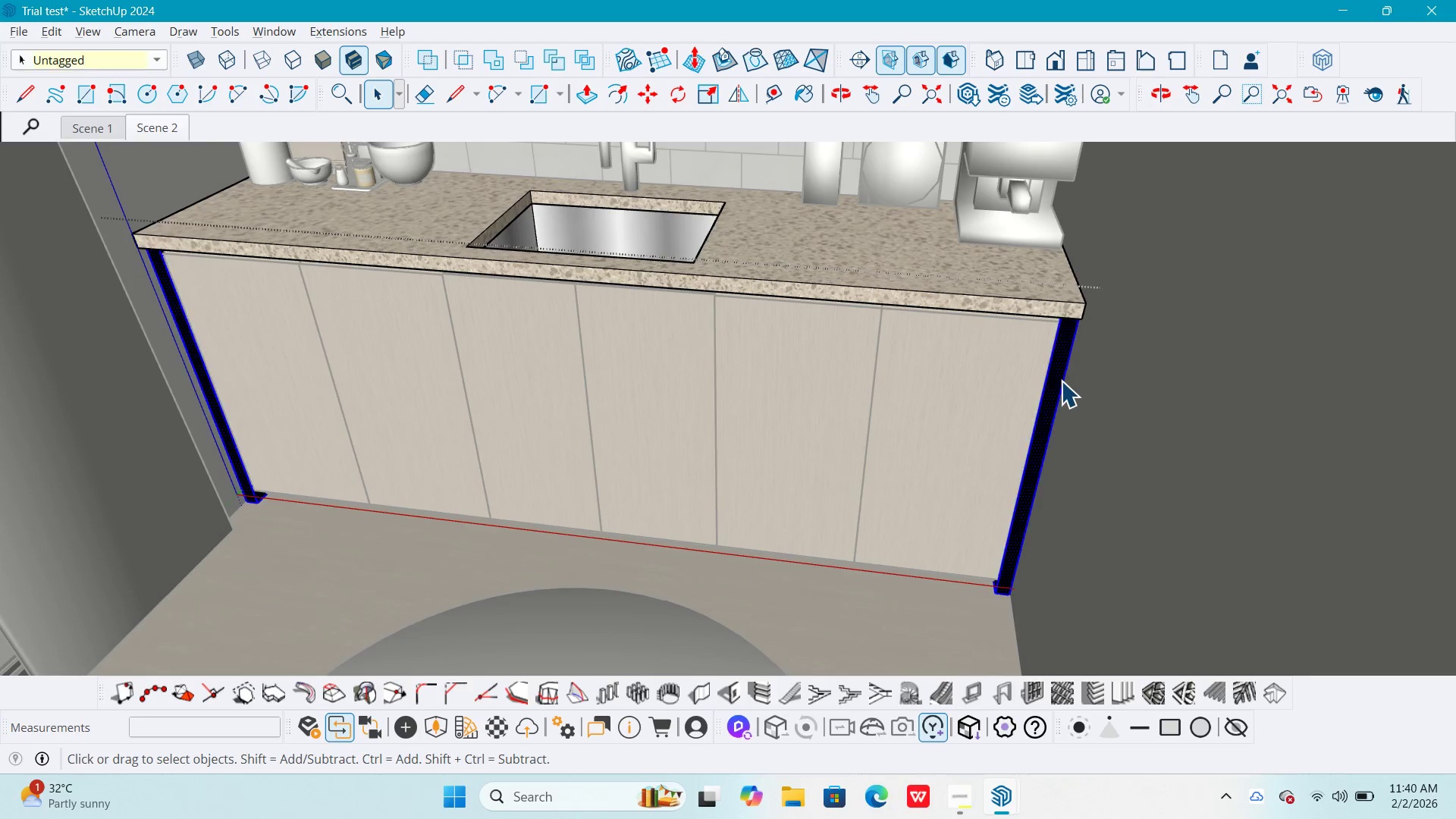 
triple_click([1061, 381])
 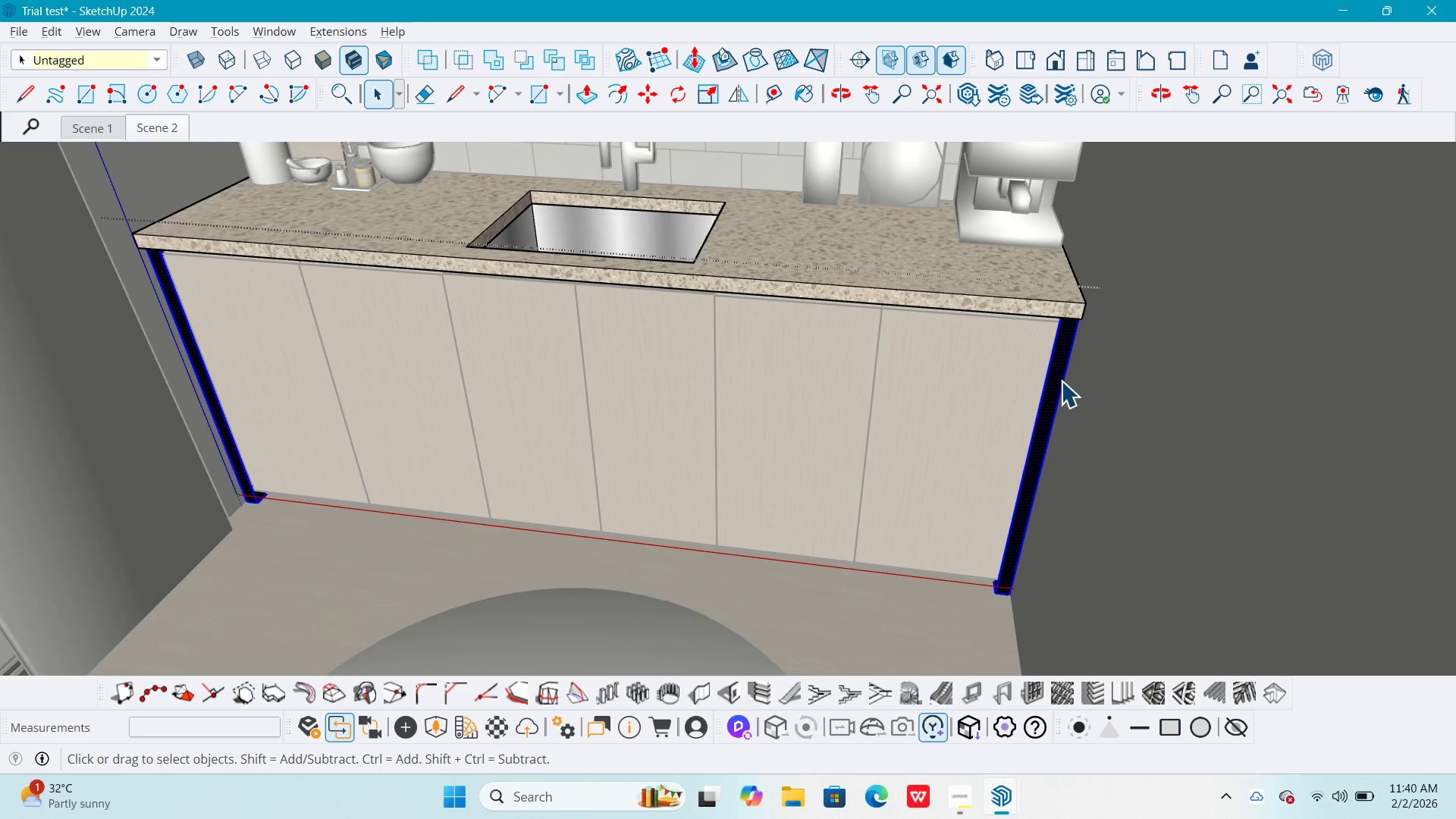 
triple_click([1061, 381])
 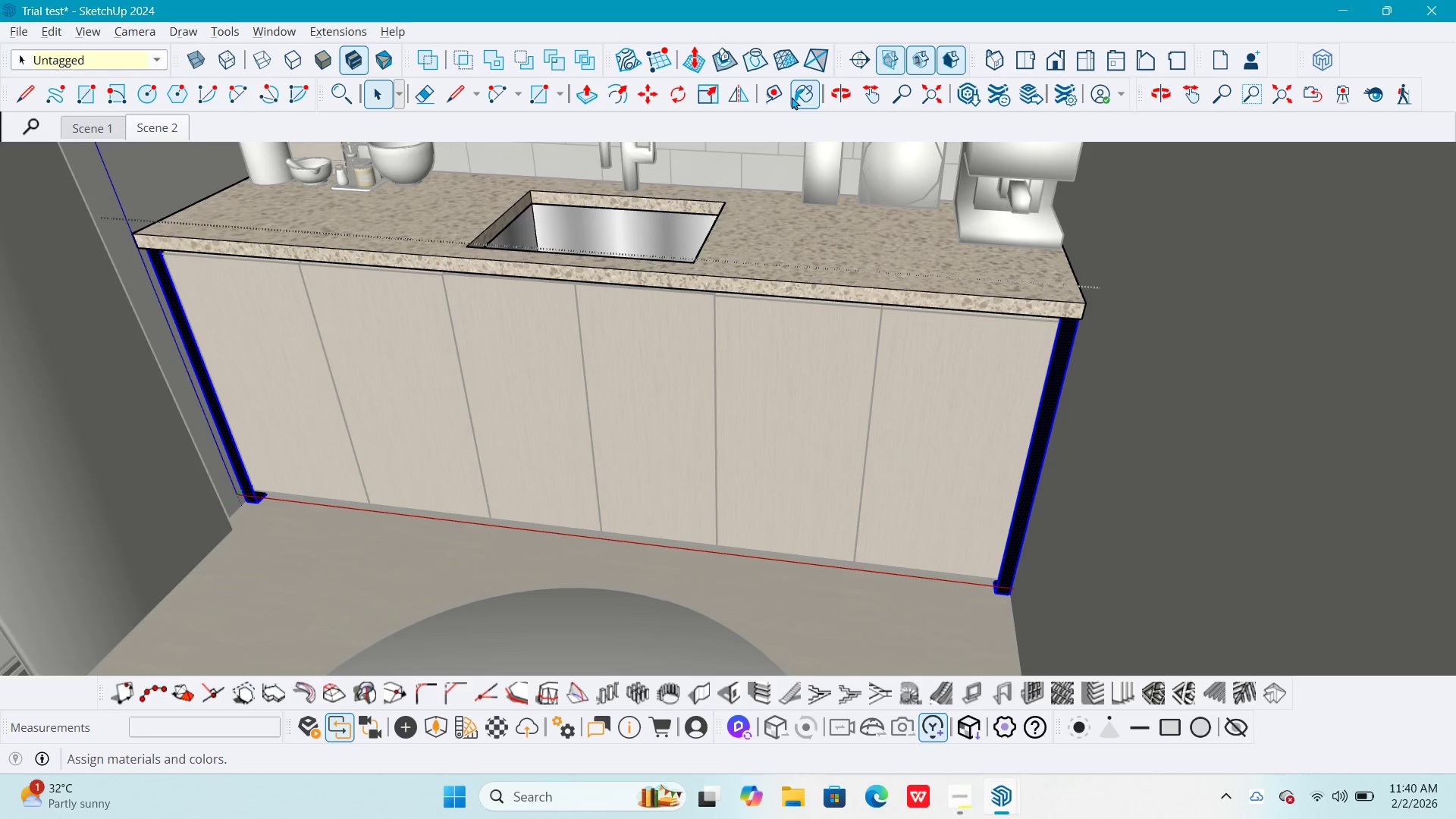 
left_click([799, 96])
 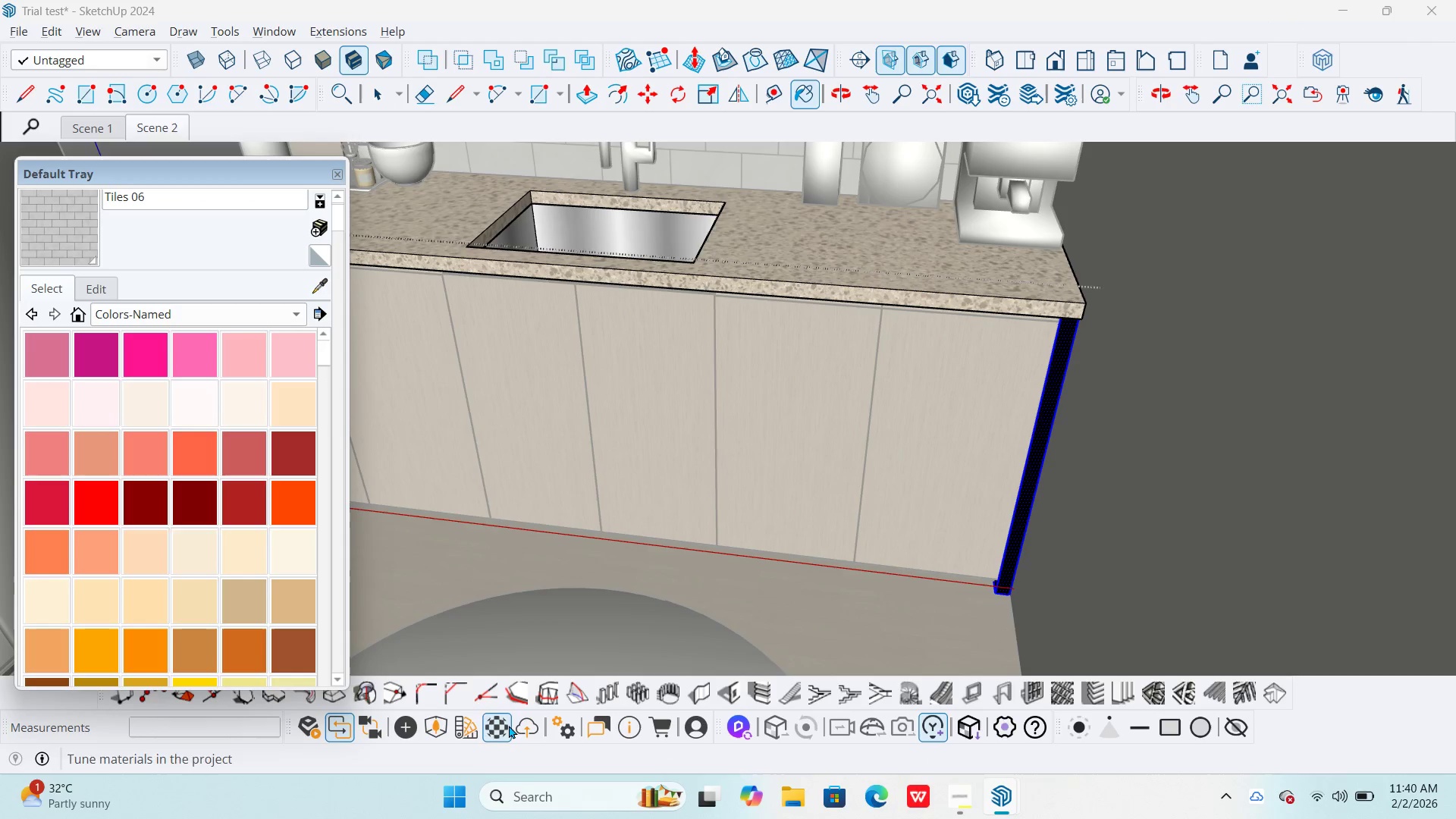 
left_click([466, 730])
 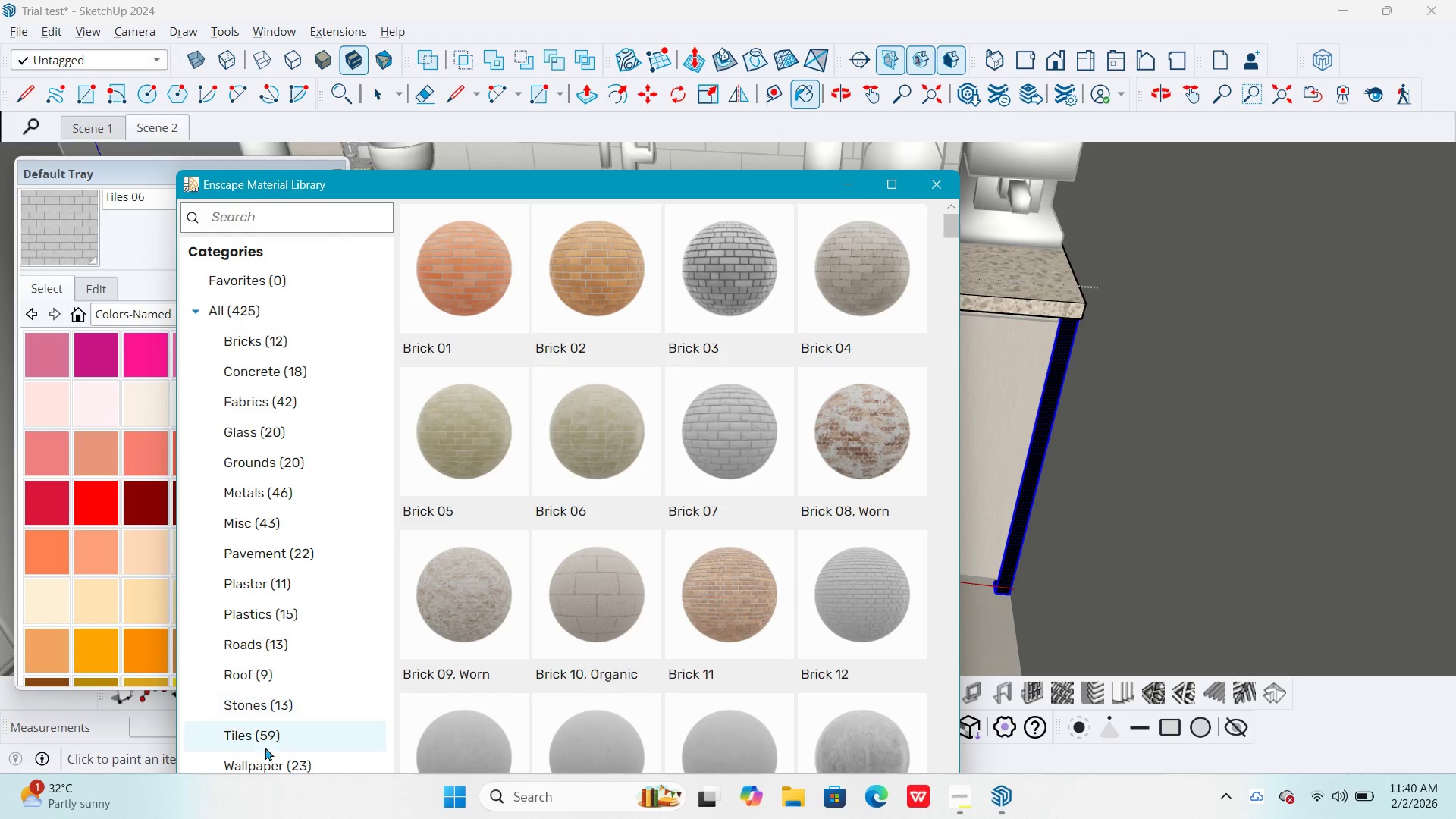 
wait(5.17)
 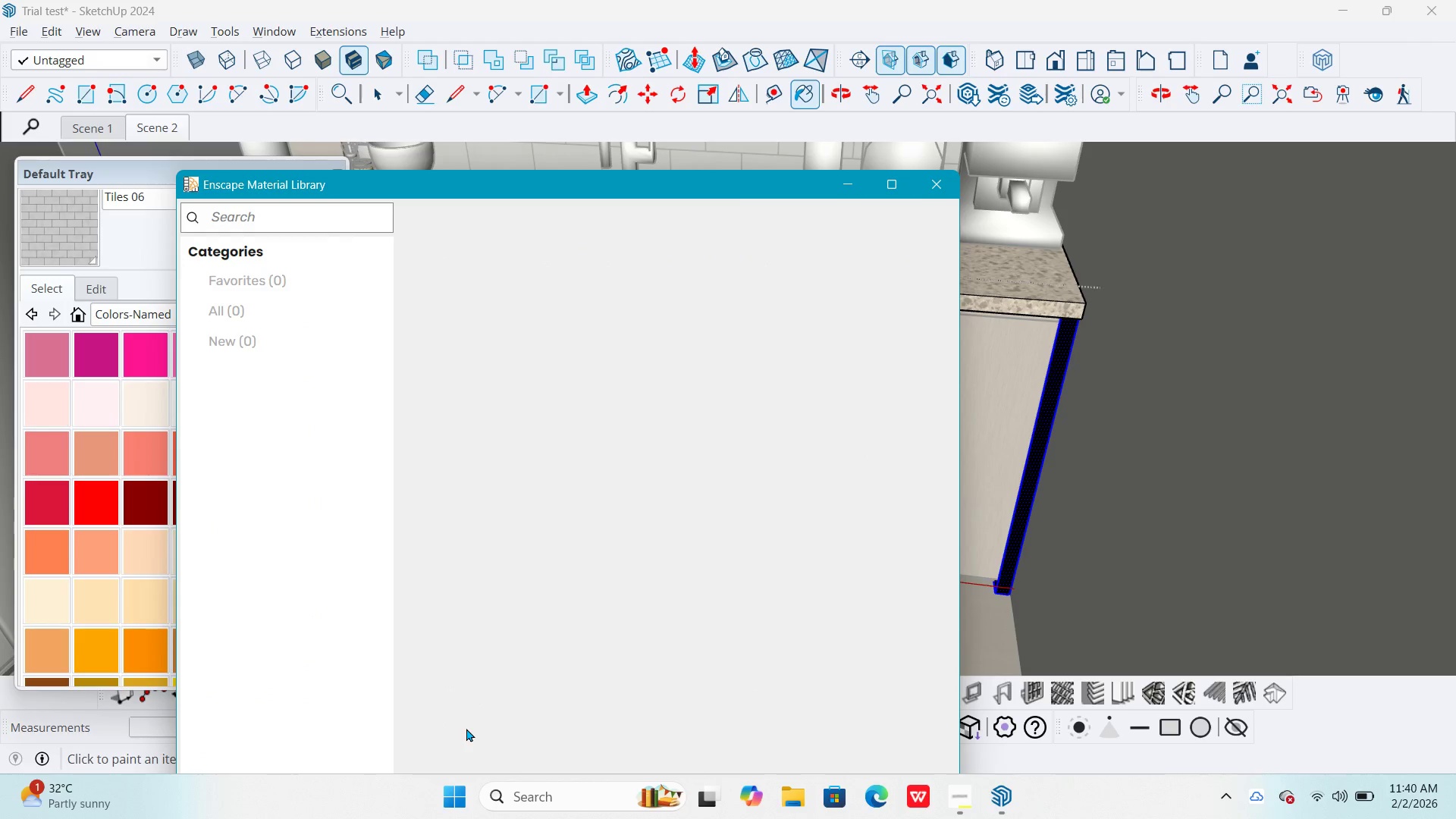 
left_click_drag(start_coordinate=[463, 190], to_coordinate=[391, 99])
 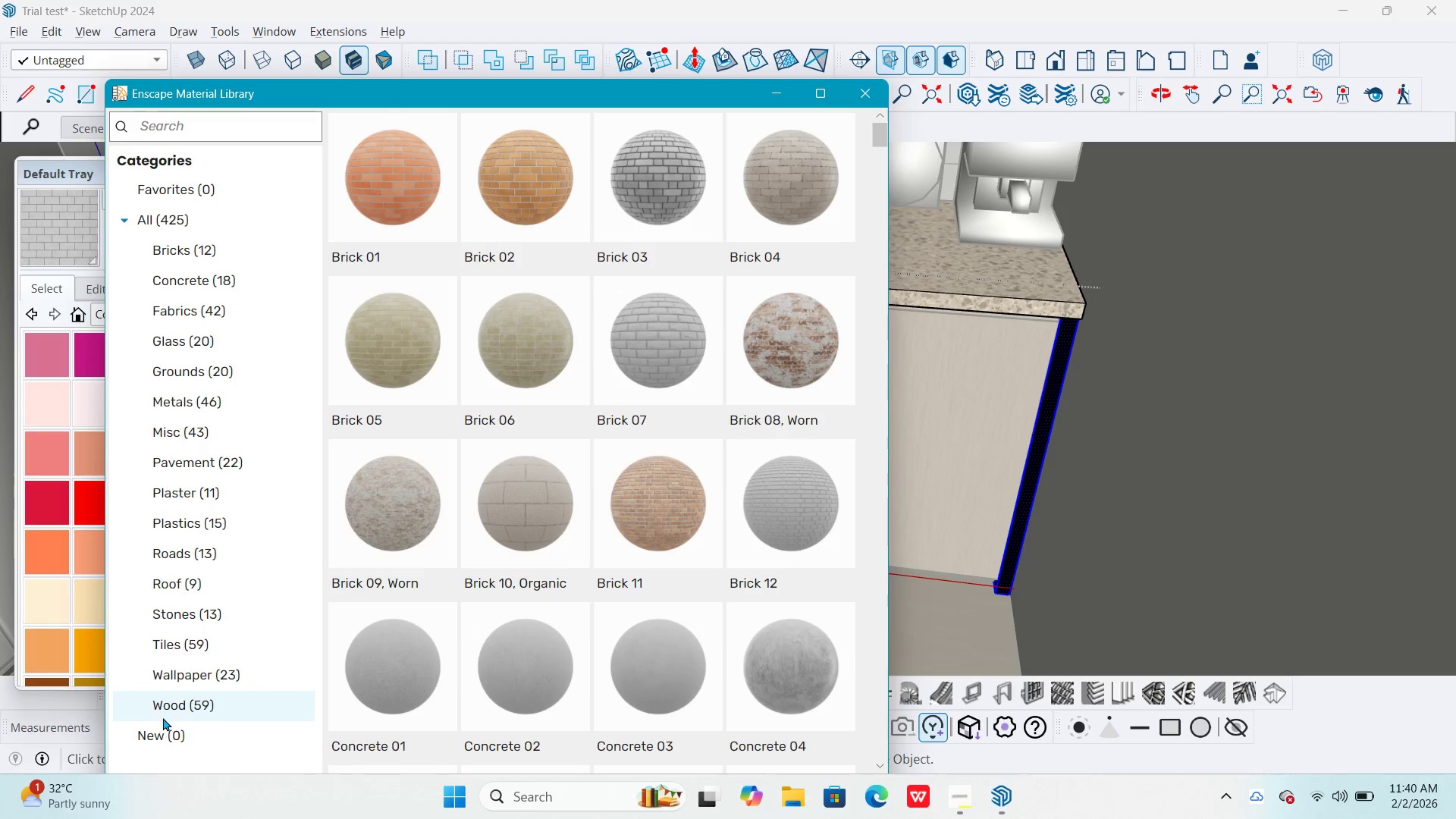 
left_click([177, 709])
 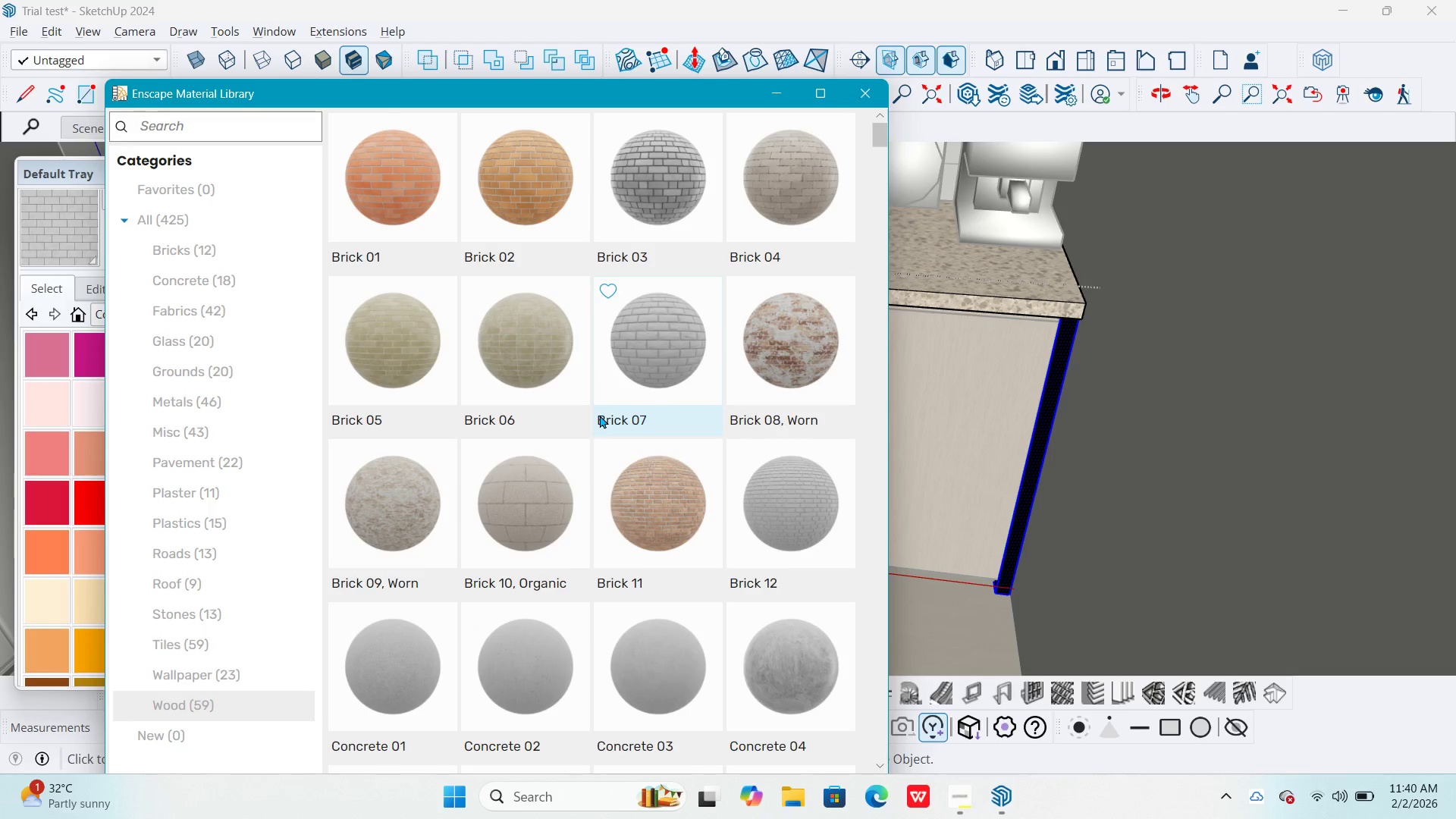 
wait(6.9)
 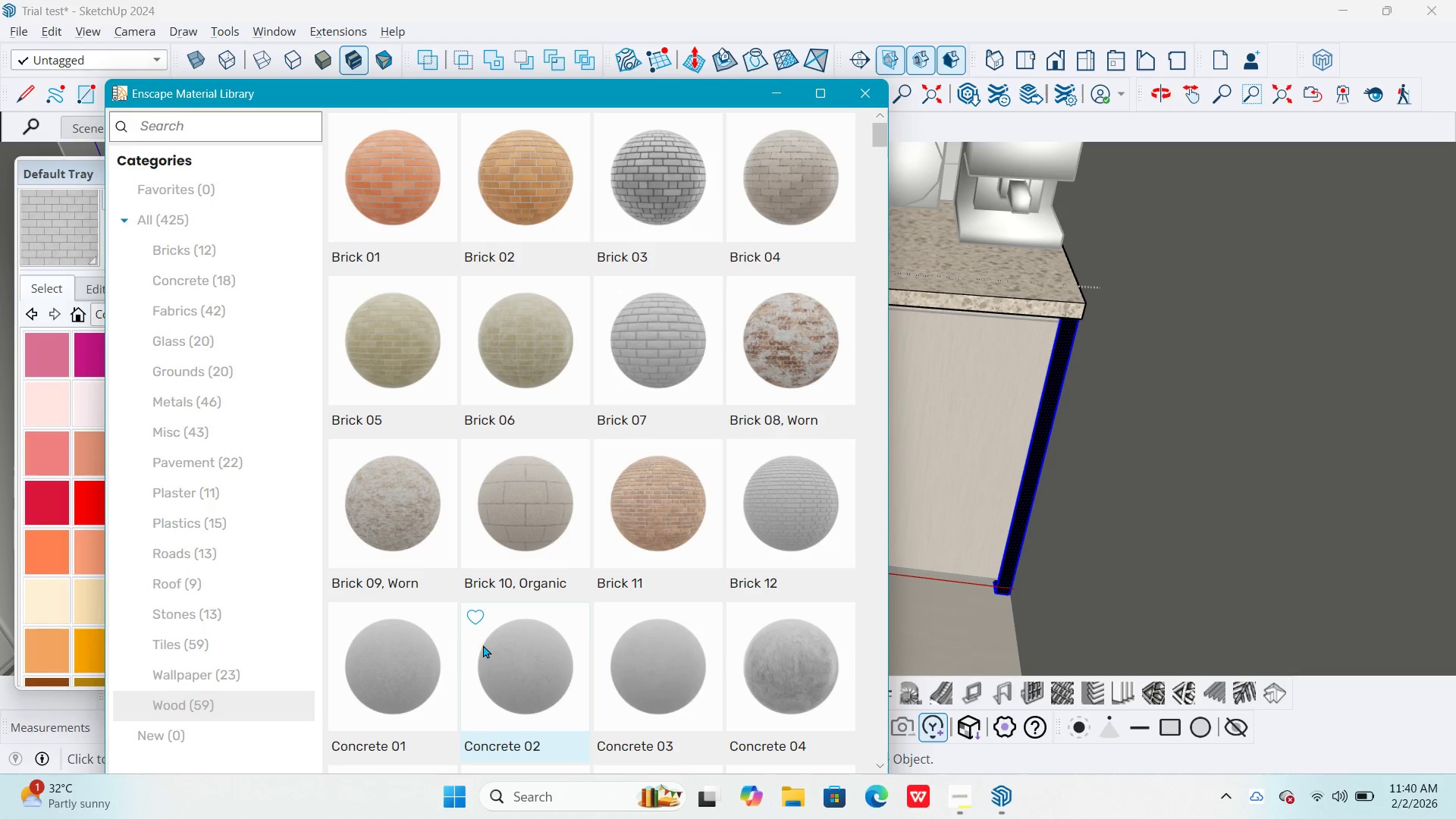 
mouse_move([504, 526])
 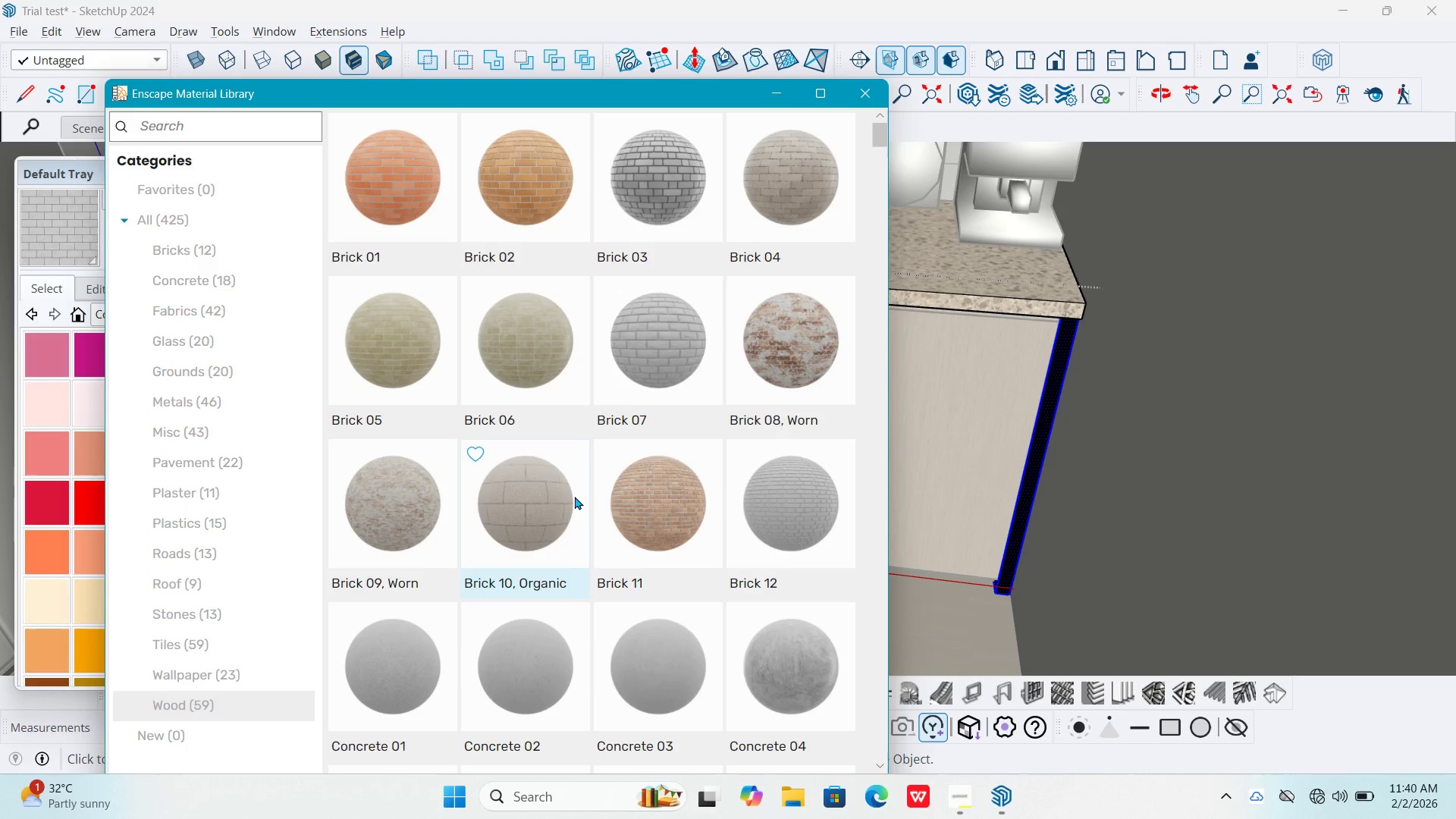 
scroll: coordinate [442, 601], scroll_direction: down, amount: 6.0
 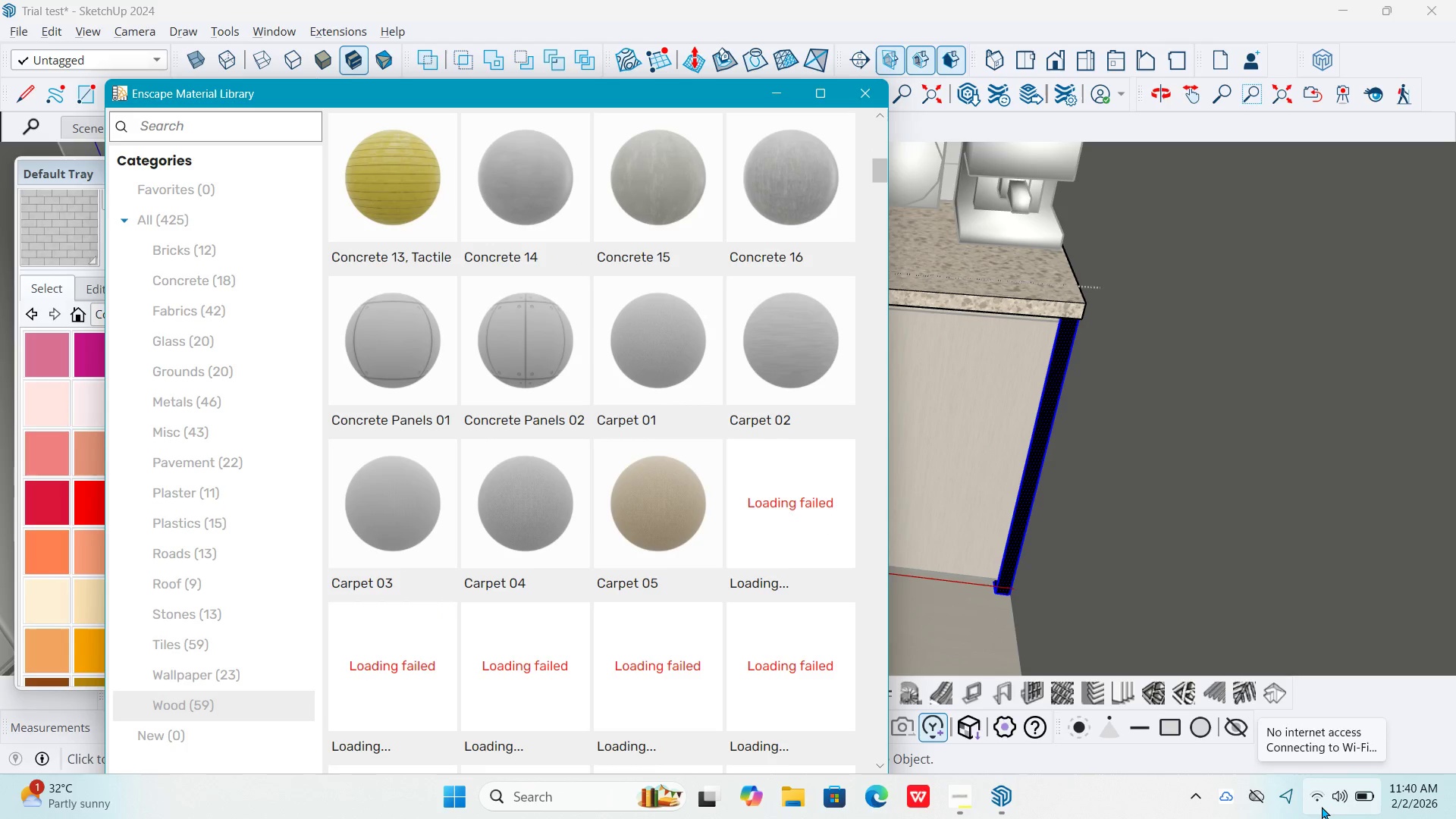 
wait(7.11)
 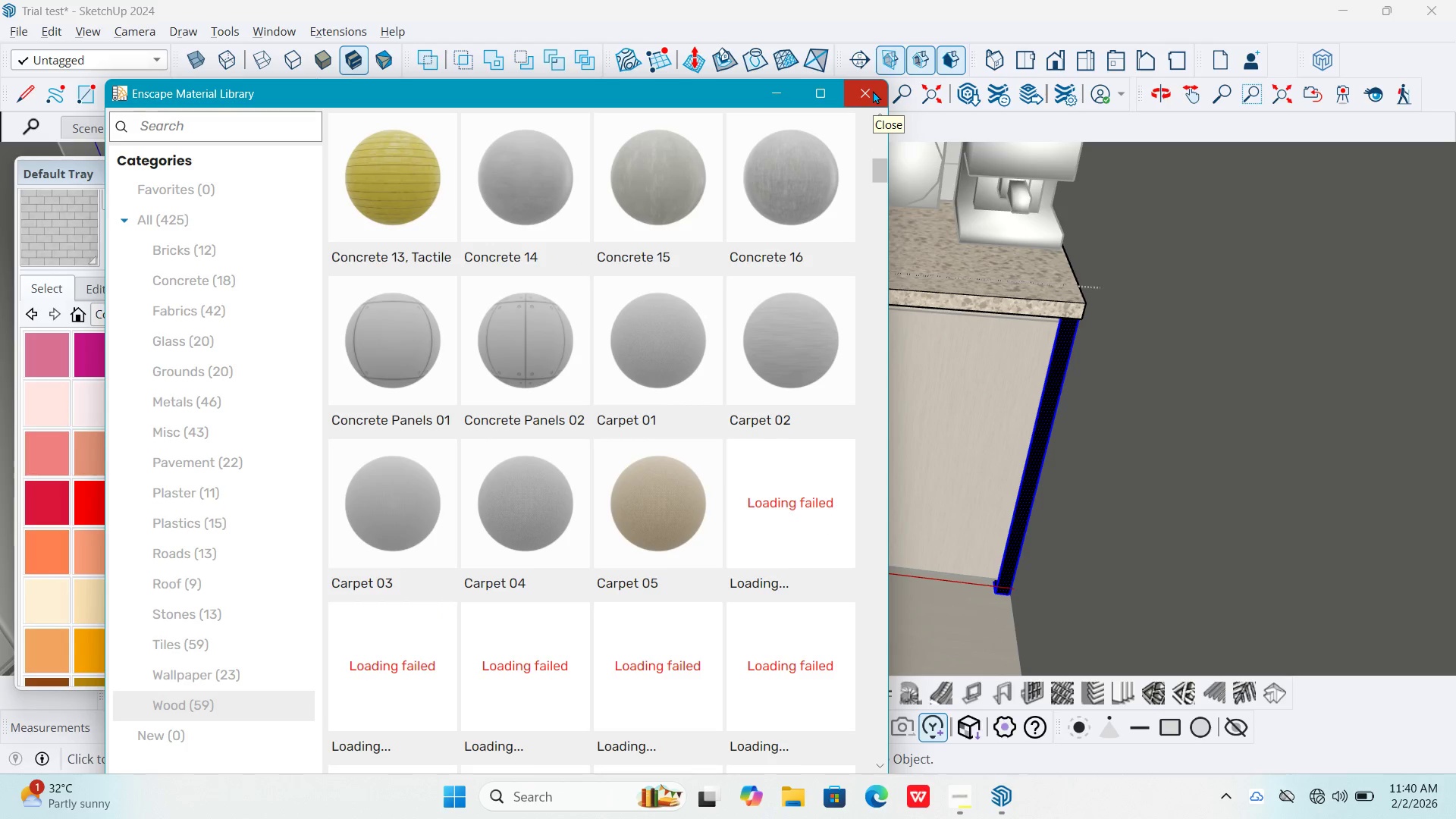 
left_click([1323, 806])
 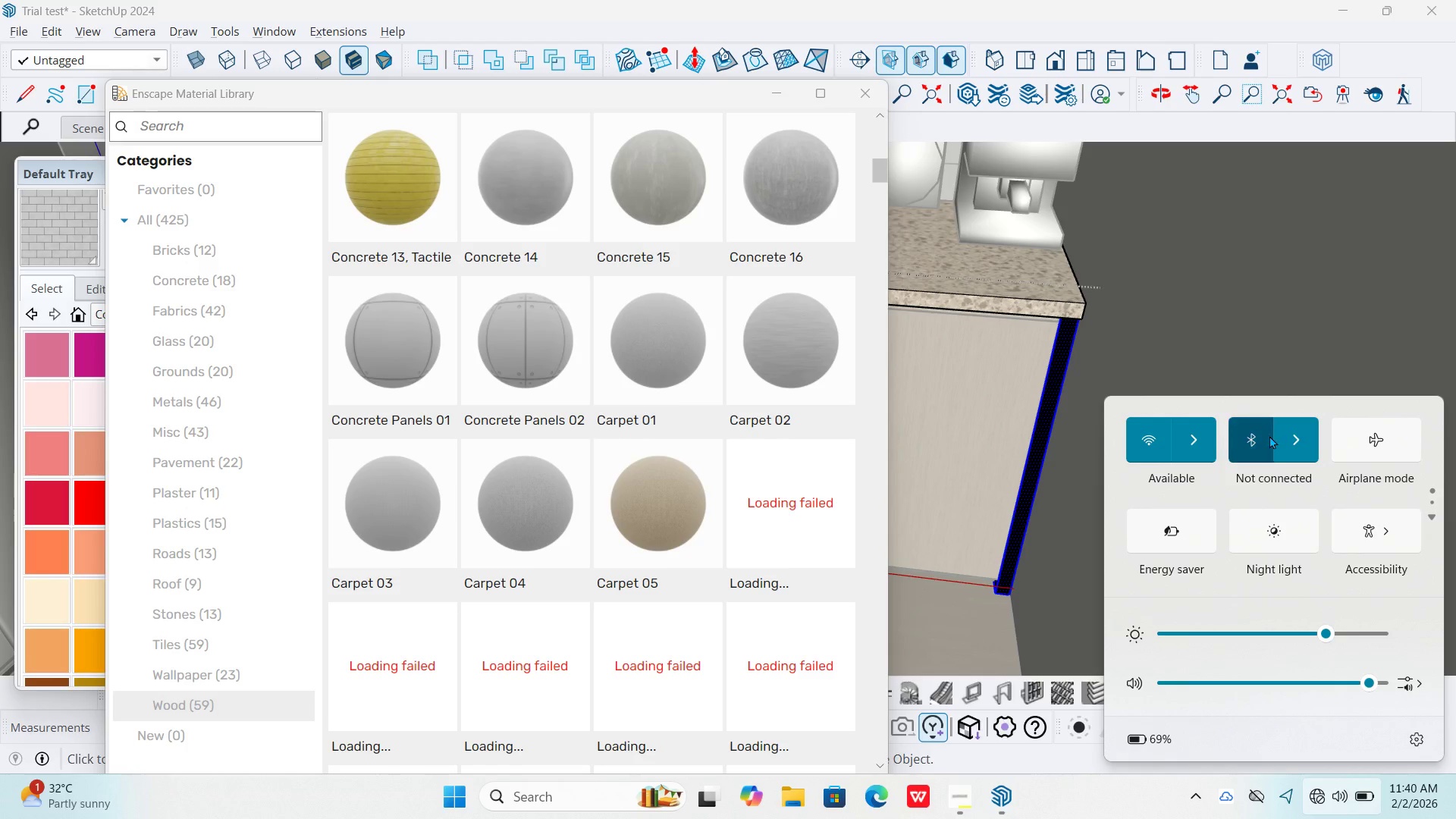 
double_click([1208, 440])
 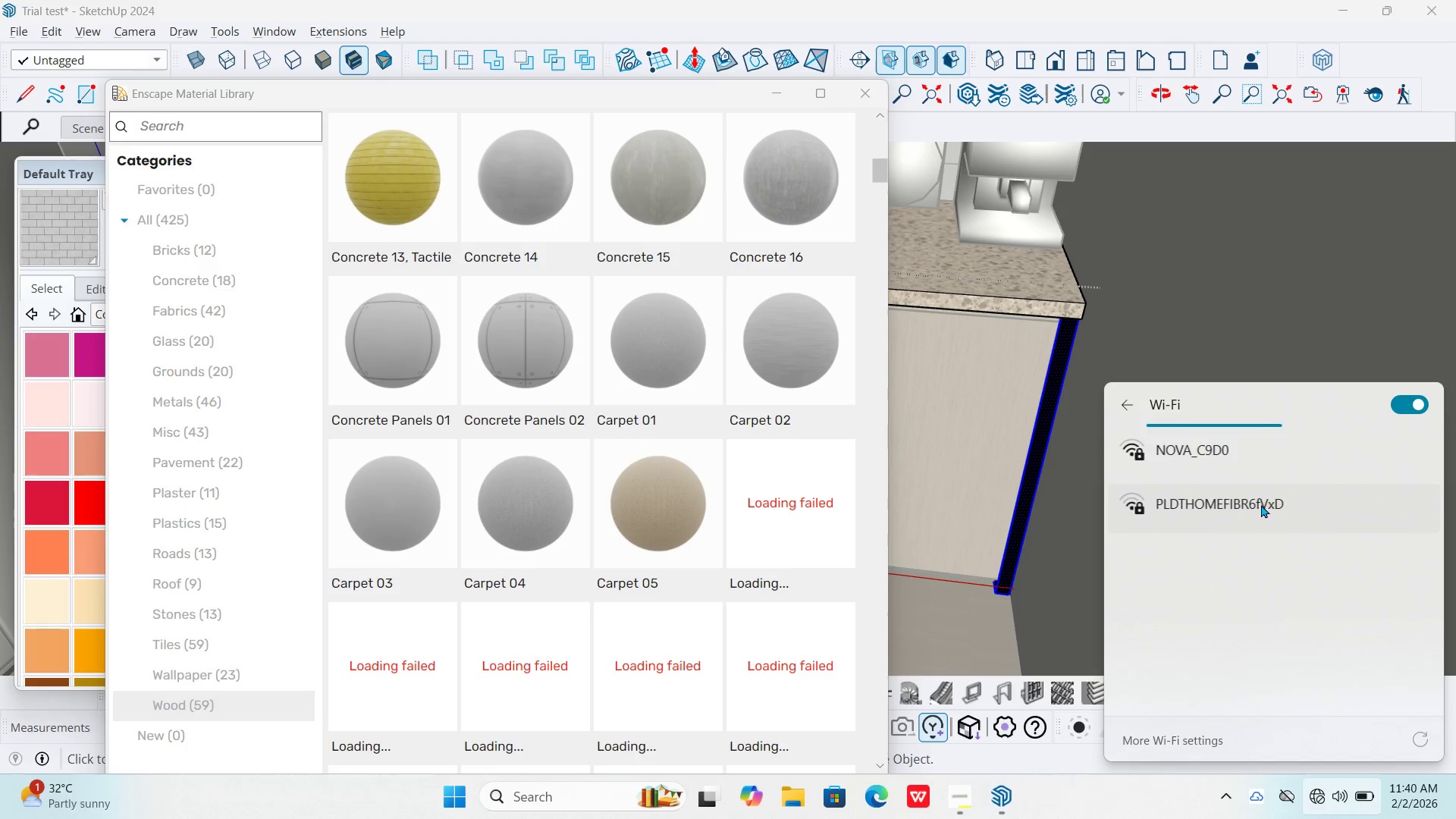 
left_click([1261, 504])
 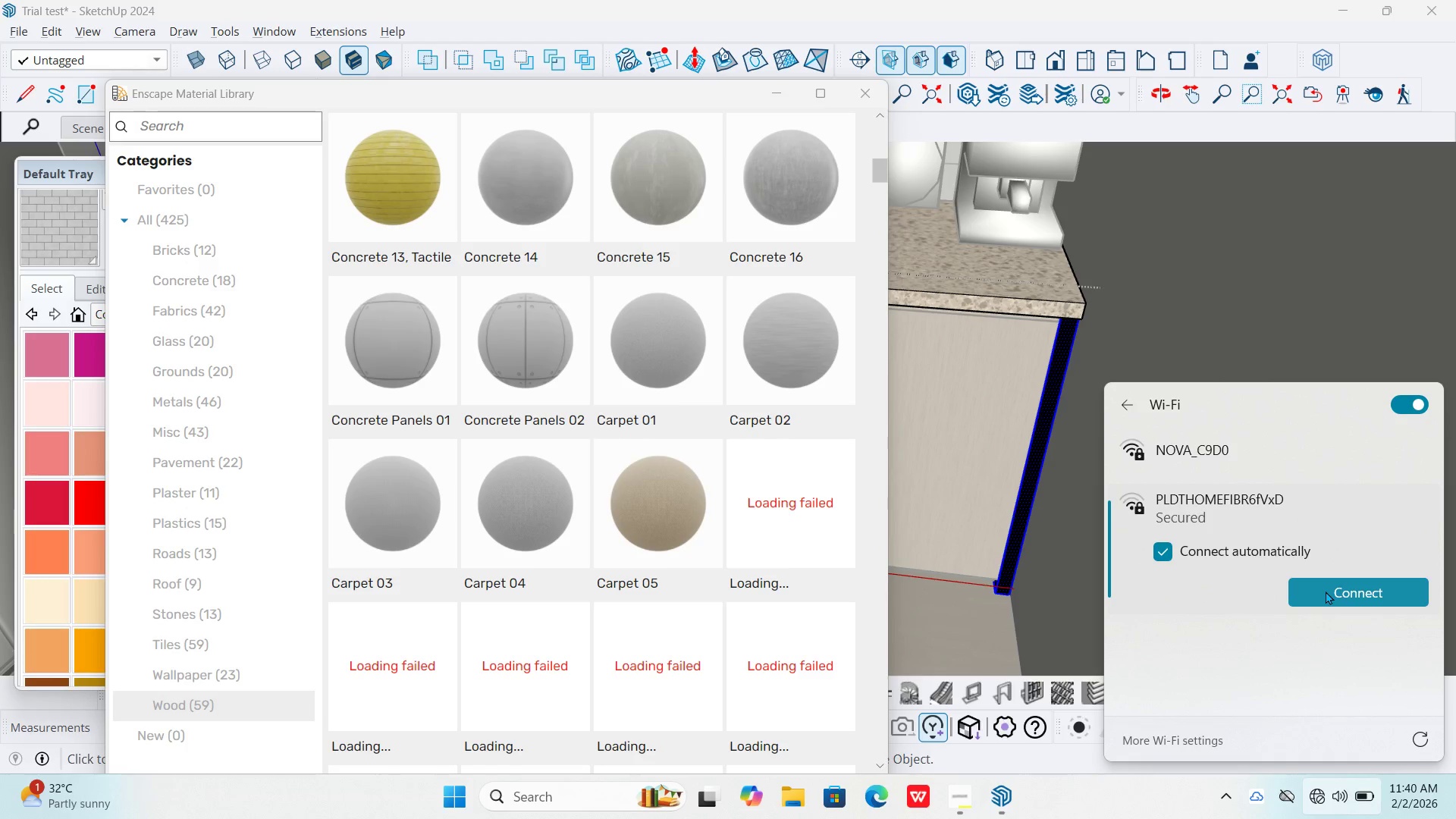 
left_click([1326, 591])
 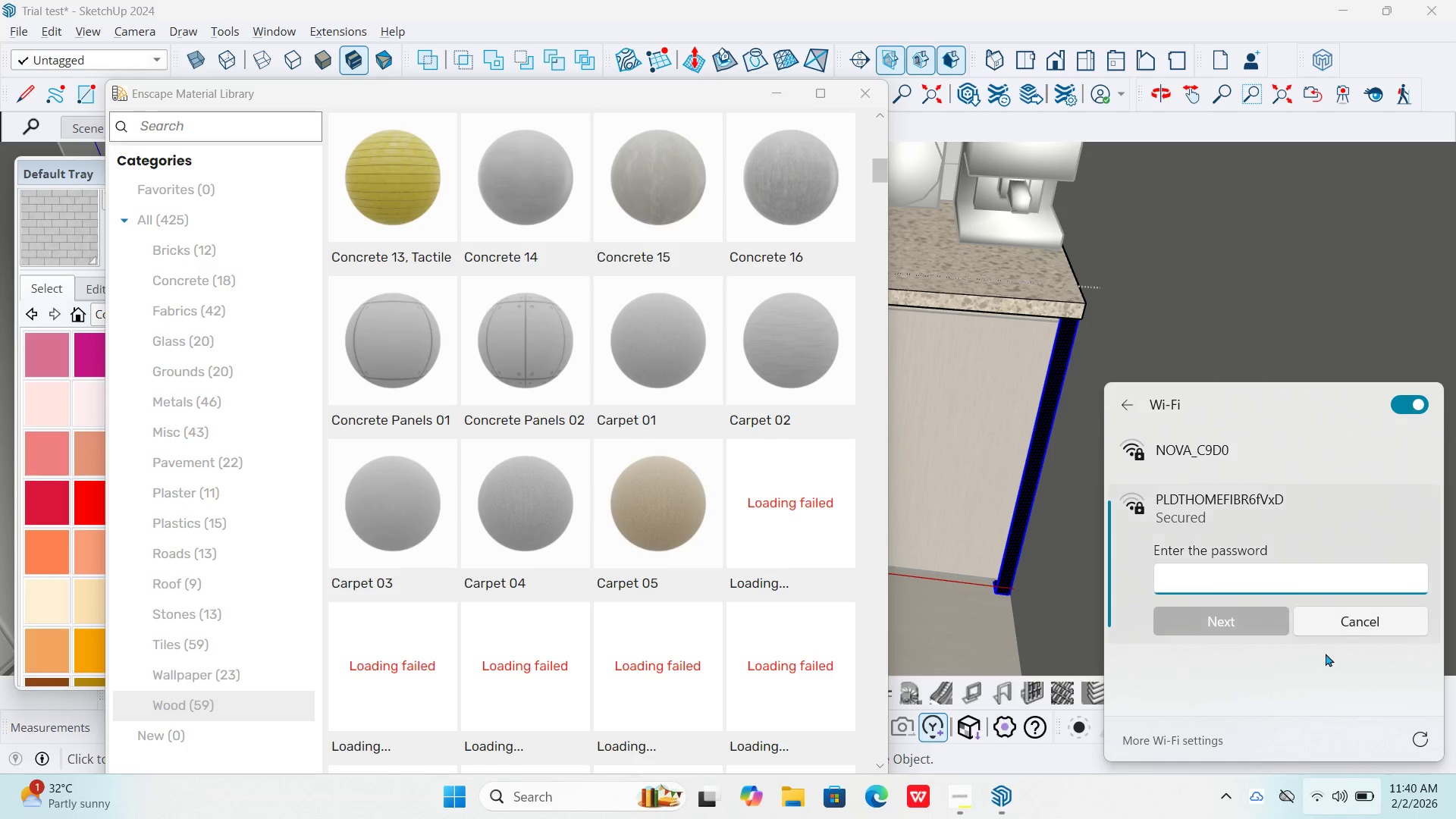 
left_click([1347, 613])
 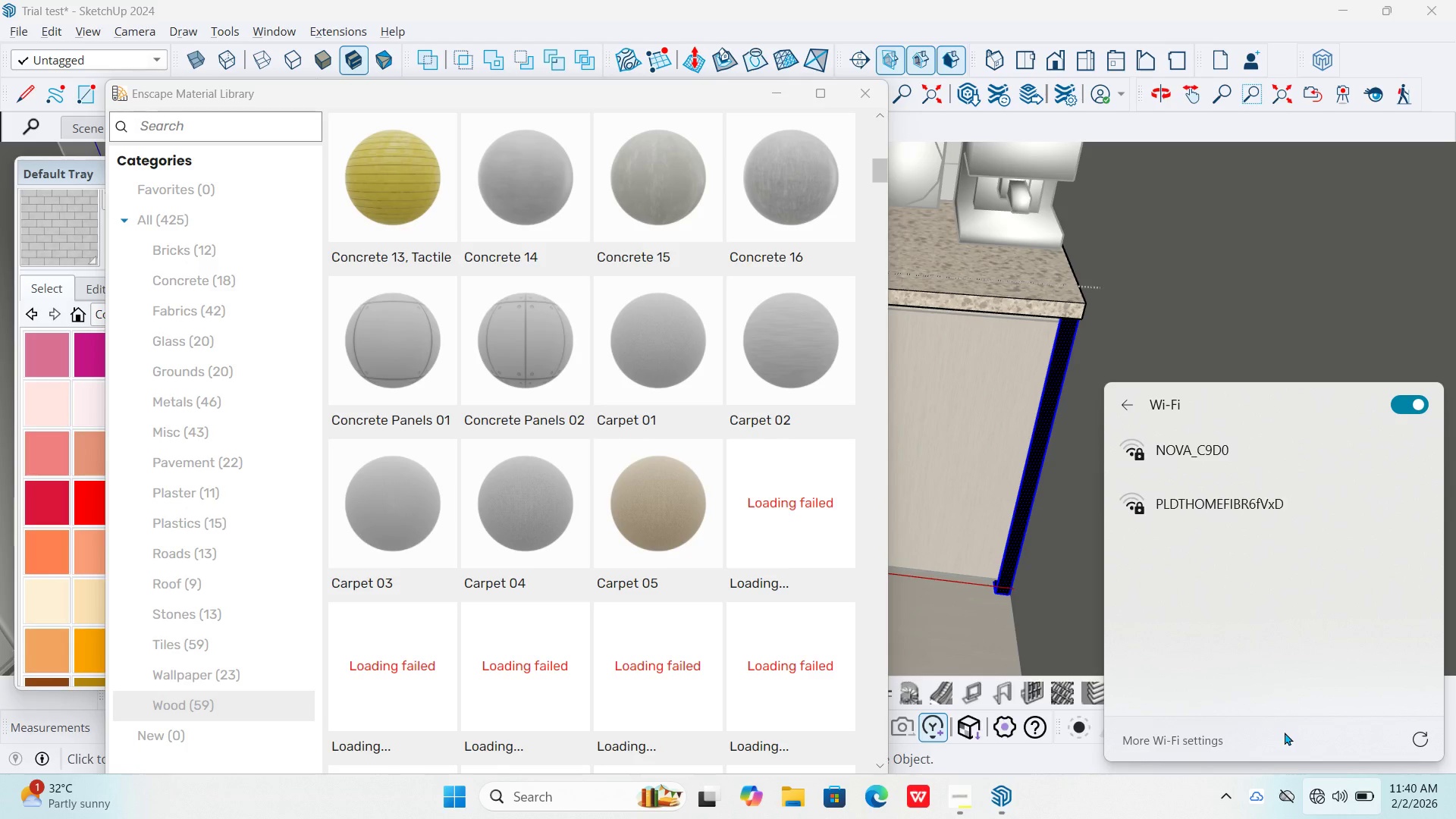 
left_click([1415, 733])
 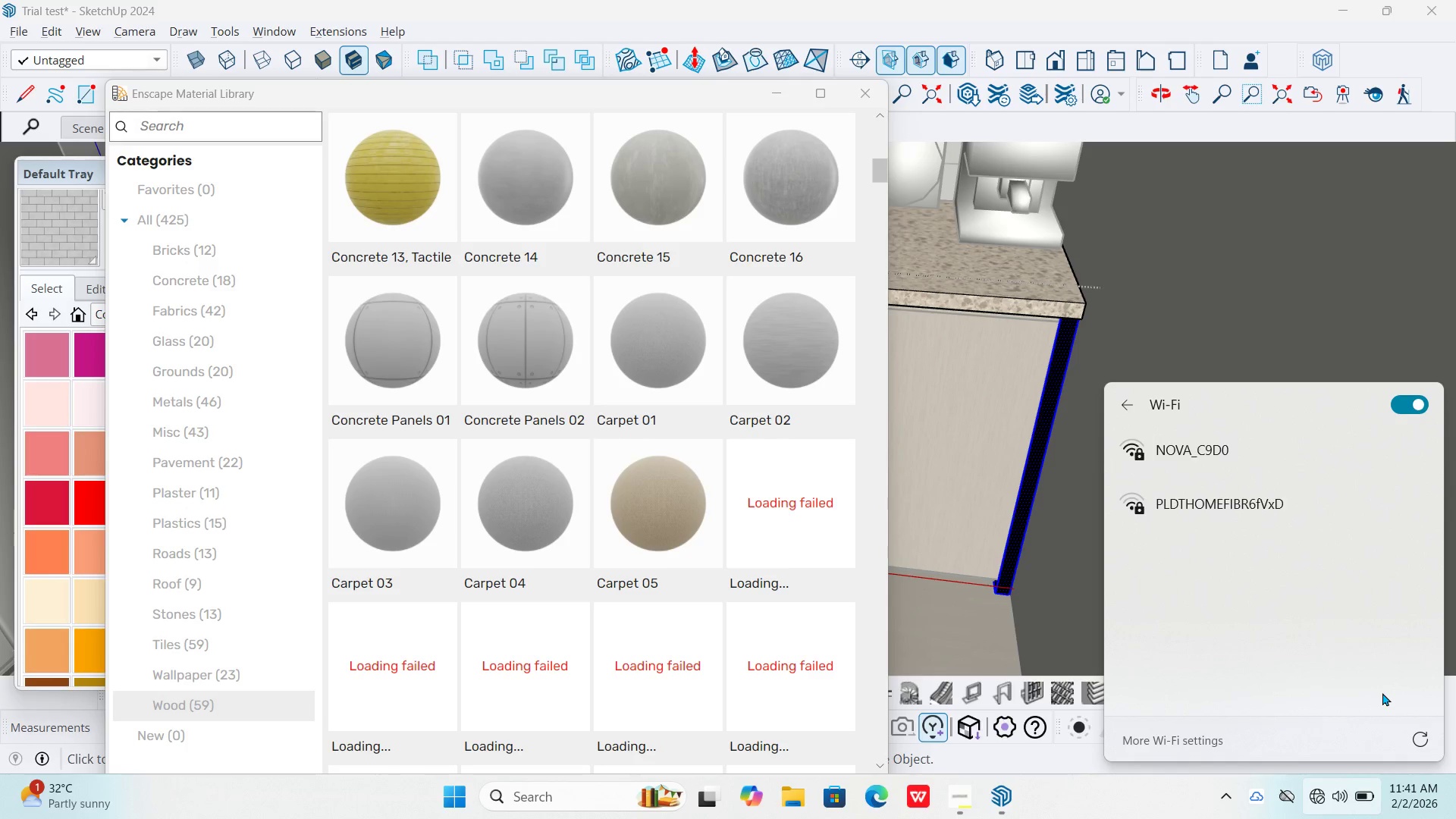 
wait(38.16)
 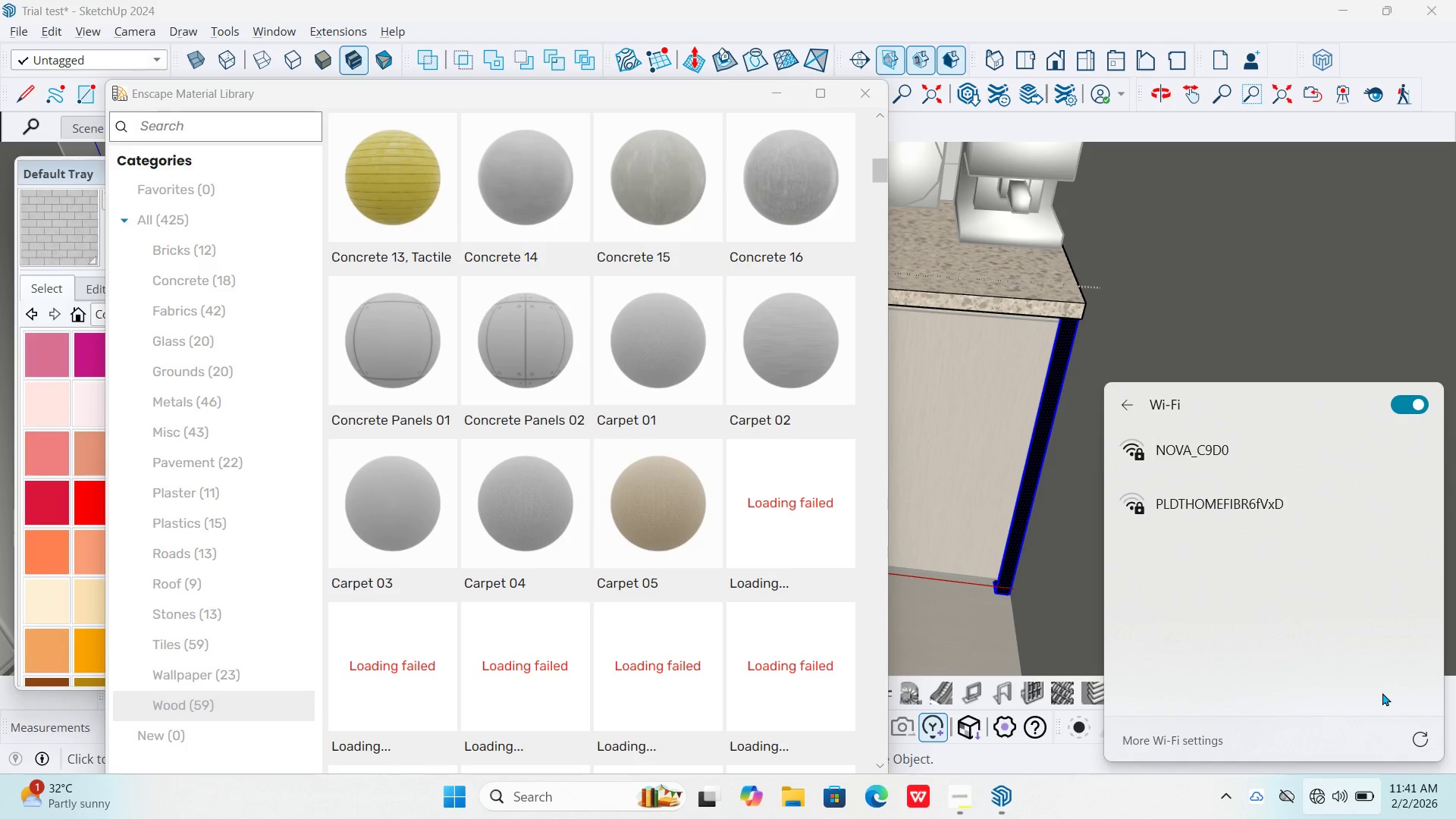 
left_click([1324, 499])
 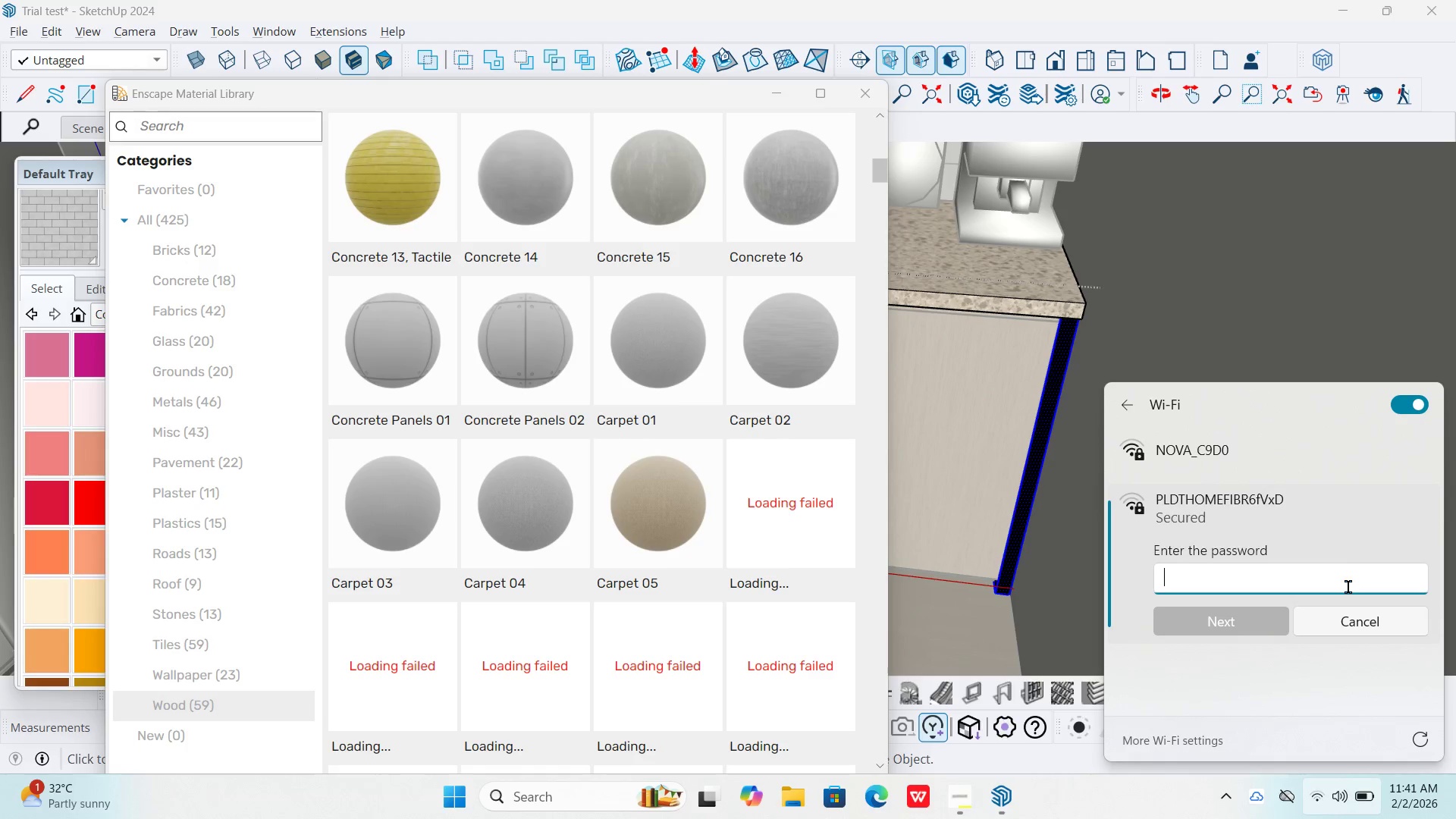 
wait(5.75)
 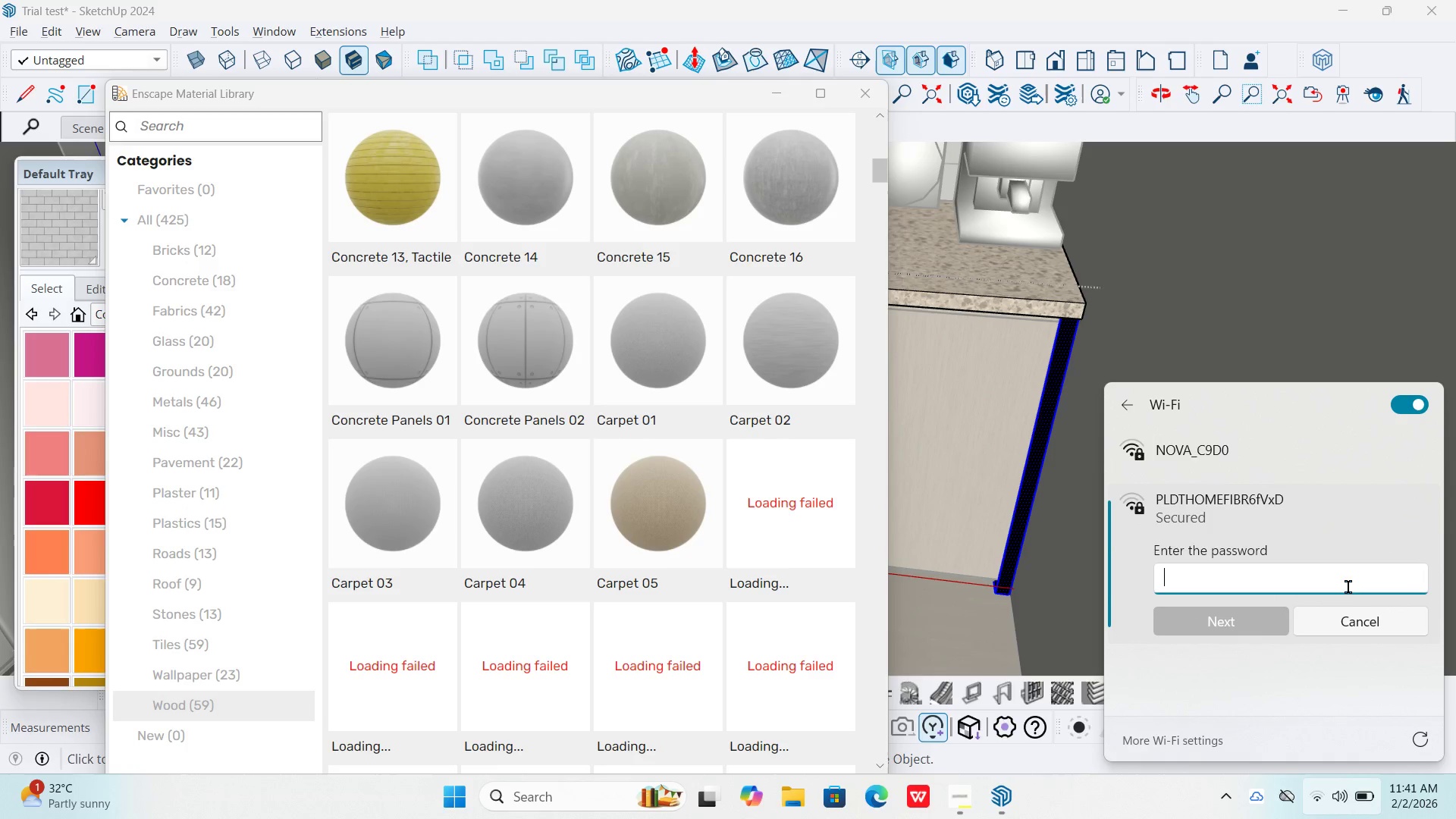 
key(CapsLock)
 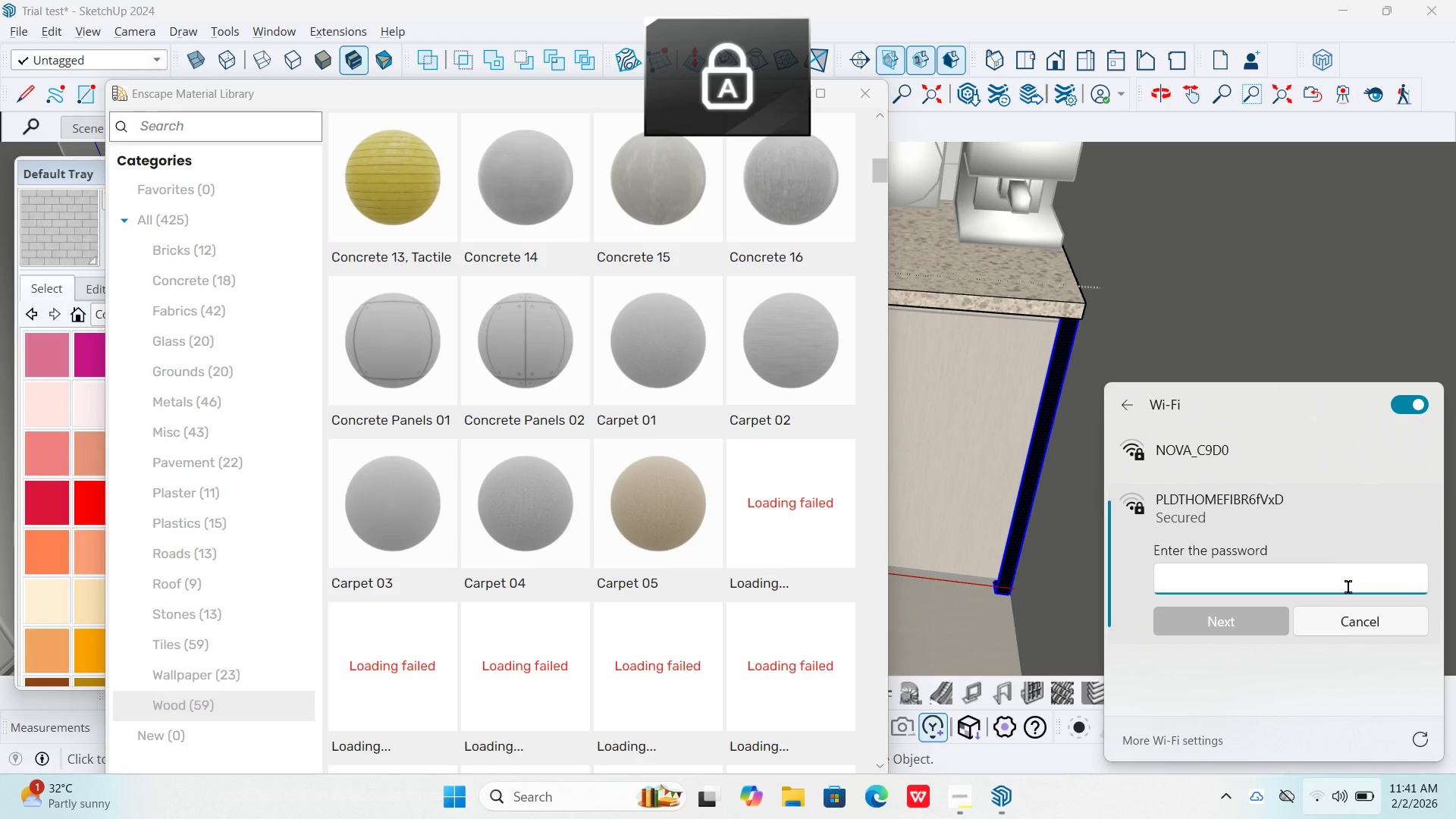 
key(B)
 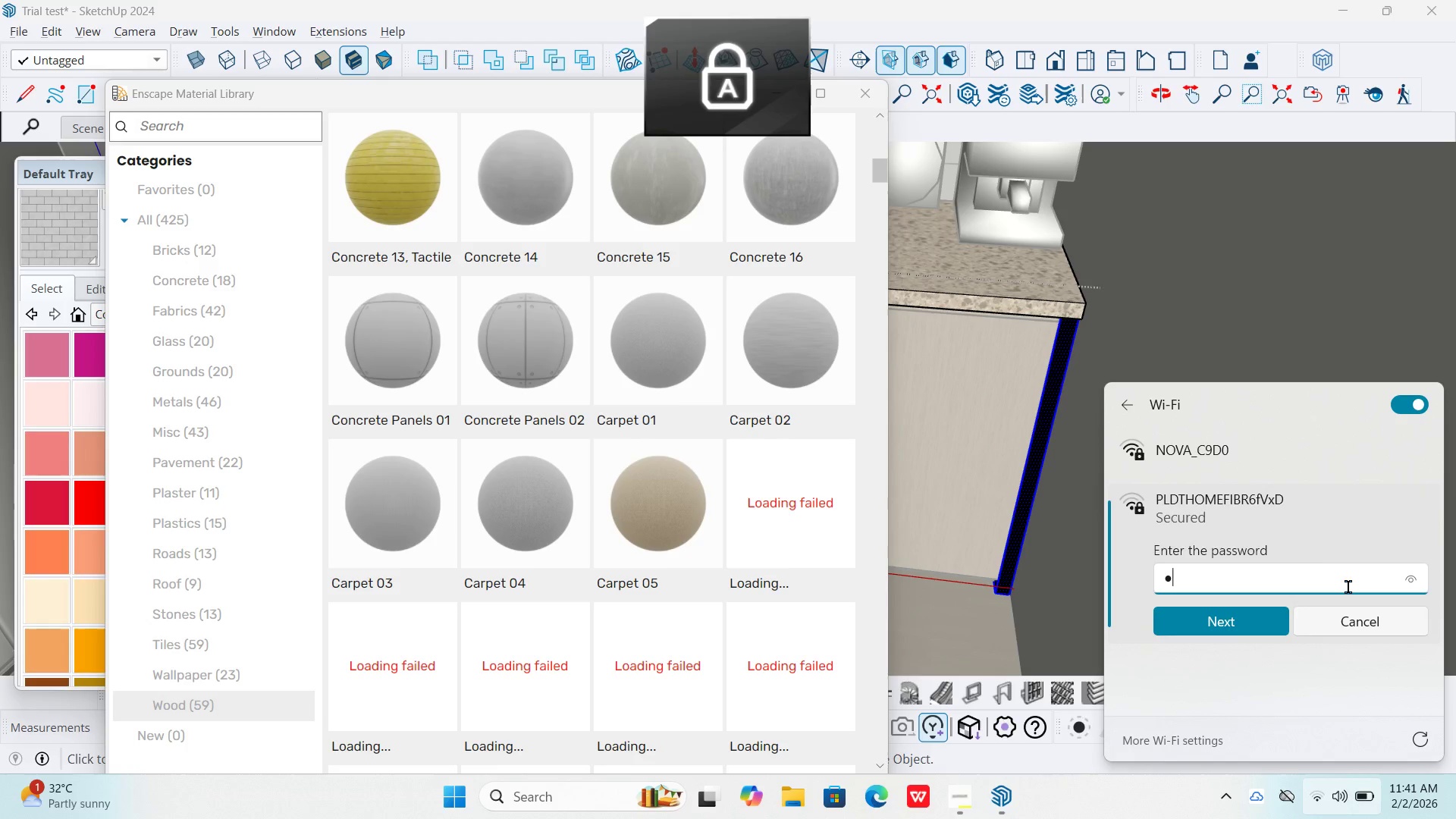 
key(Numpad0)
 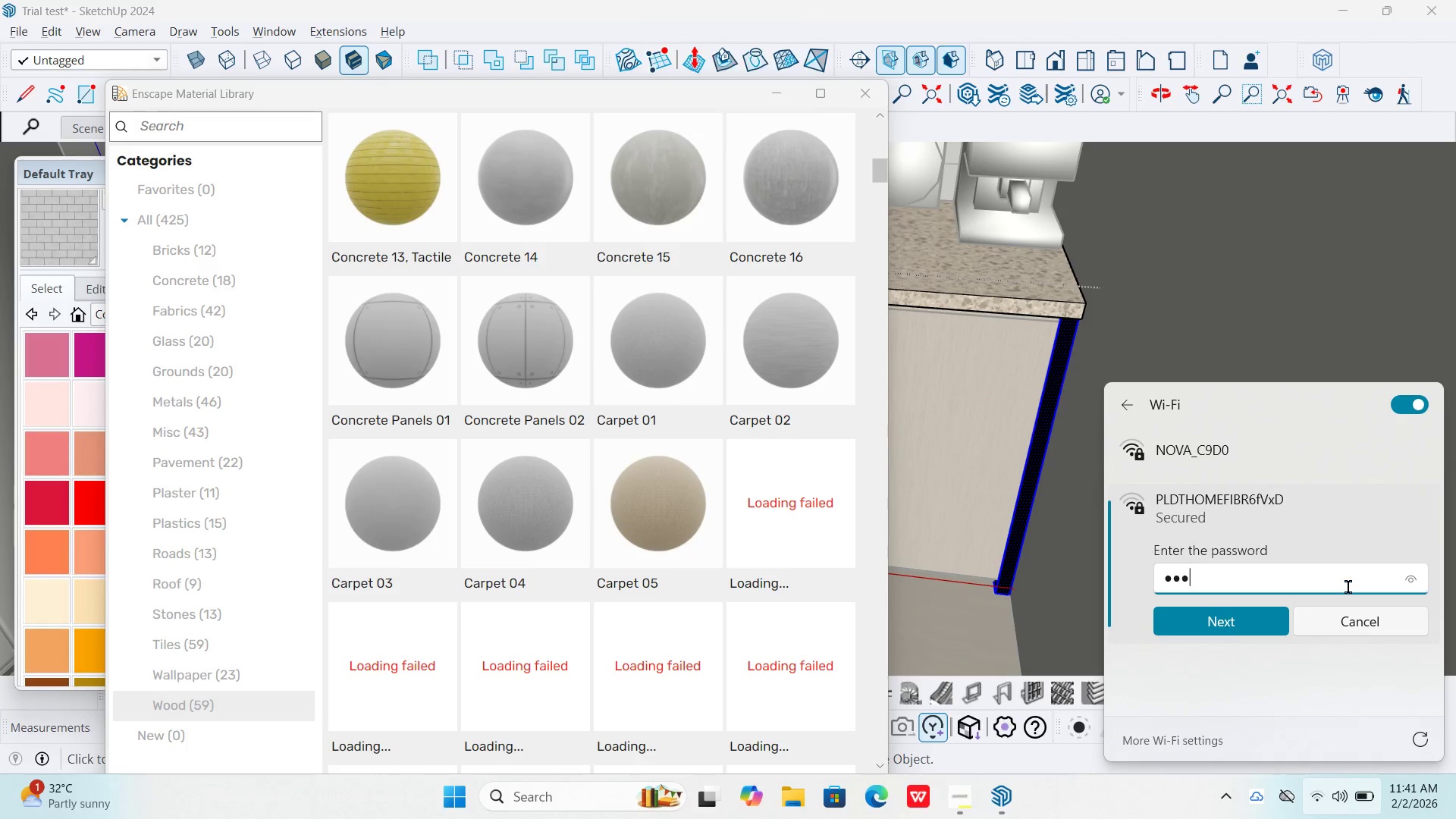 
key(Numpad6)
 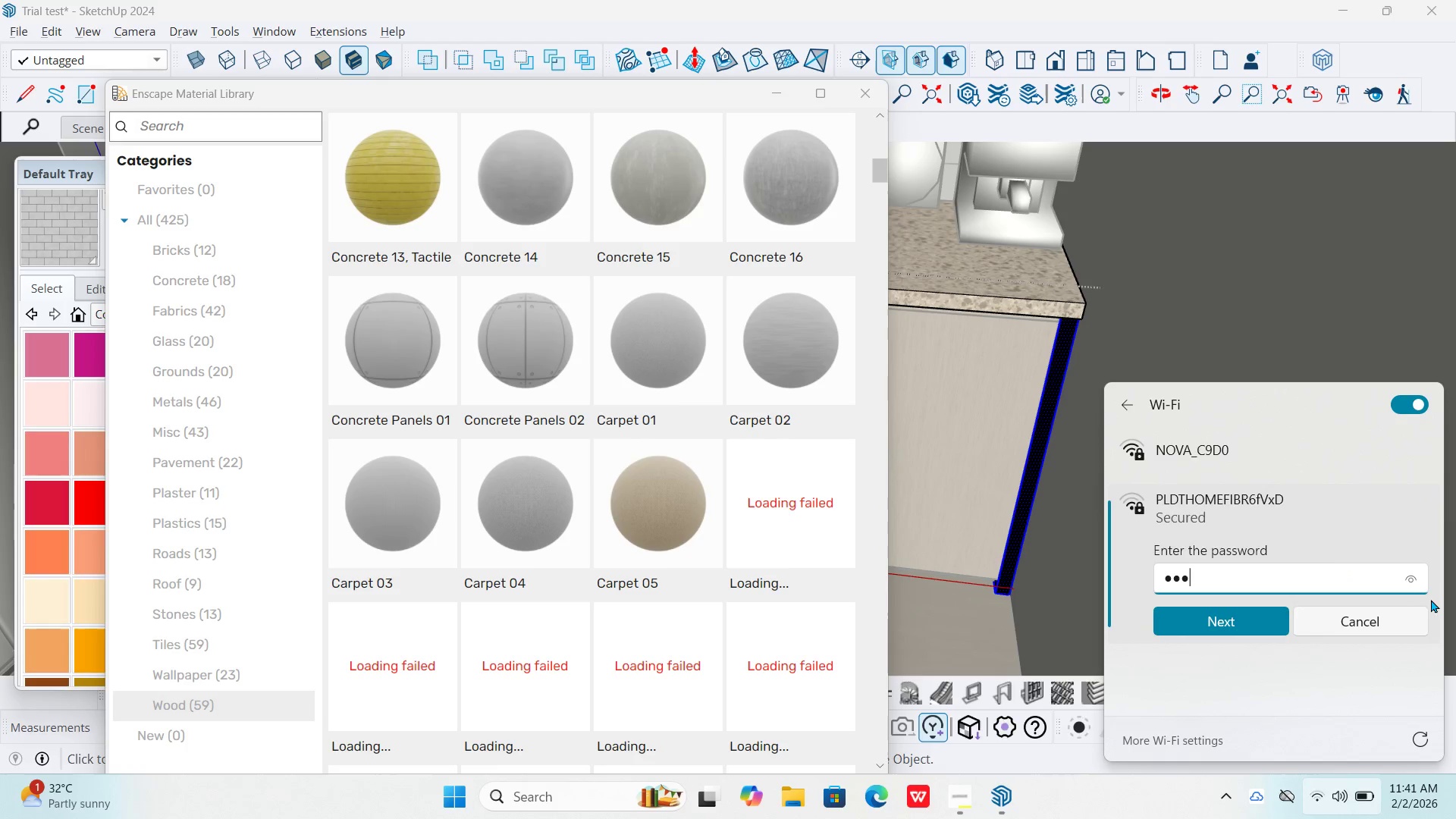 
left_click_drag(start_coordinate=[1411, 582], to_coordinate=[1411, 579])
 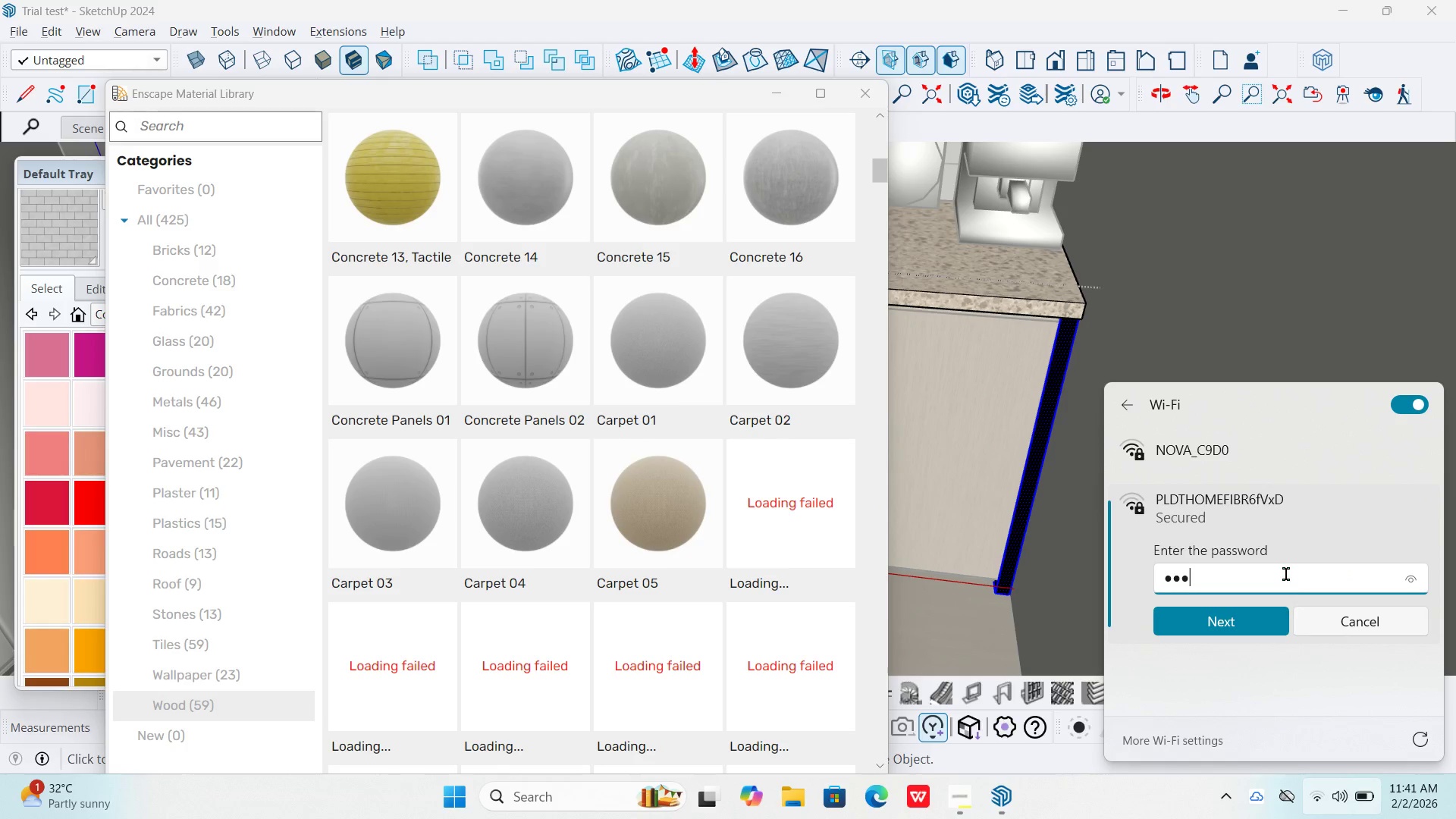 
left_click([1298, 577])
 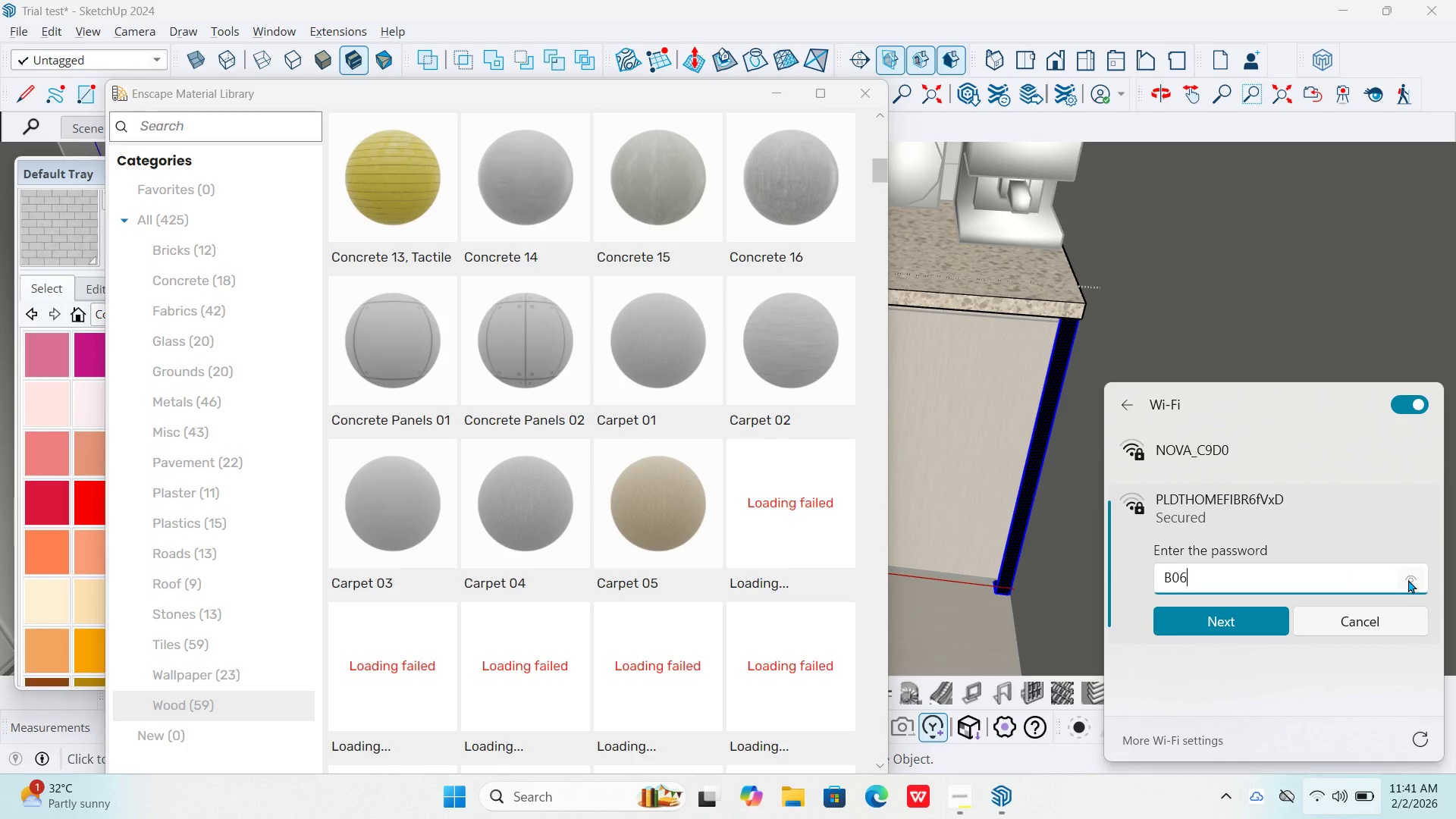 
left_click([1408, 579])
 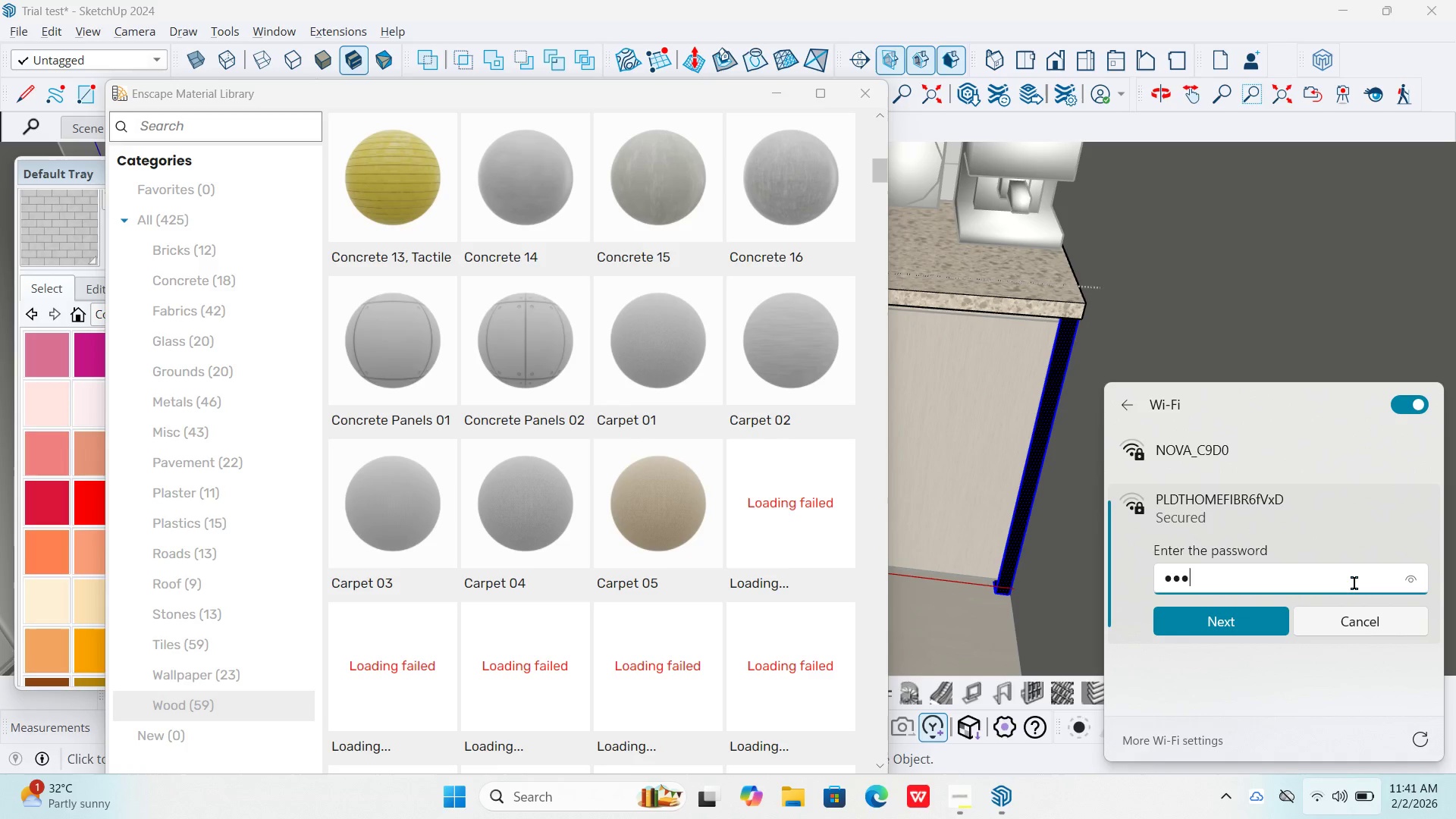 
type(D22)
key(Backspace)
type(4E3)
 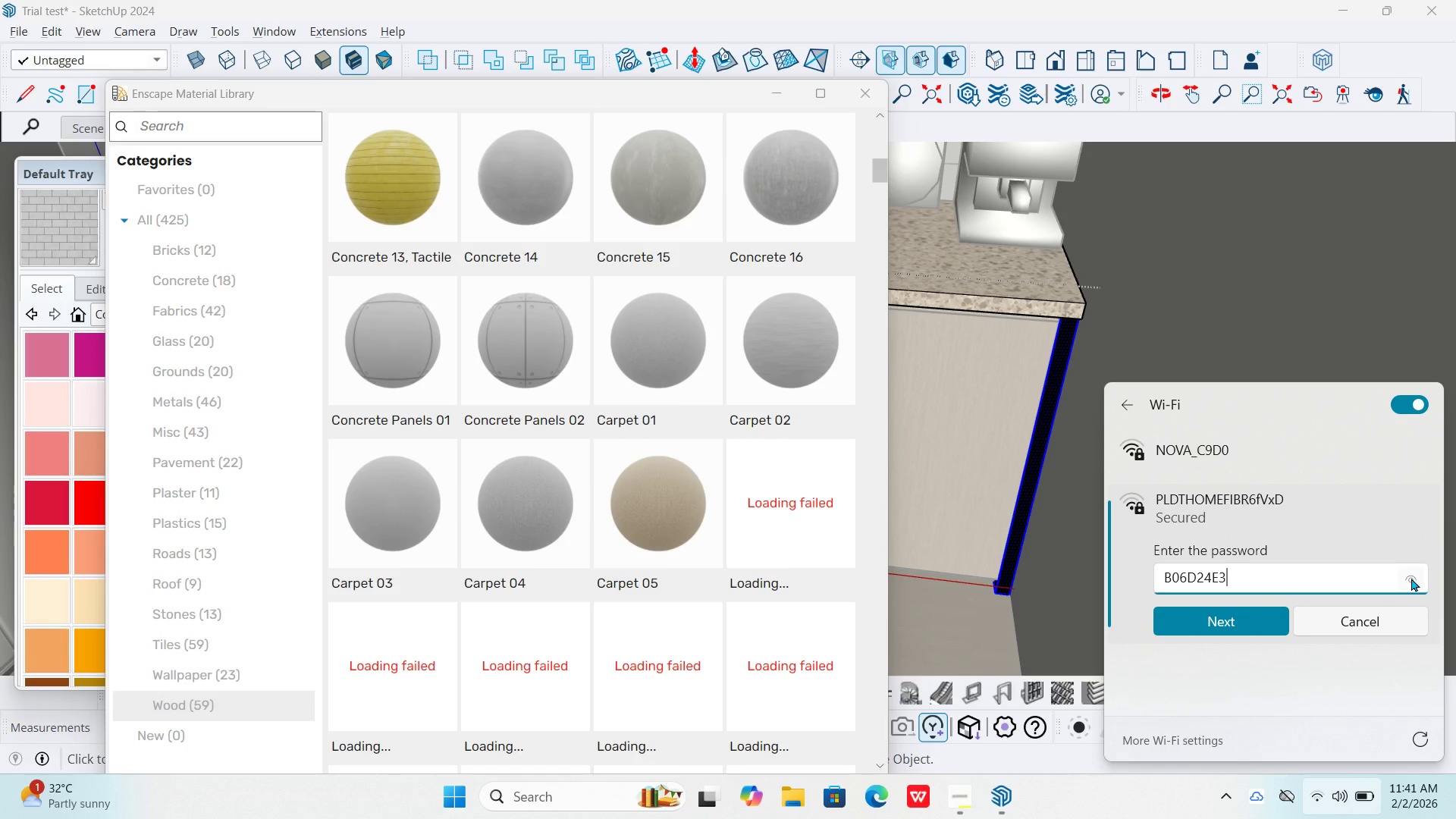 
left_click([1266, 619])
 